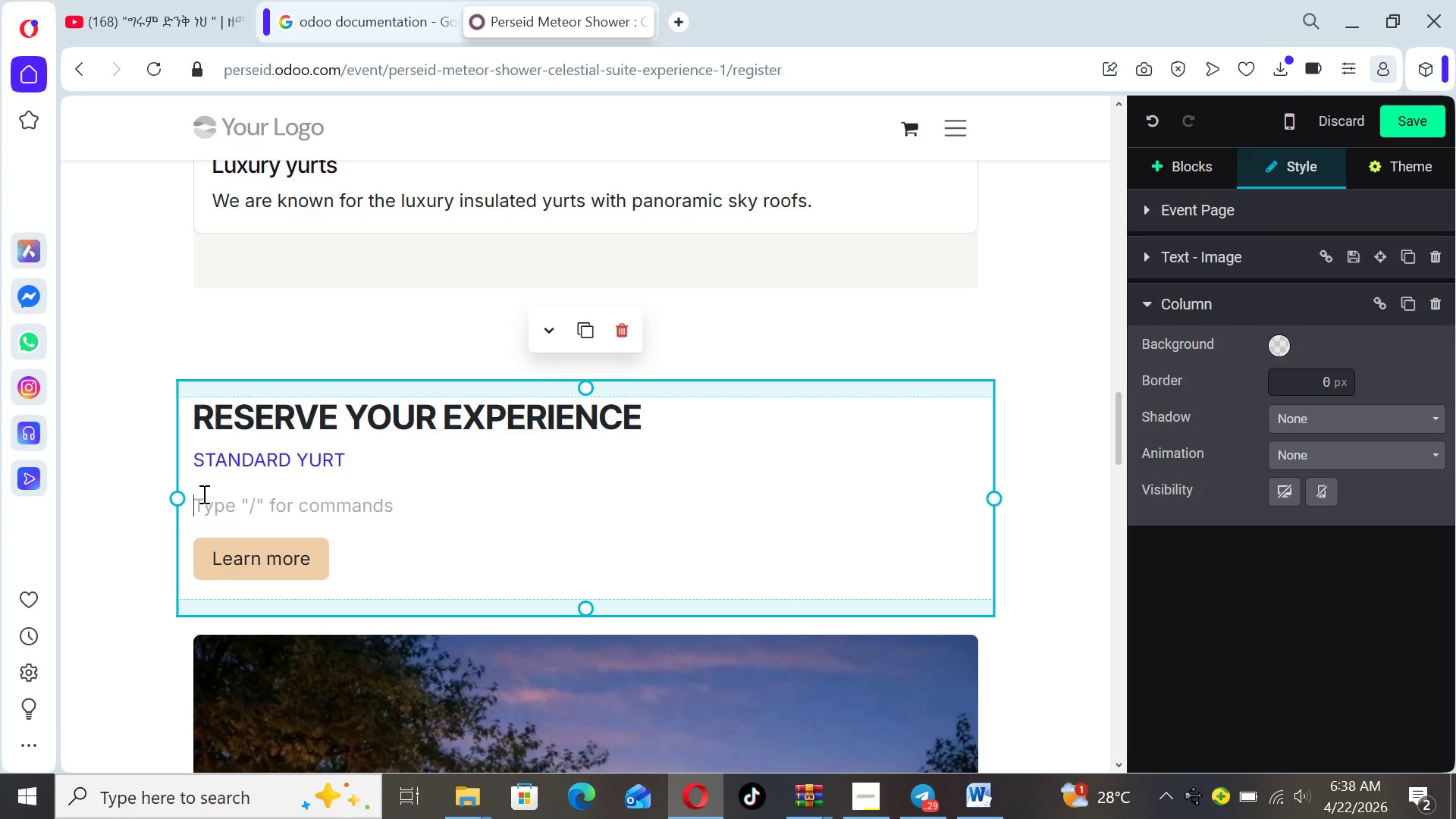 
wait(9.5)
 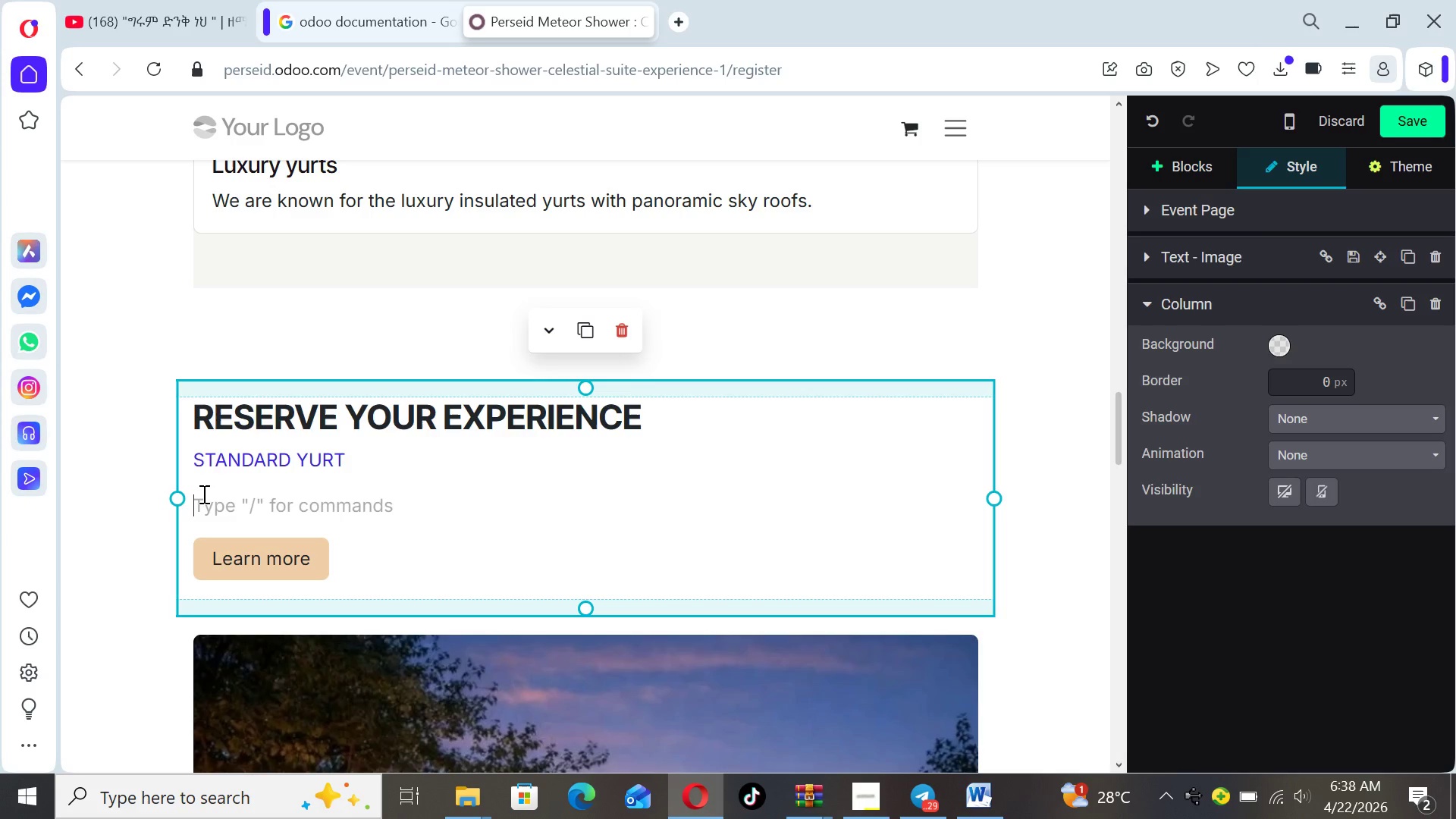 
type(- Lower )
 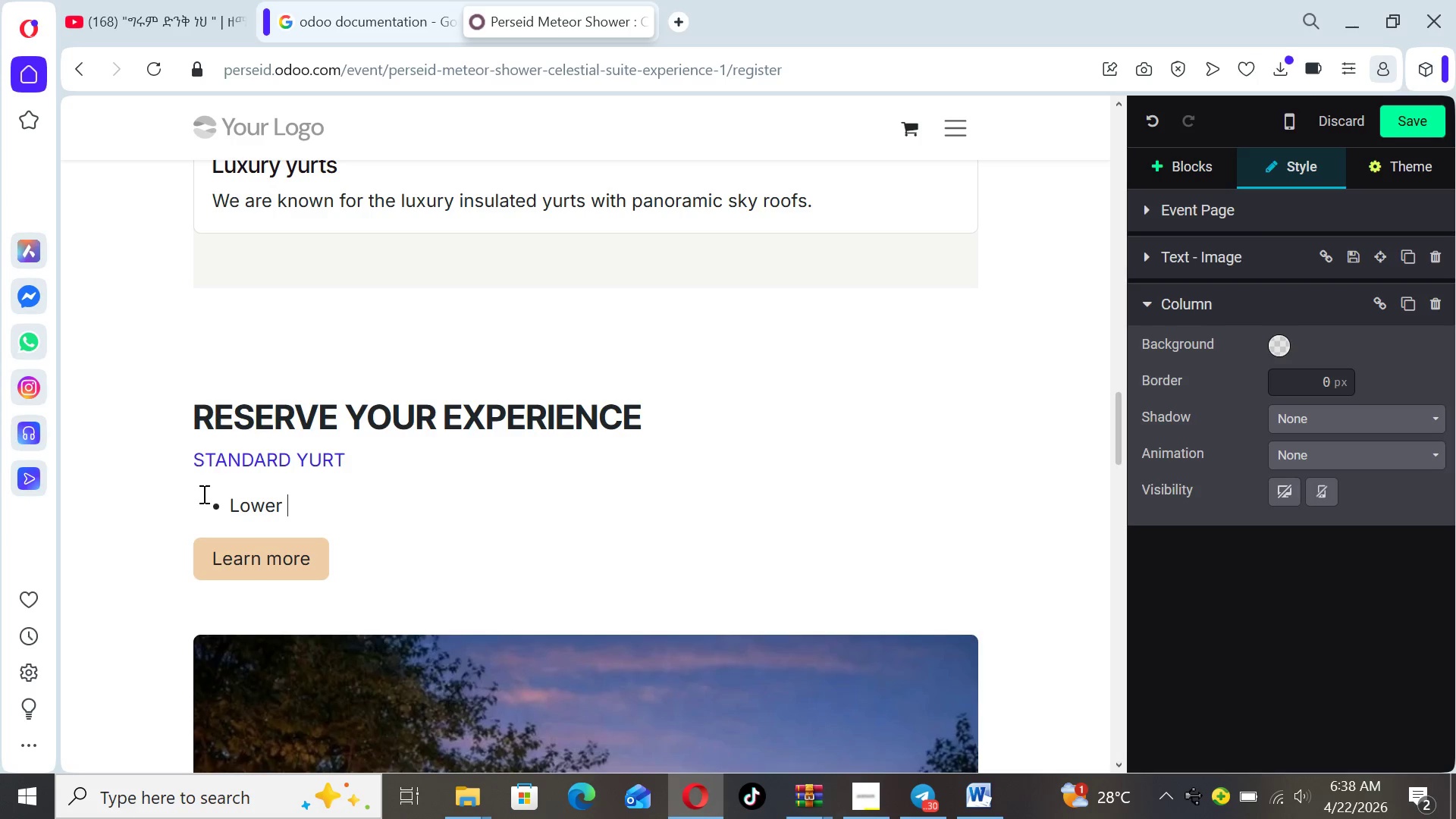 
wait(7.27)
 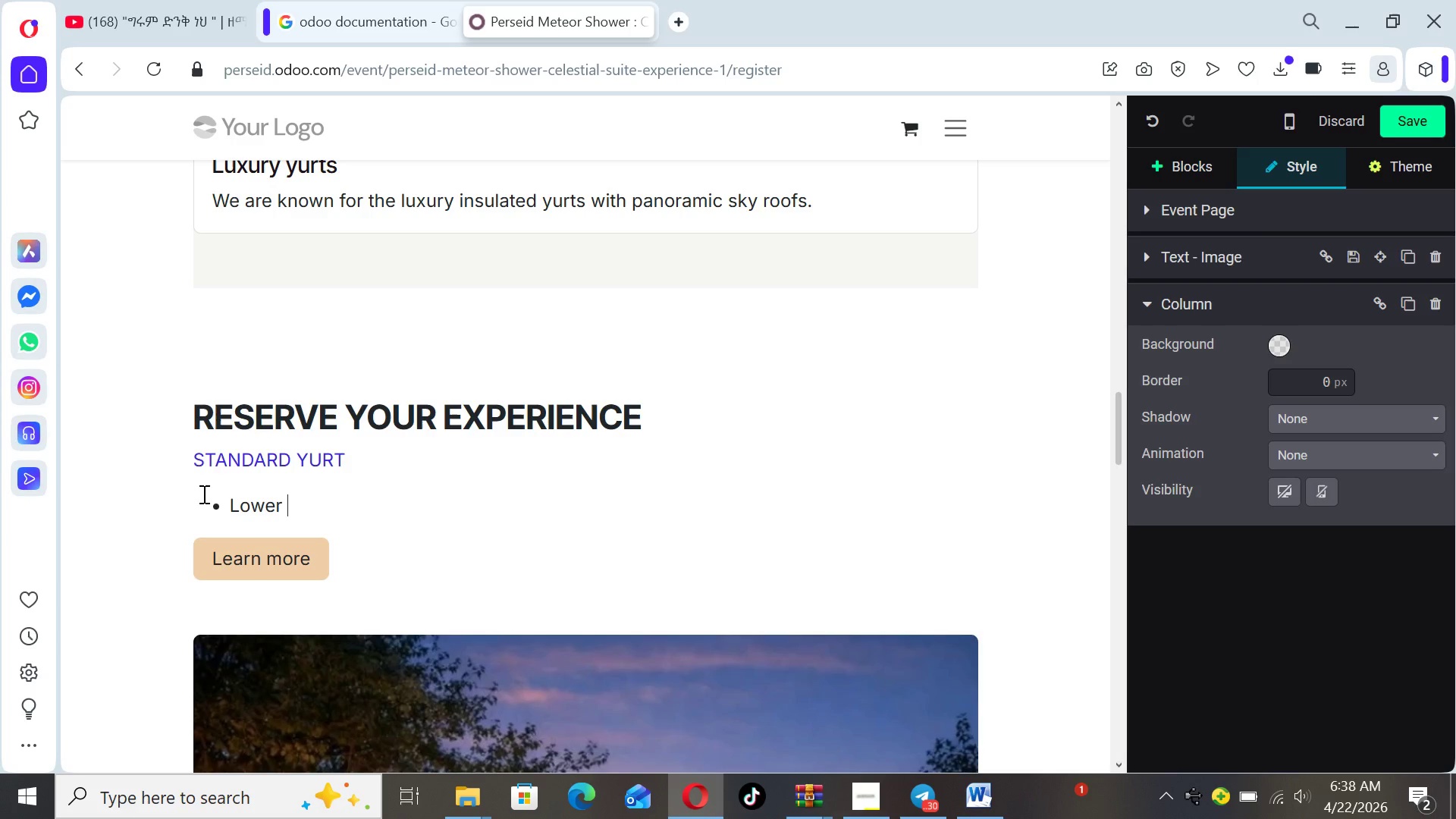 
type(price Tier)
 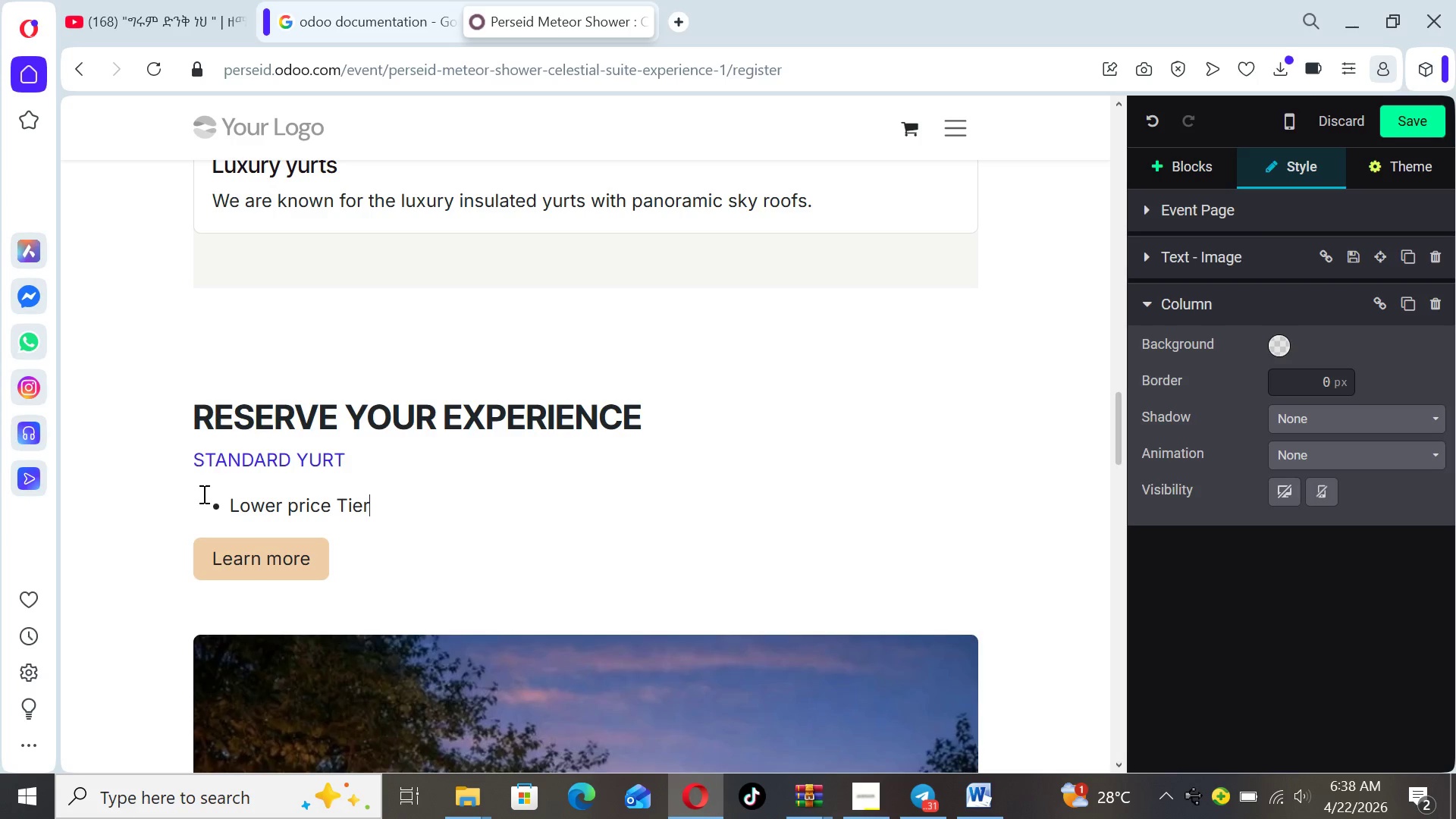 
key(Enter)
 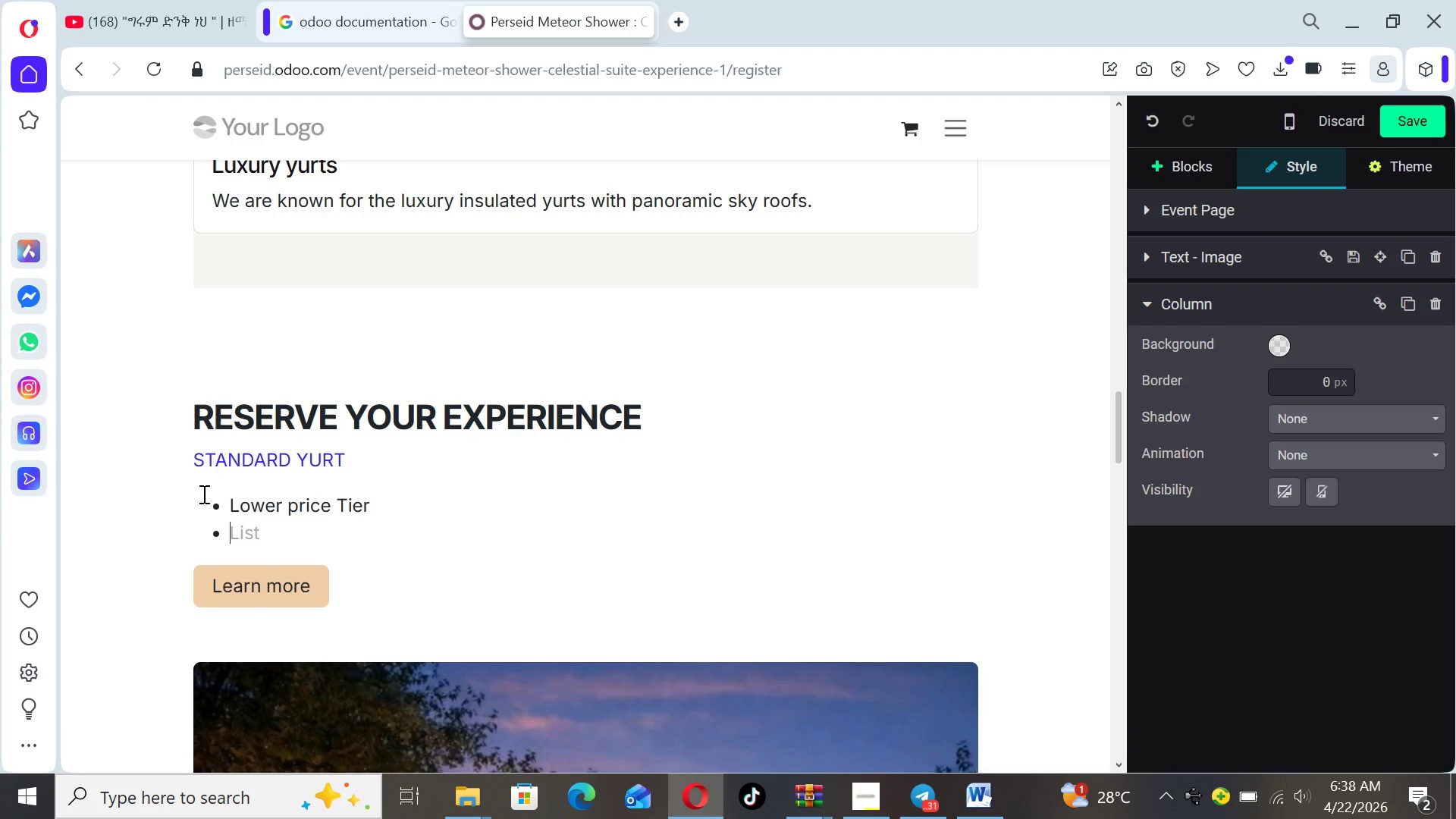 
type(Basic Luxury Experience)
 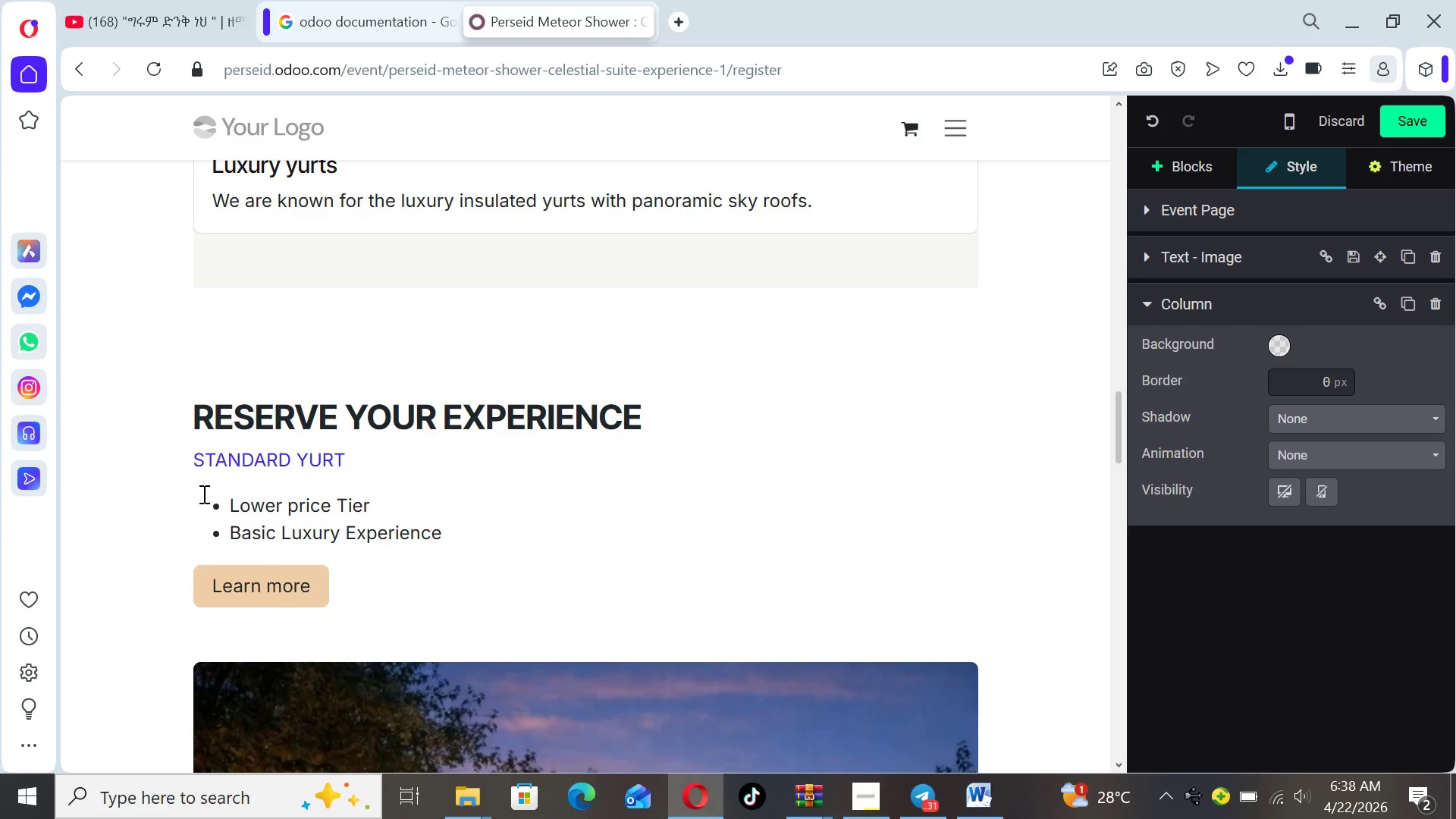 
wait(12.3)
 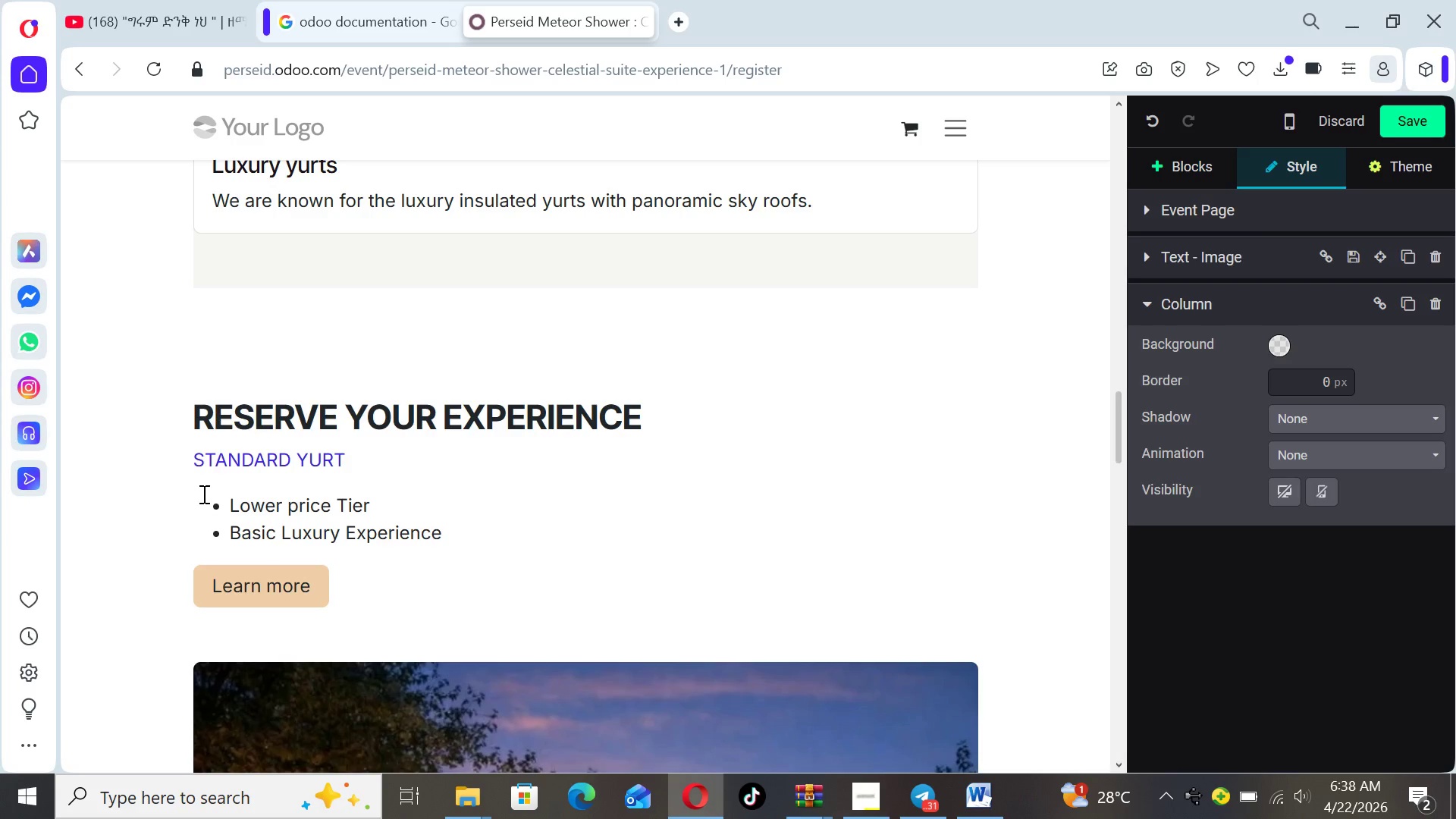 
key(Enter)
 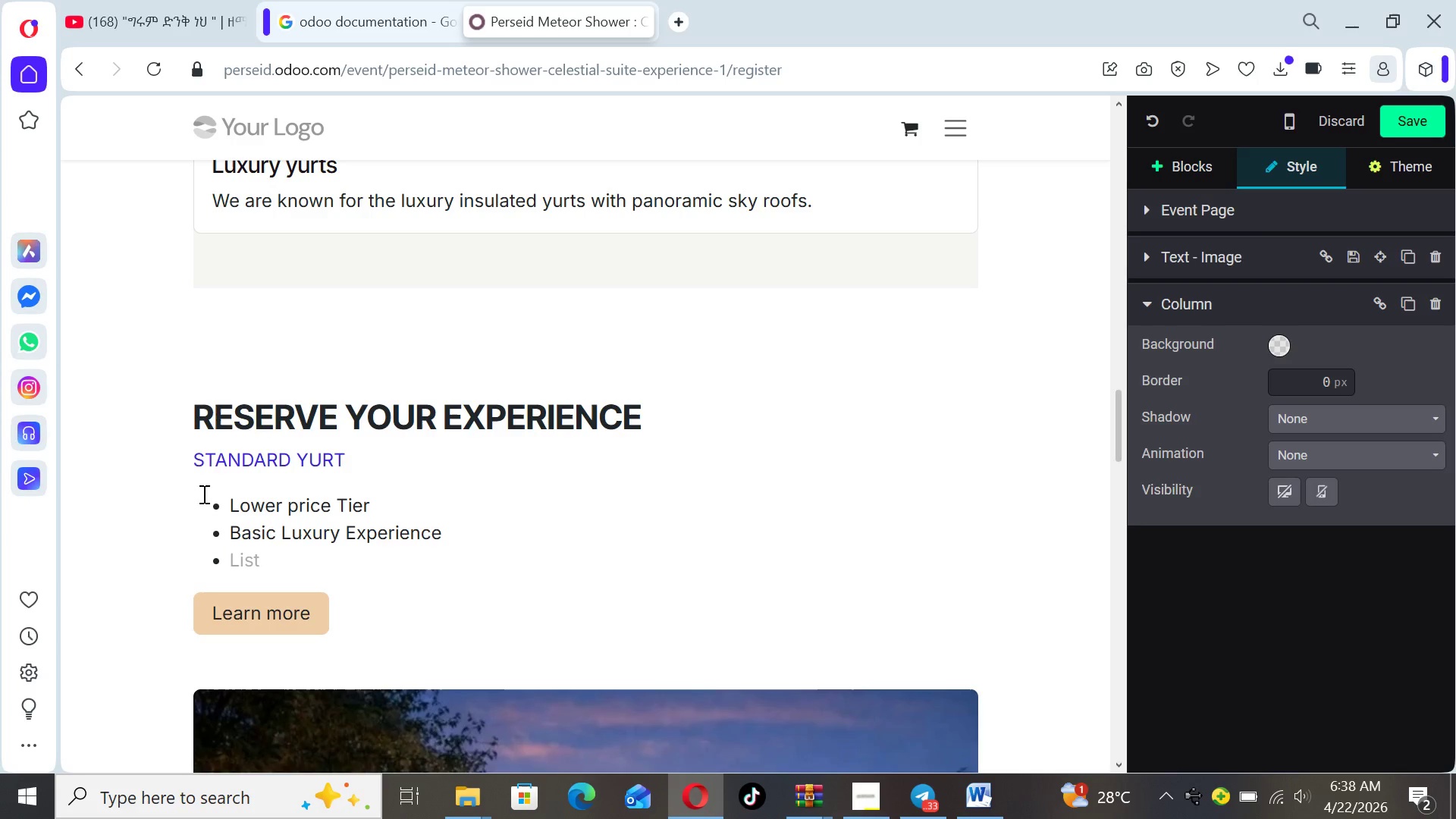 
key(Enter)
 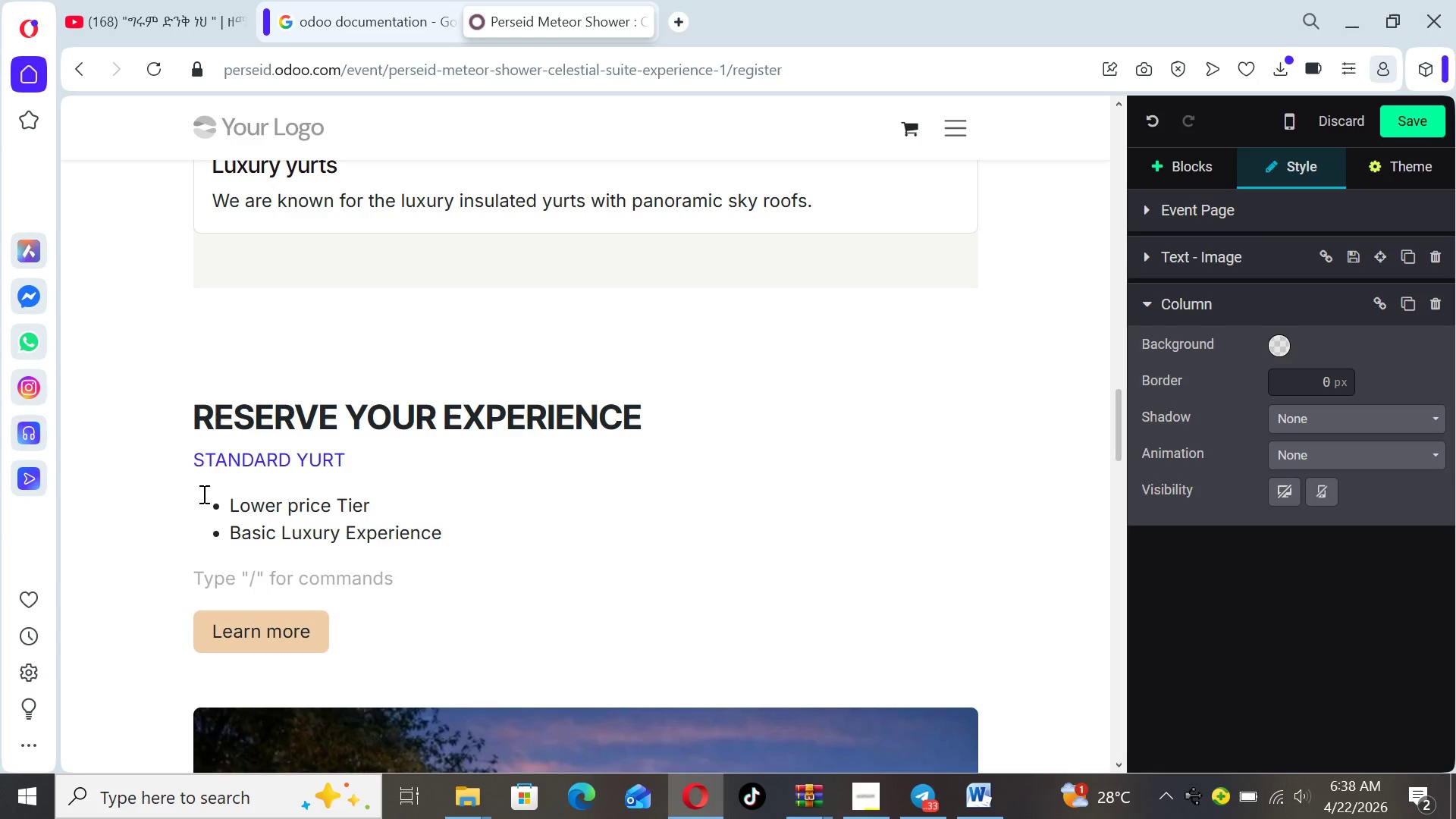 
wait(6.33)
 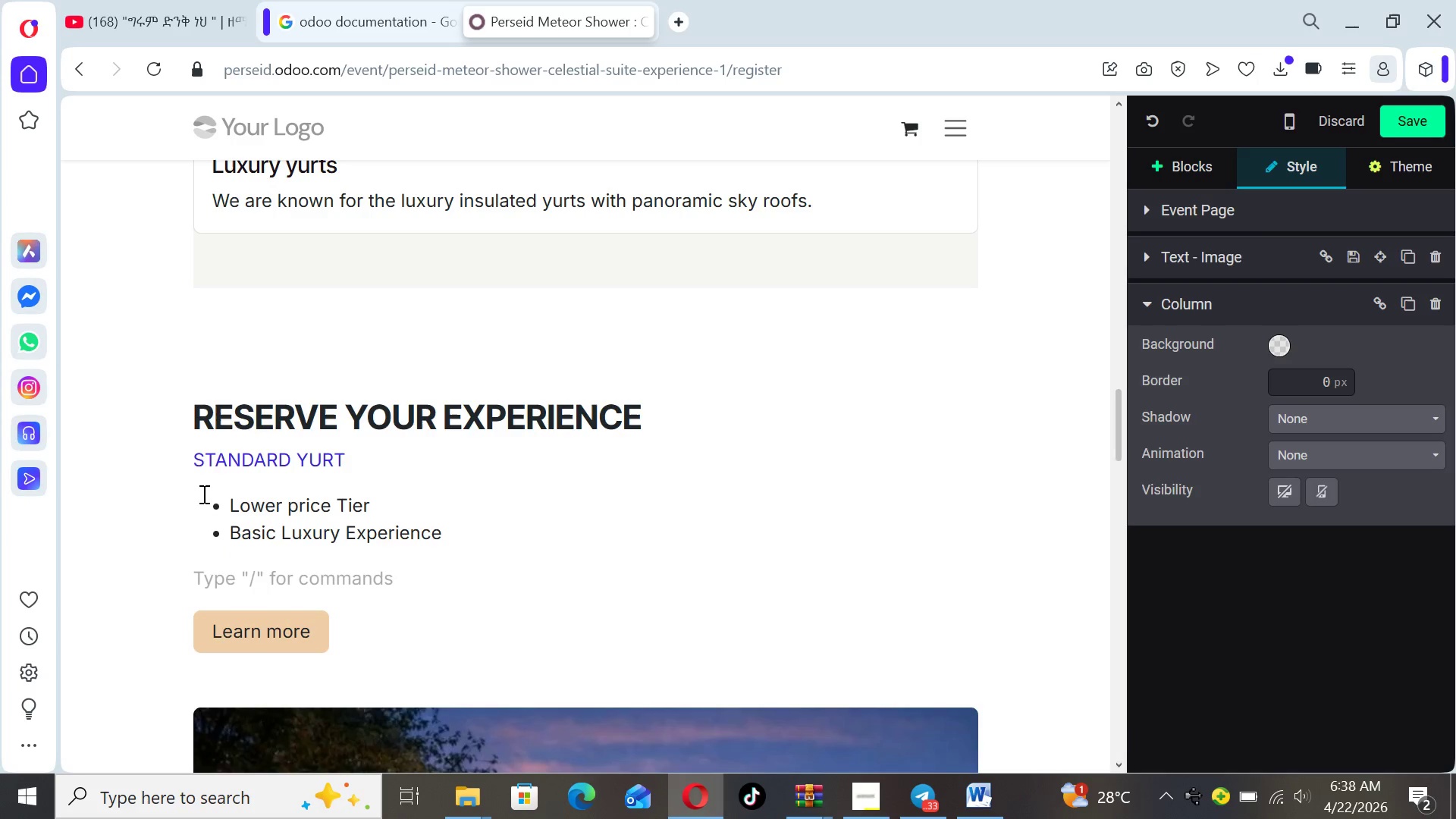 
type(Observatory Suite)
 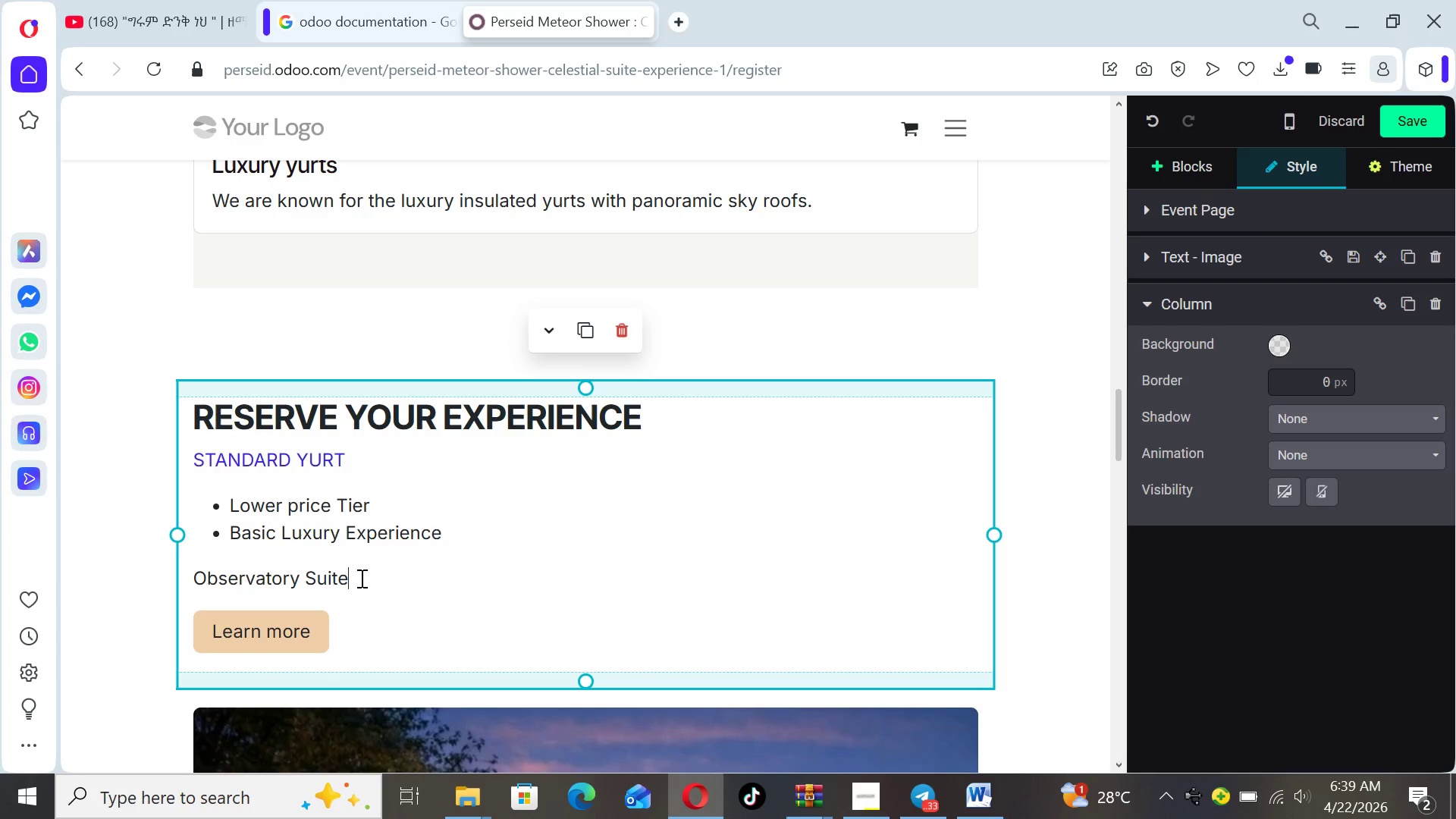 
hold_key(key=Backspace, duration=0.78)
 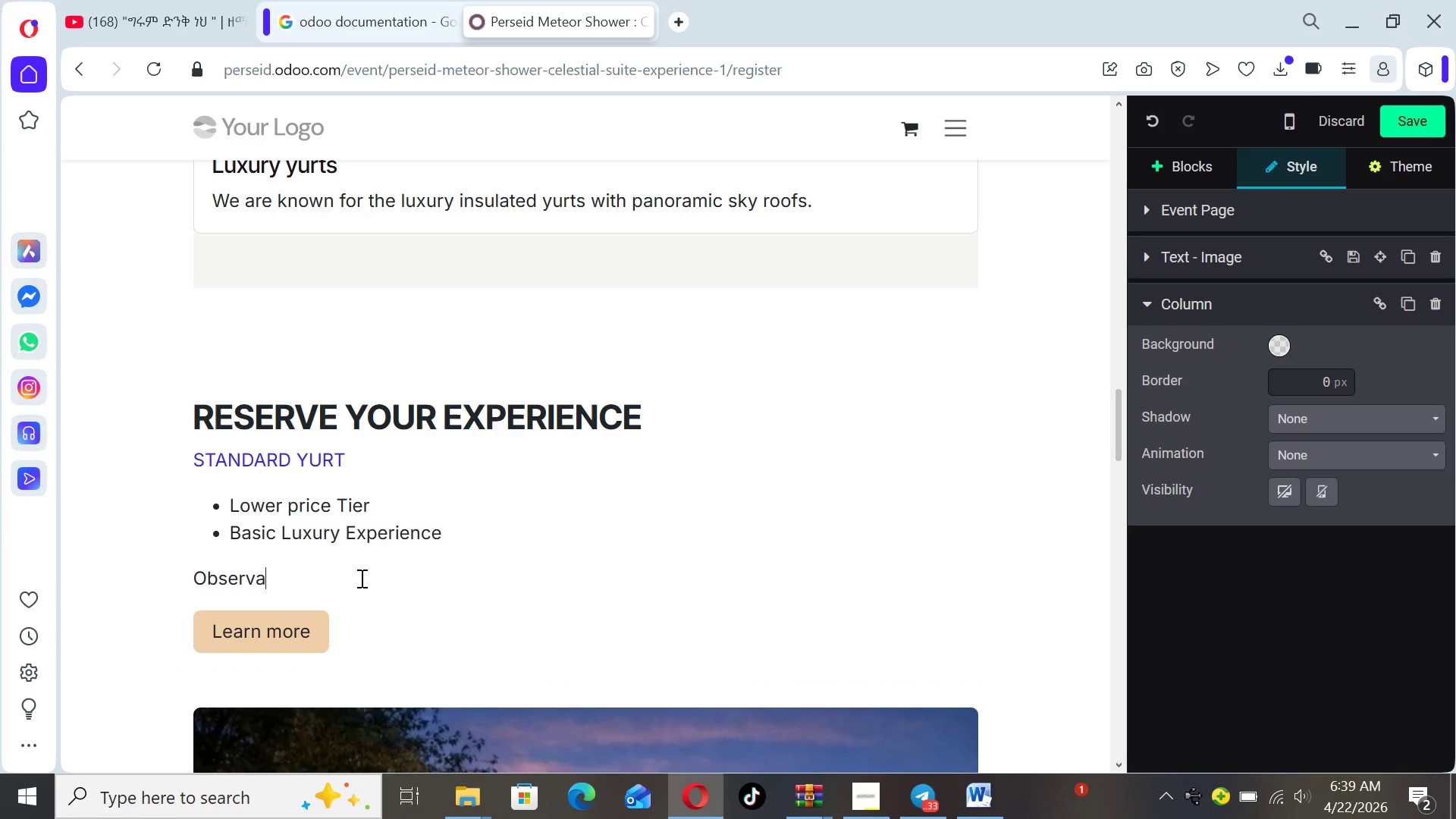 
key(Backspace)
key(Backspace)
key(Backspace)
key(Backspace)
key(Backspace)
key(Backspace)
type(BSERVATORY SUITE)
 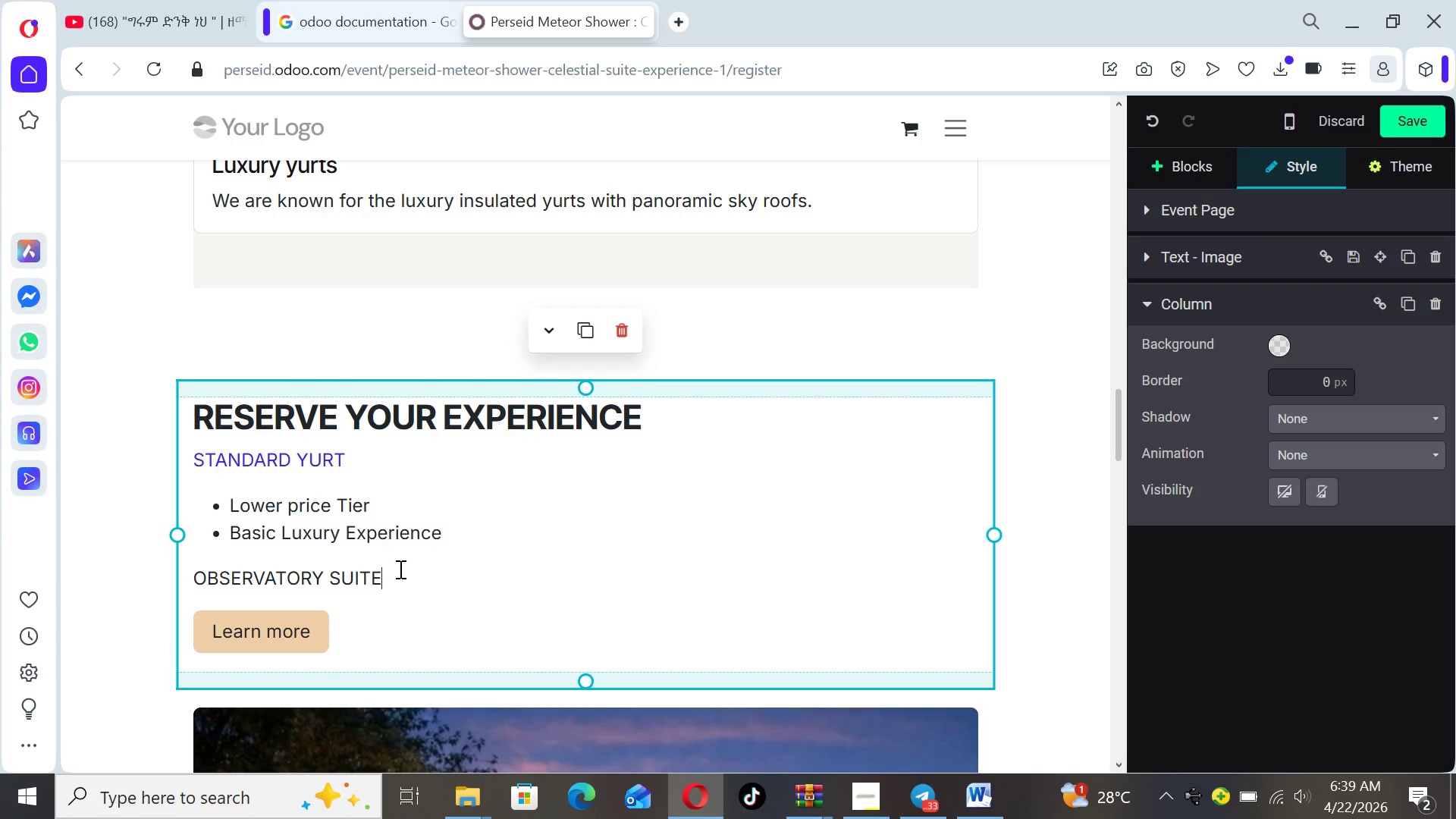 
left_click_drag(start_coordinate=[397, 573], to_coordinate=[196, 561])
 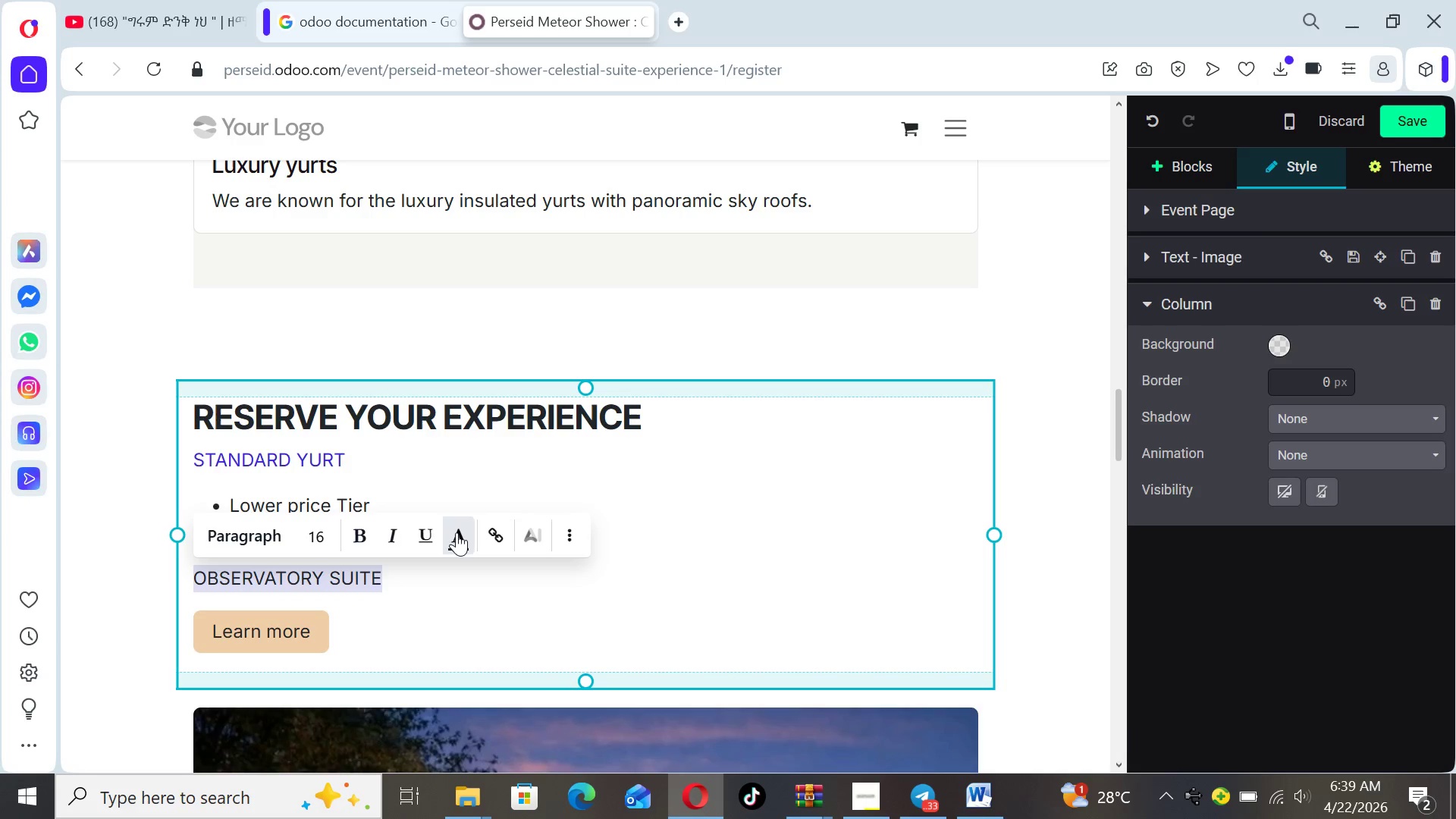 
left_click([458, 533])
 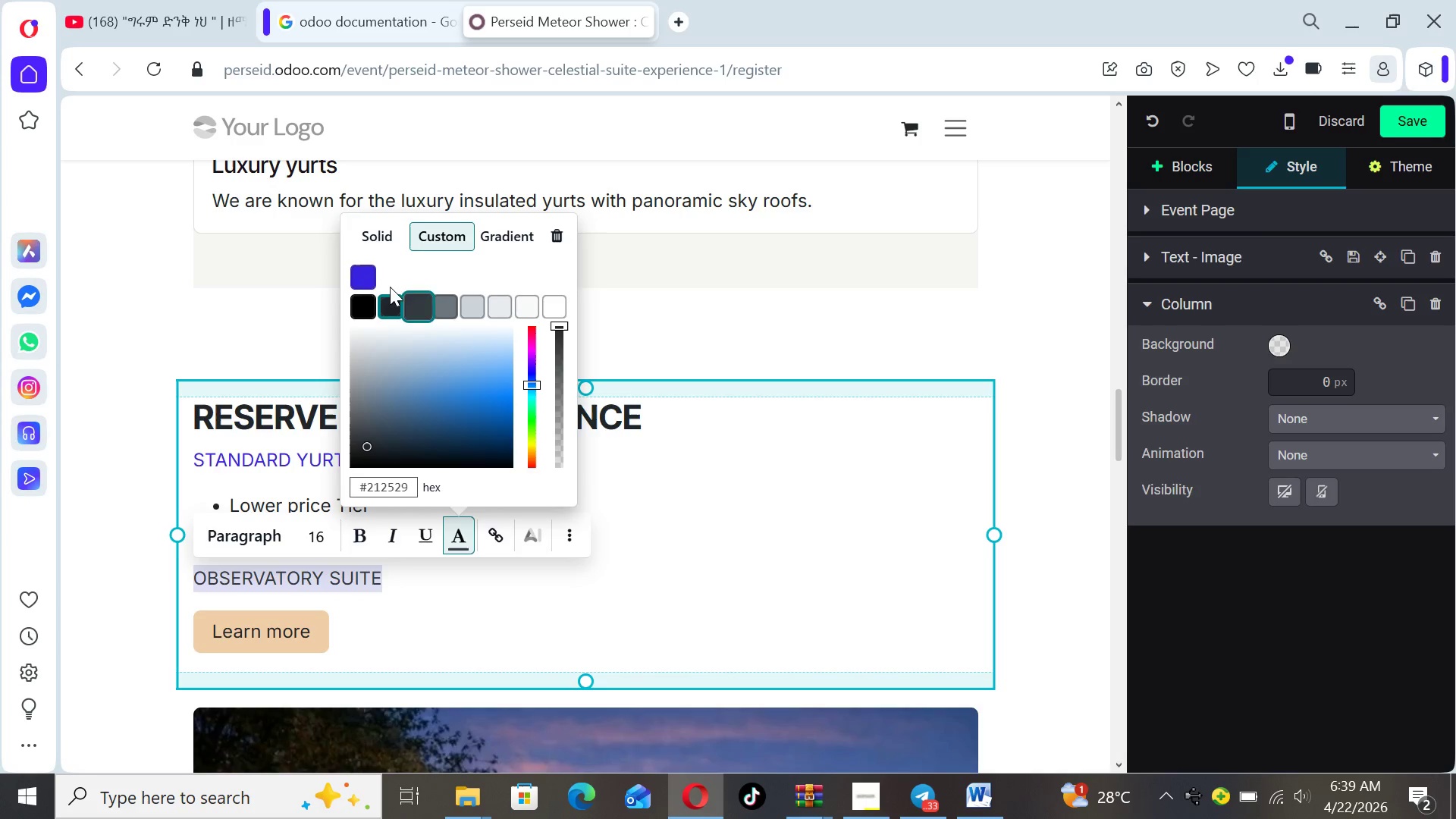 
left_click([359, 278])
 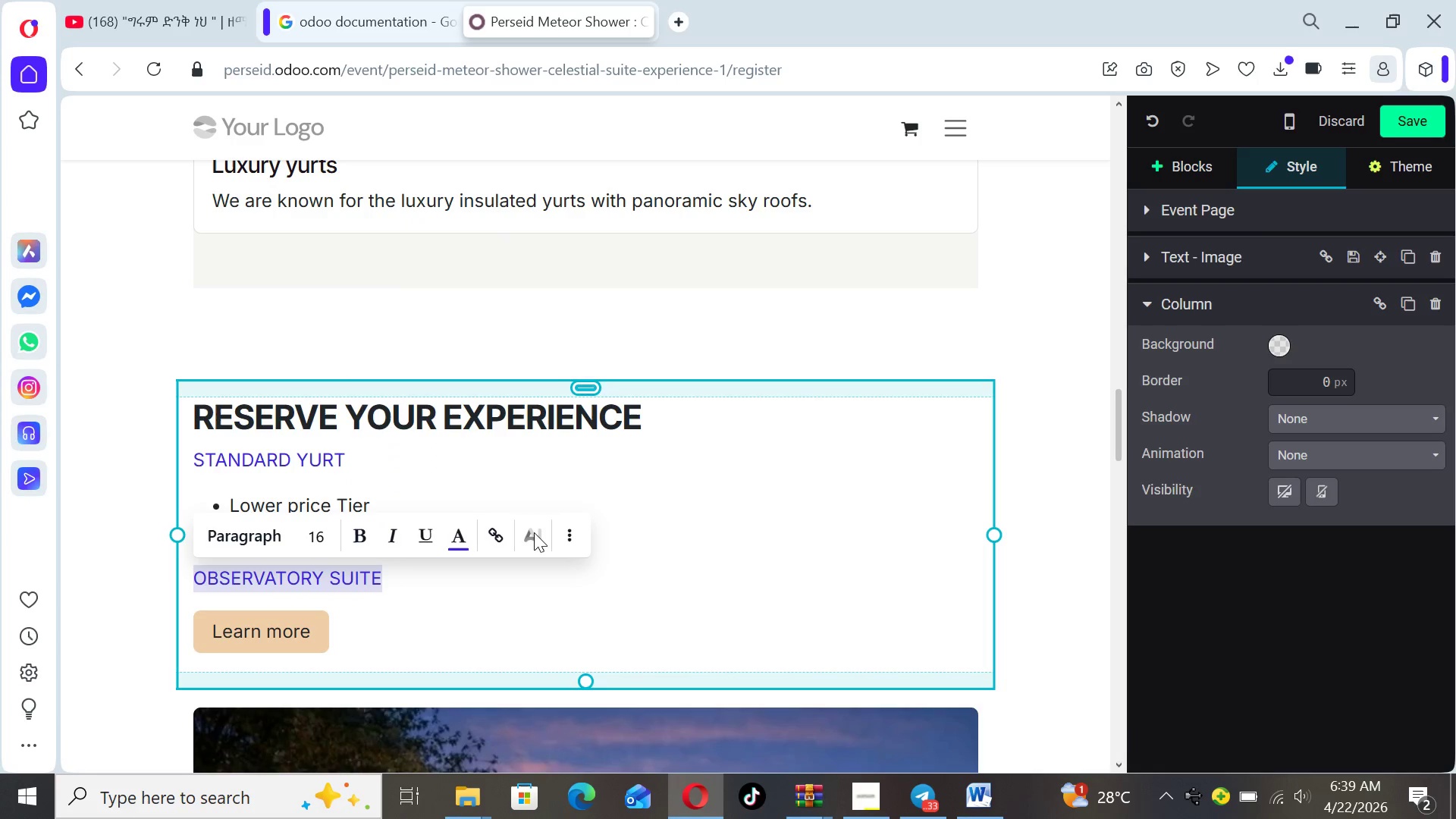 
left_click([528, 586])
 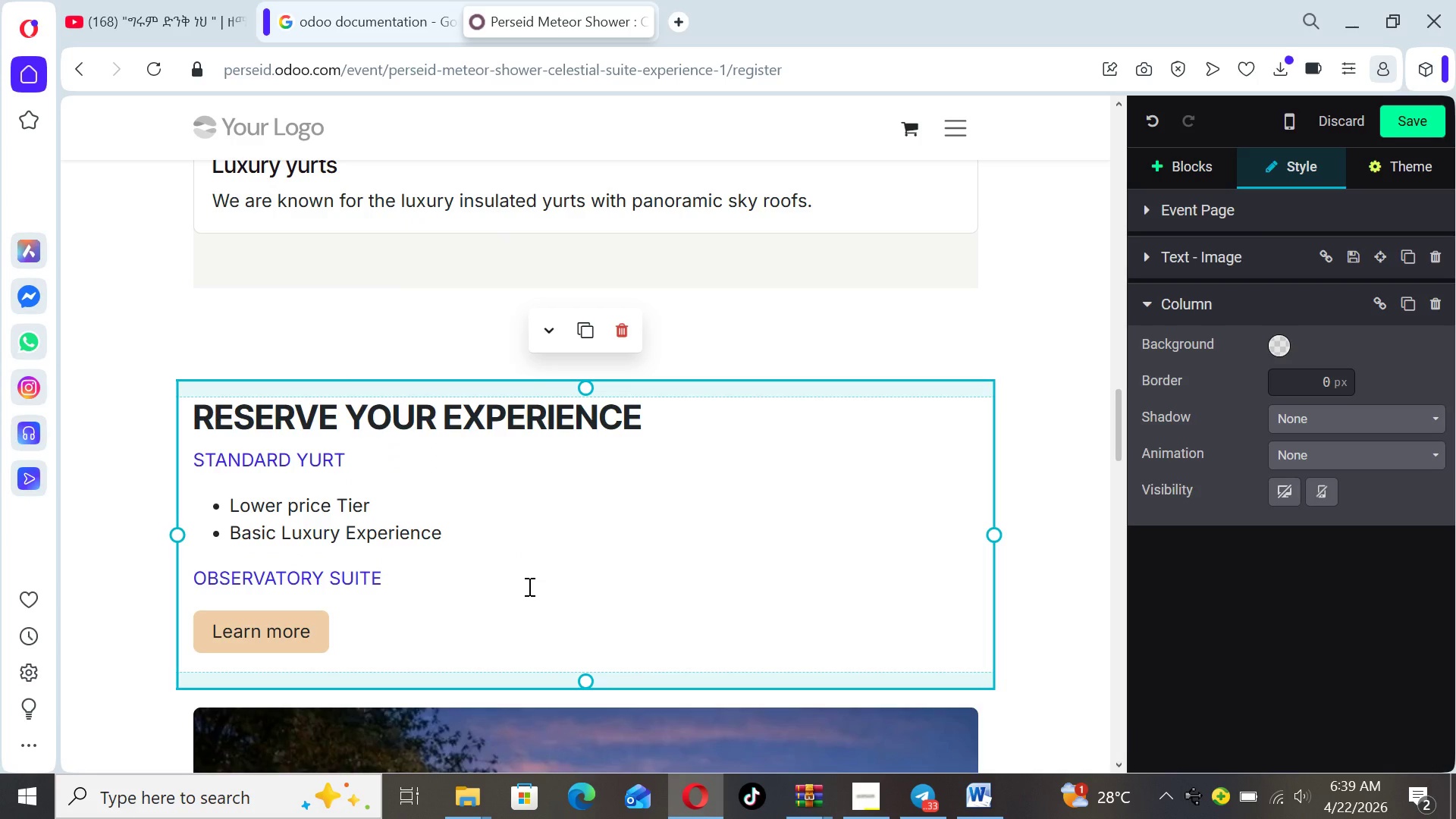 
key(Enter)
 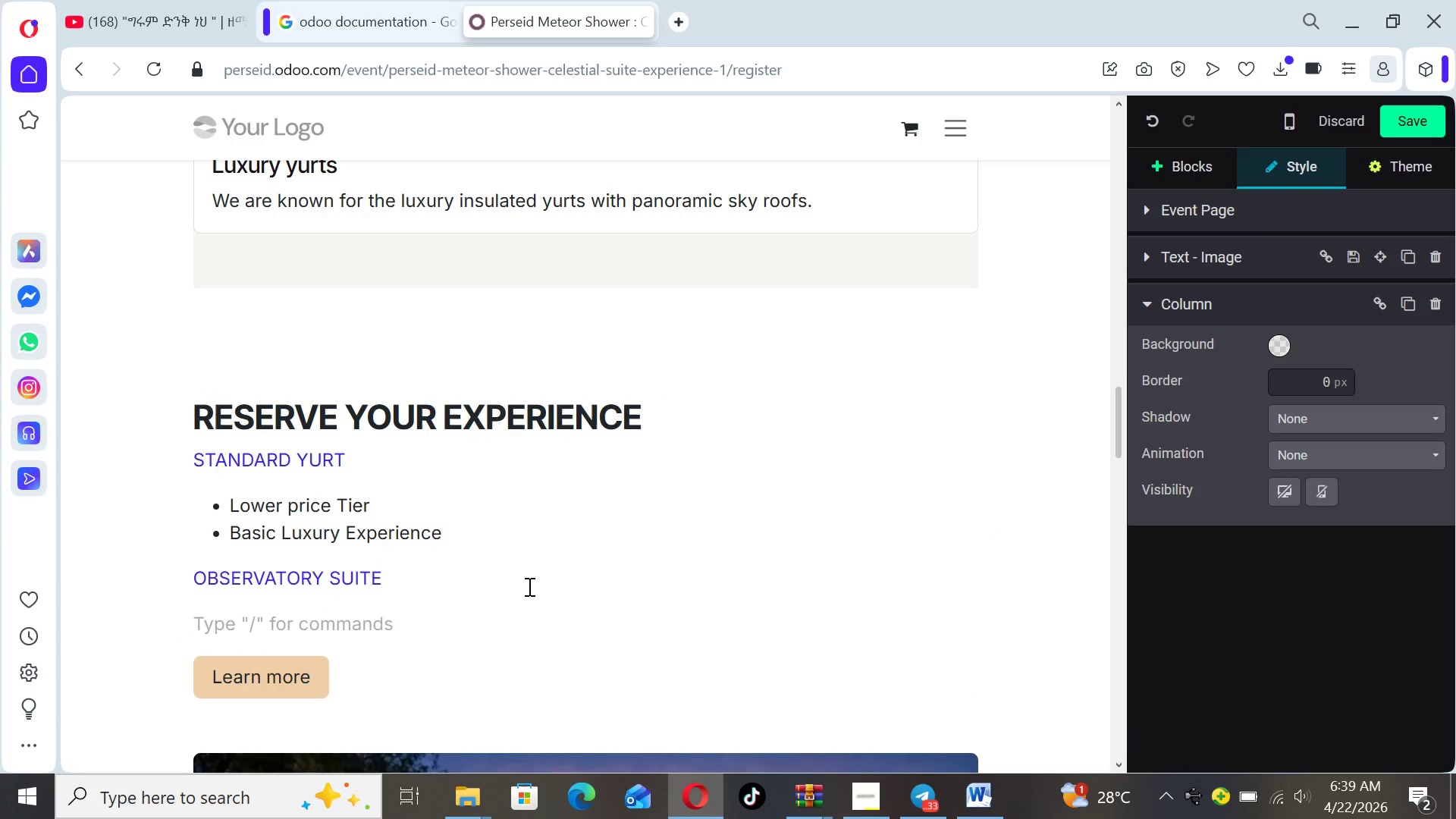 
key(Minus)
 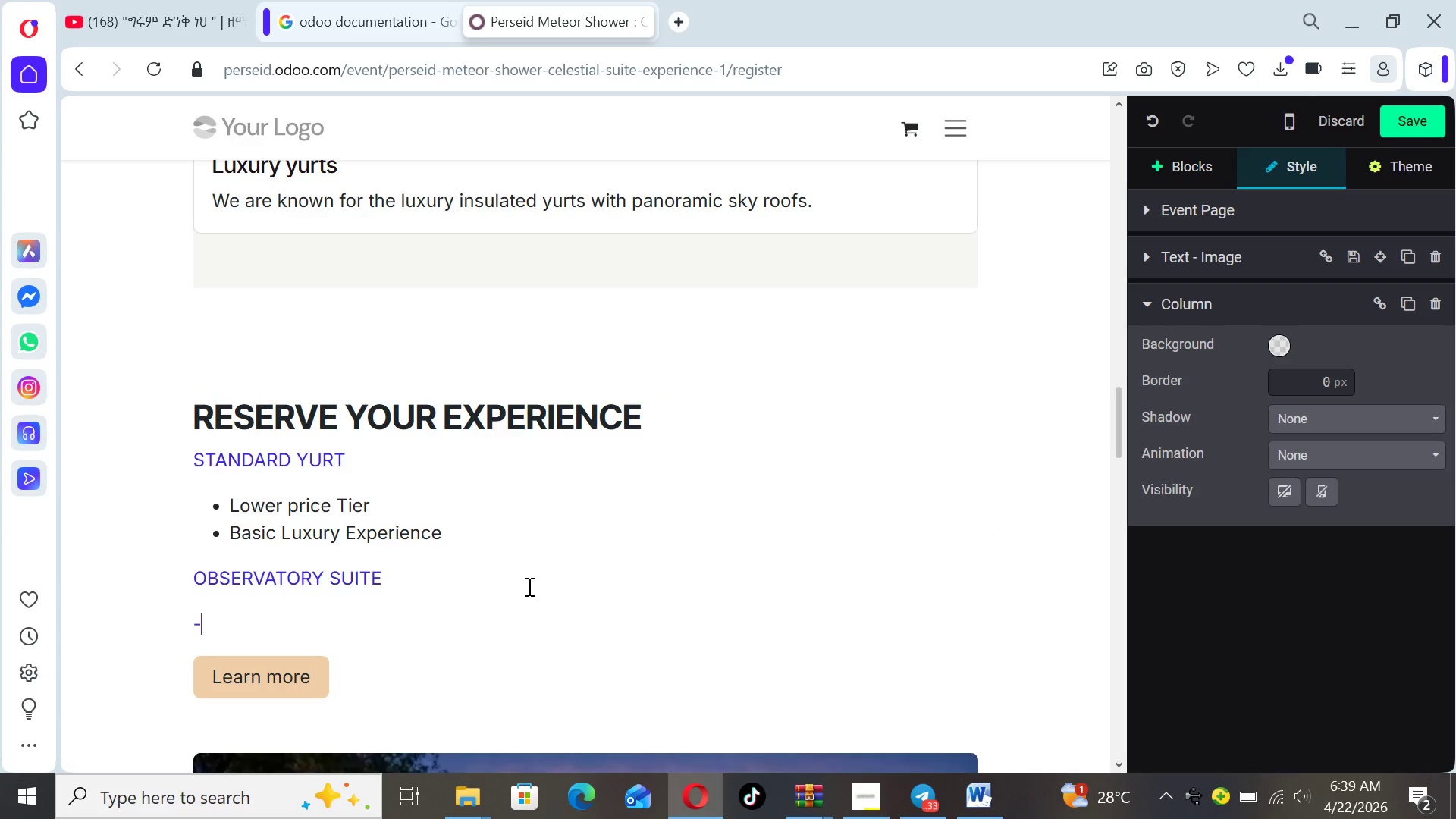 
key(Space)
 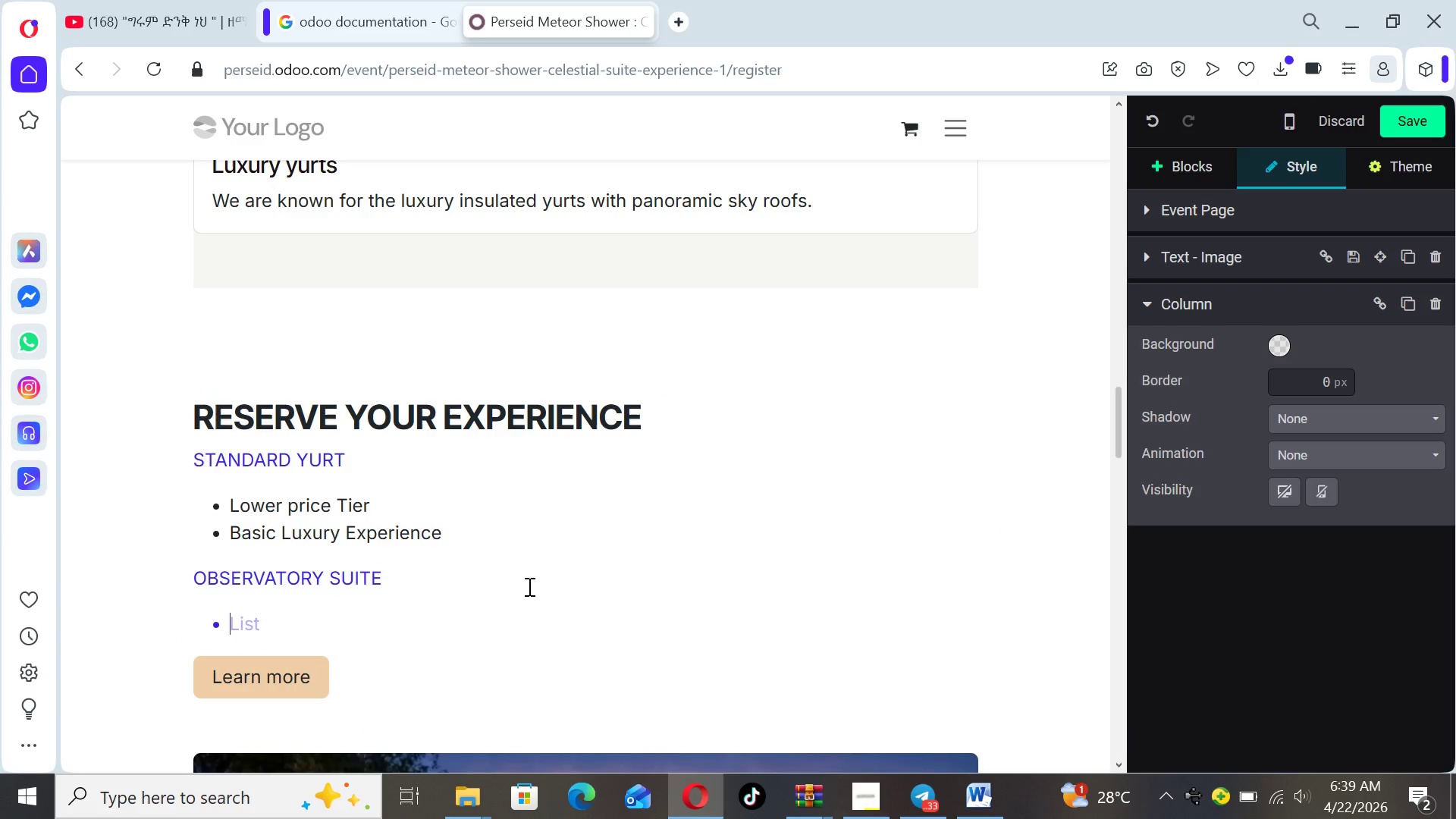 
wait(8.5)
 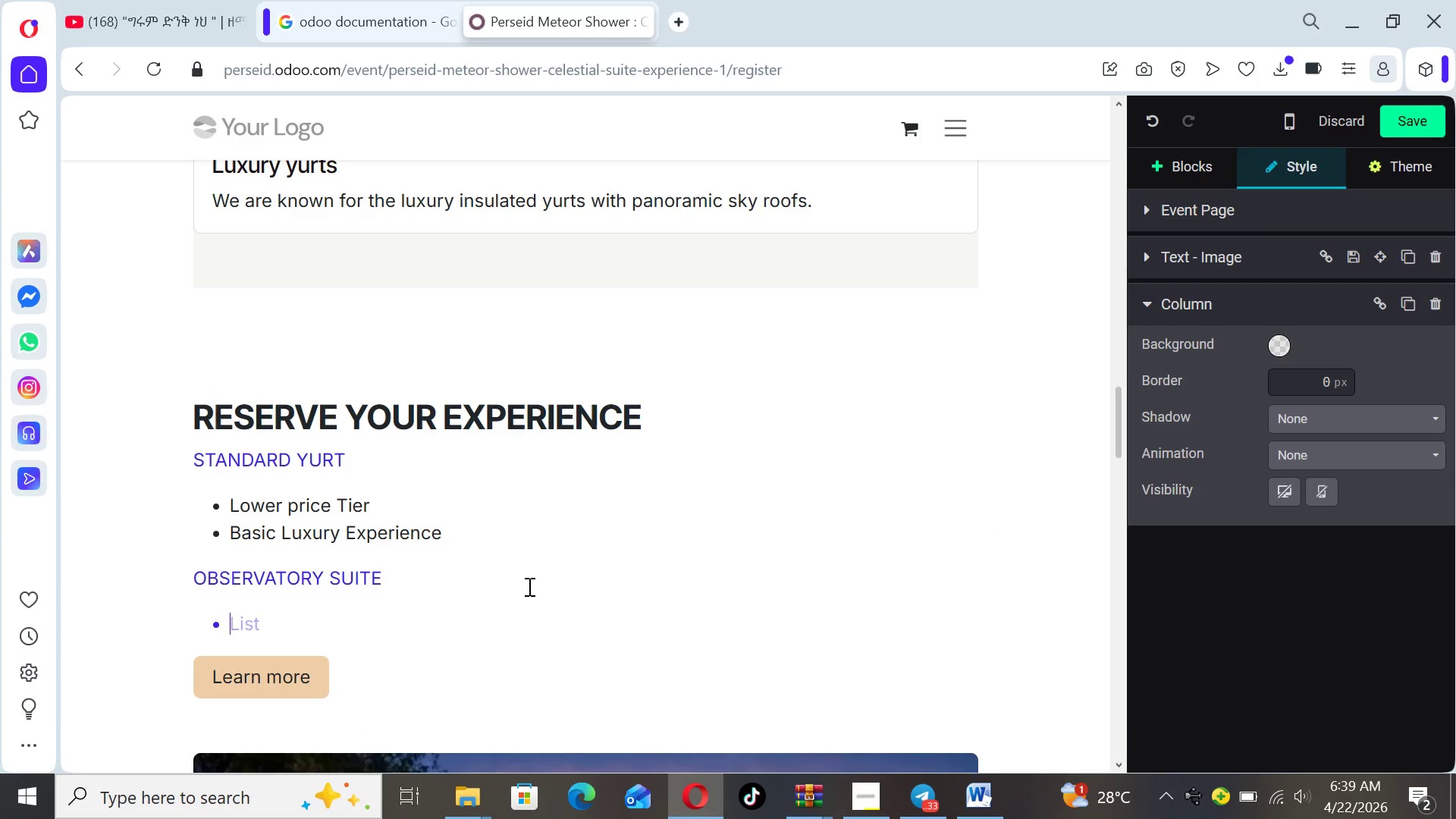 
type(Premium Tire)
 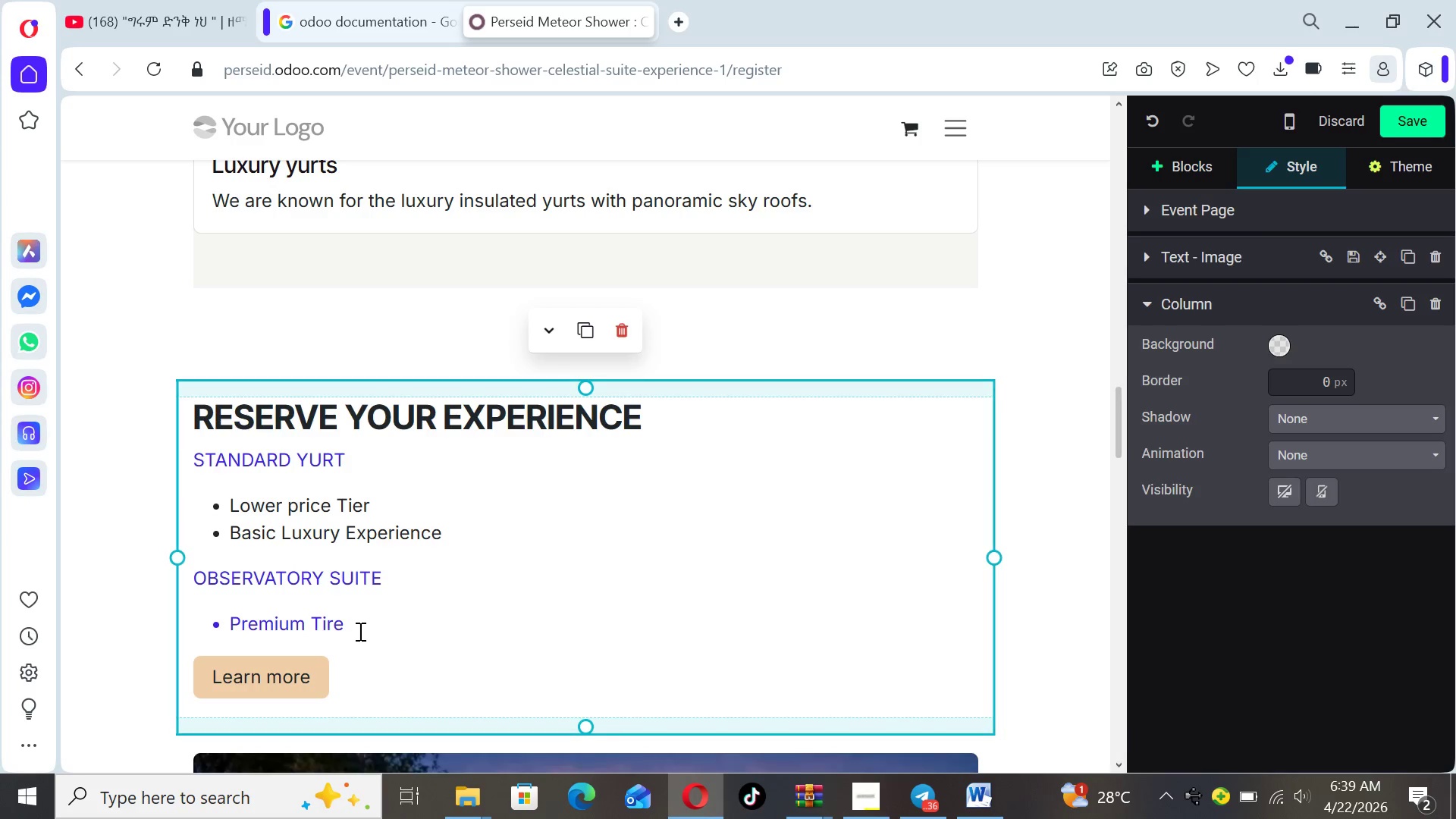 
left_click_drag(start_coordinate=[355, 631], to_coordinate=[209, 626])
 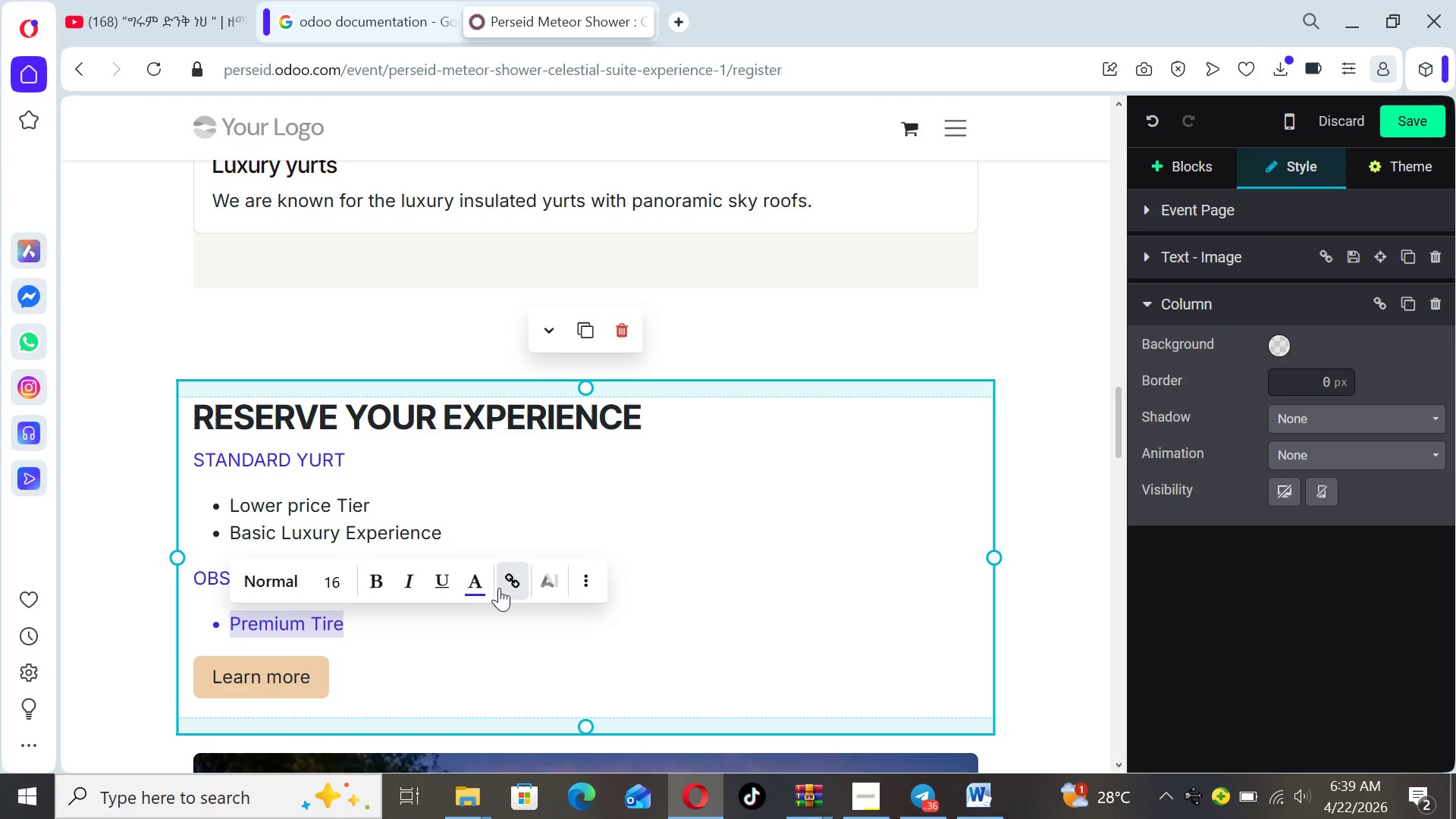 
left_click([470, 580])
 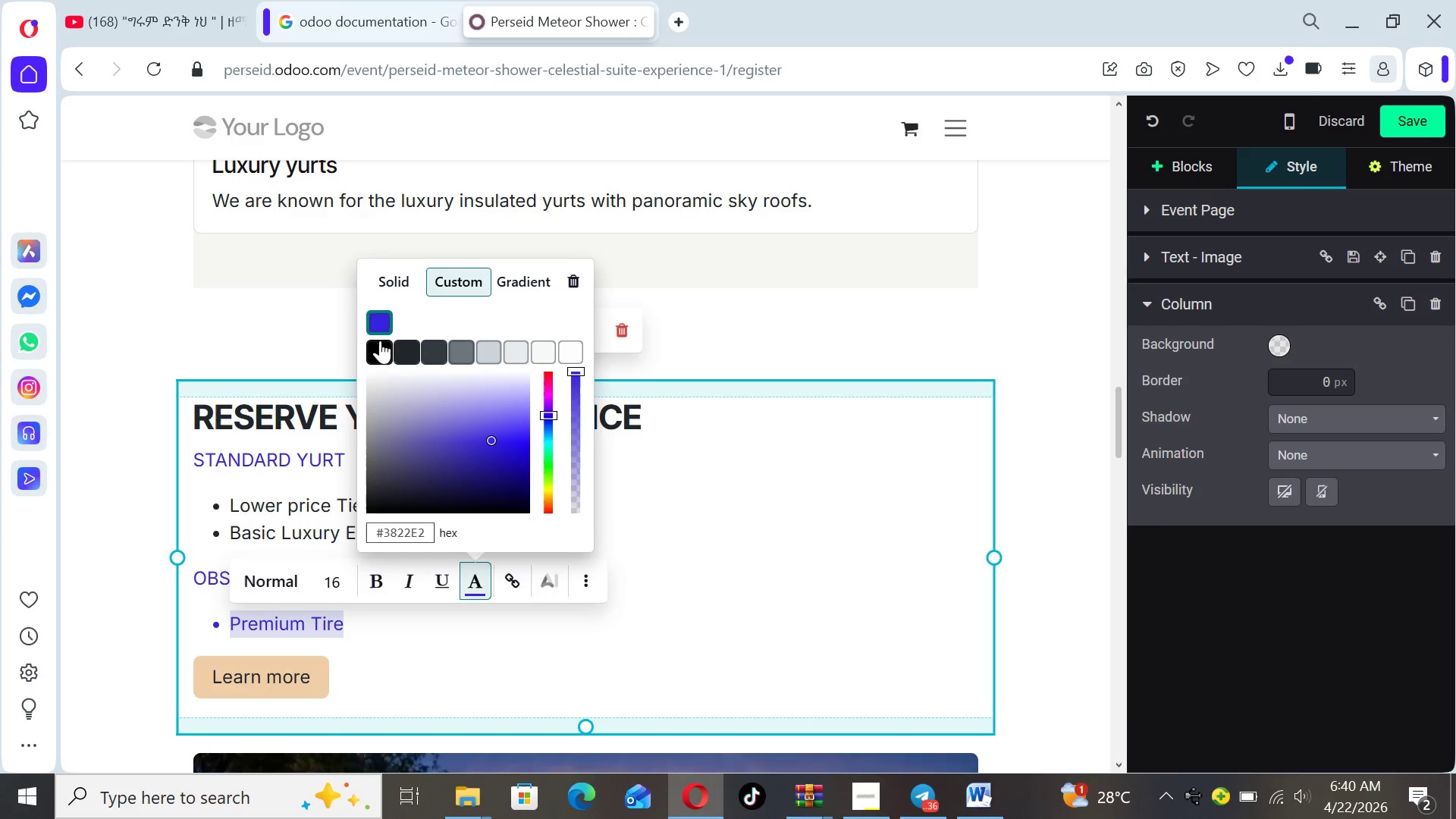 
left_click([378, 346])
 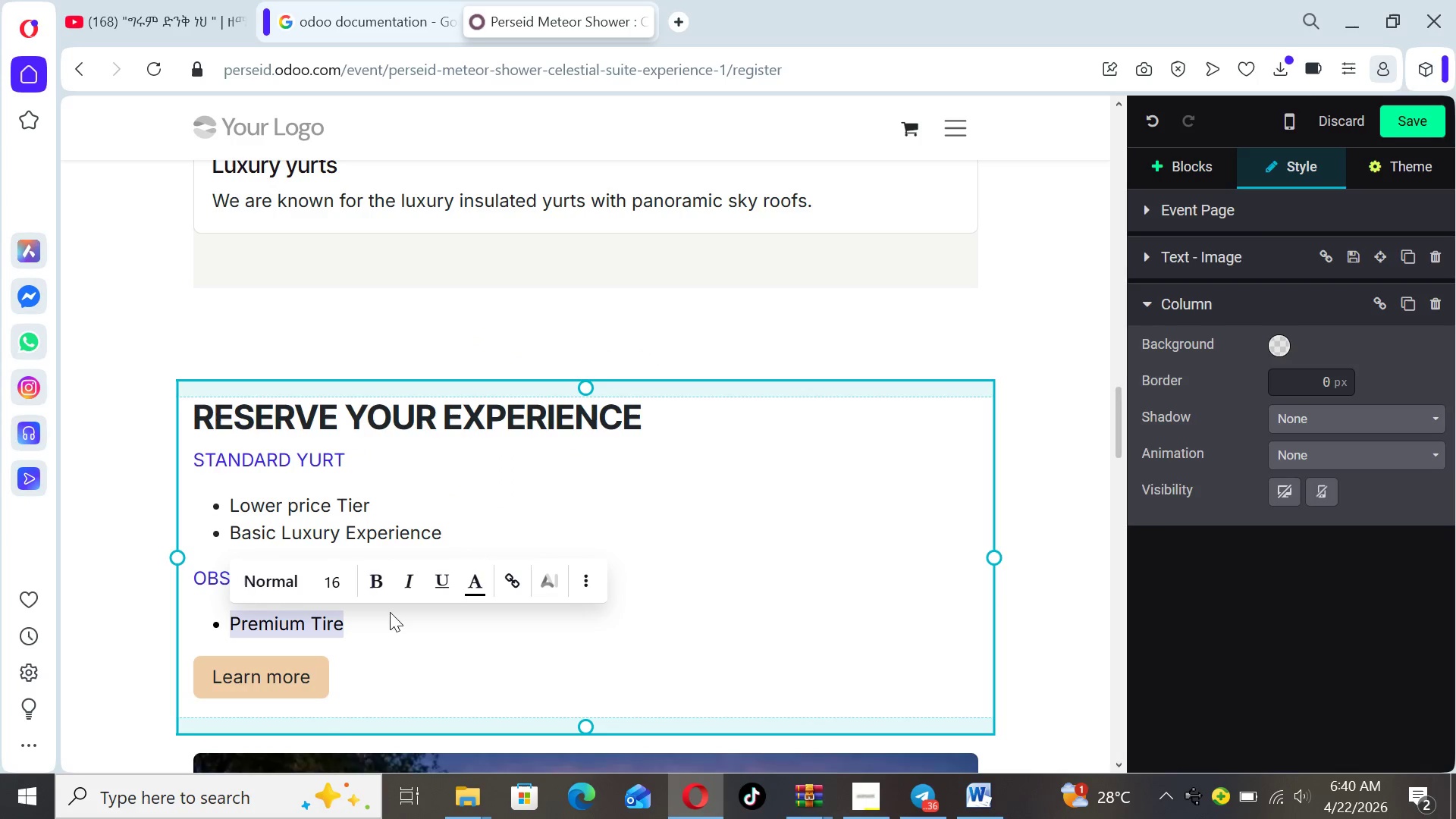 
left_click([416, 643])
 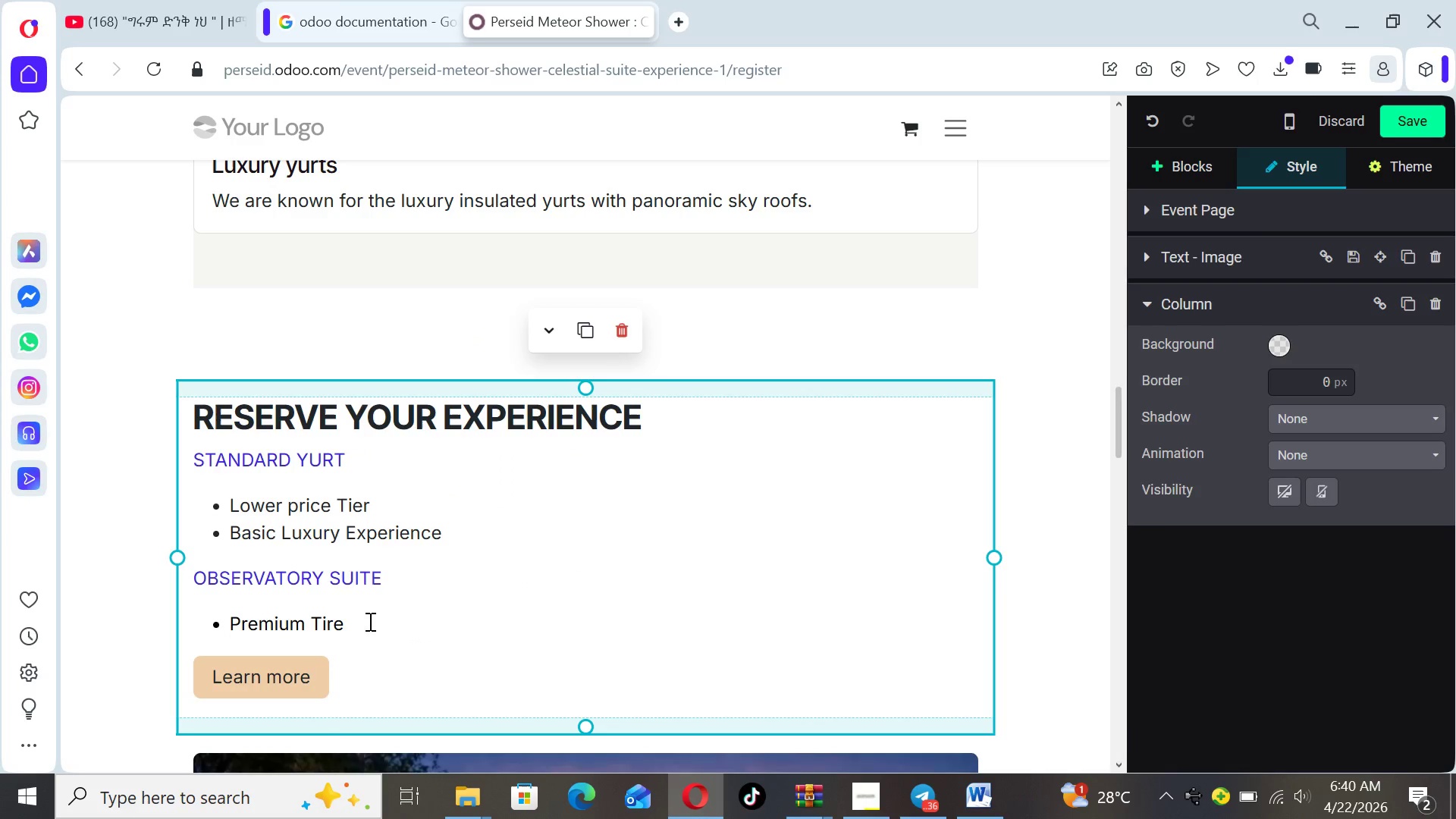 
left_click([367, 621])
 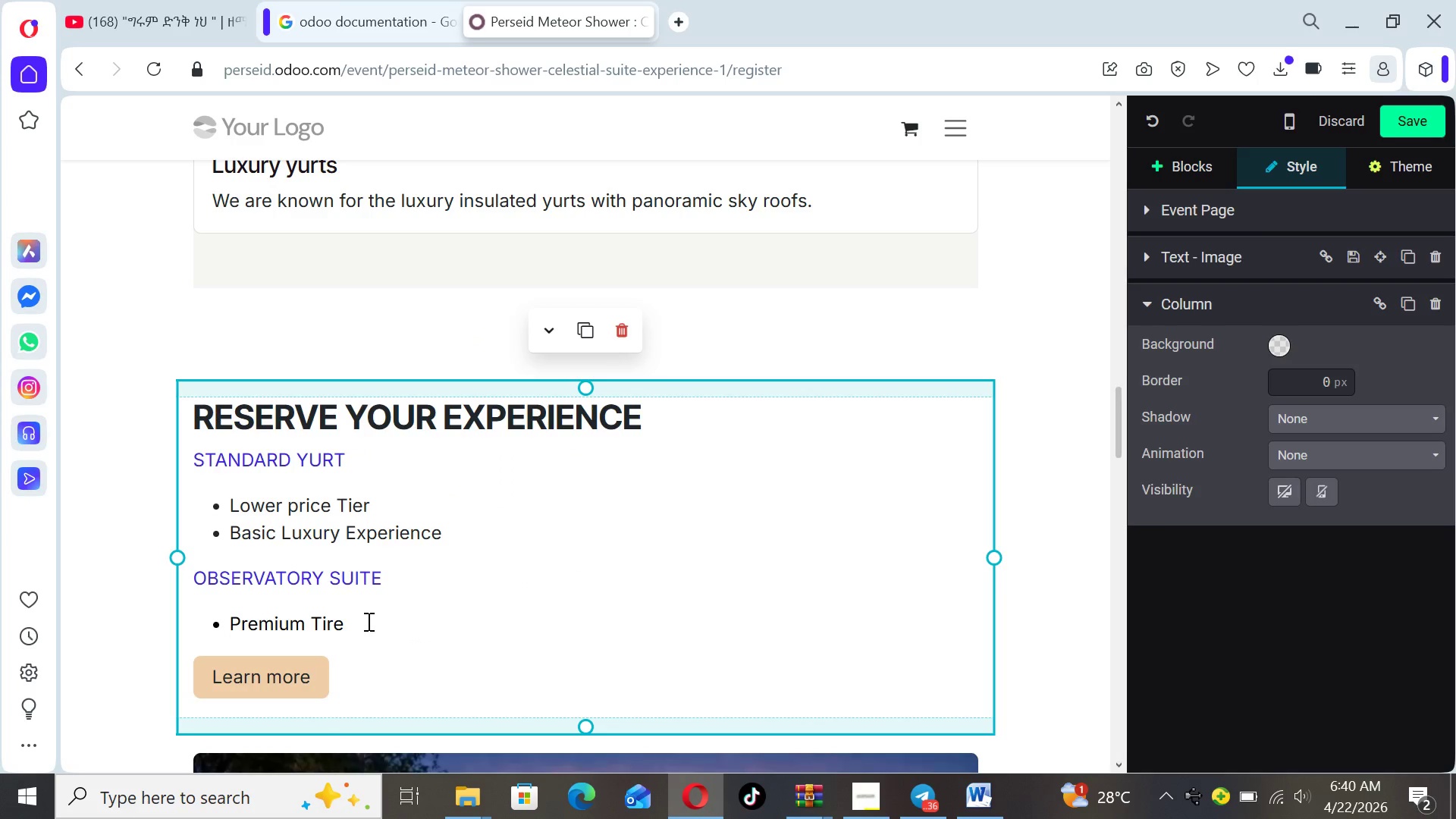 
key(Enter)
 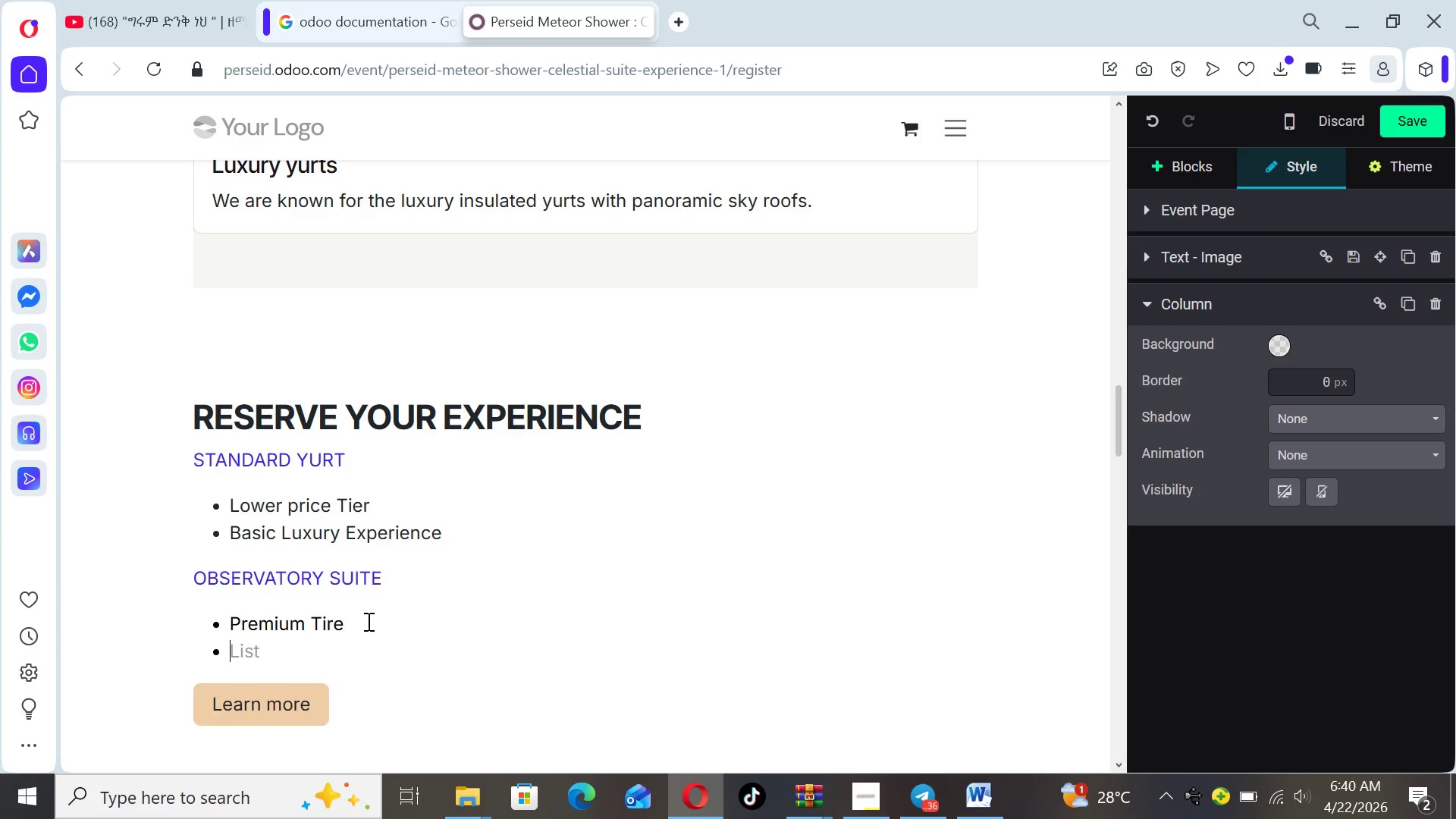 
type(Best Sky visivil)
key(Backspace)
key(Backspace)
key(Backspace)
type(bility )
 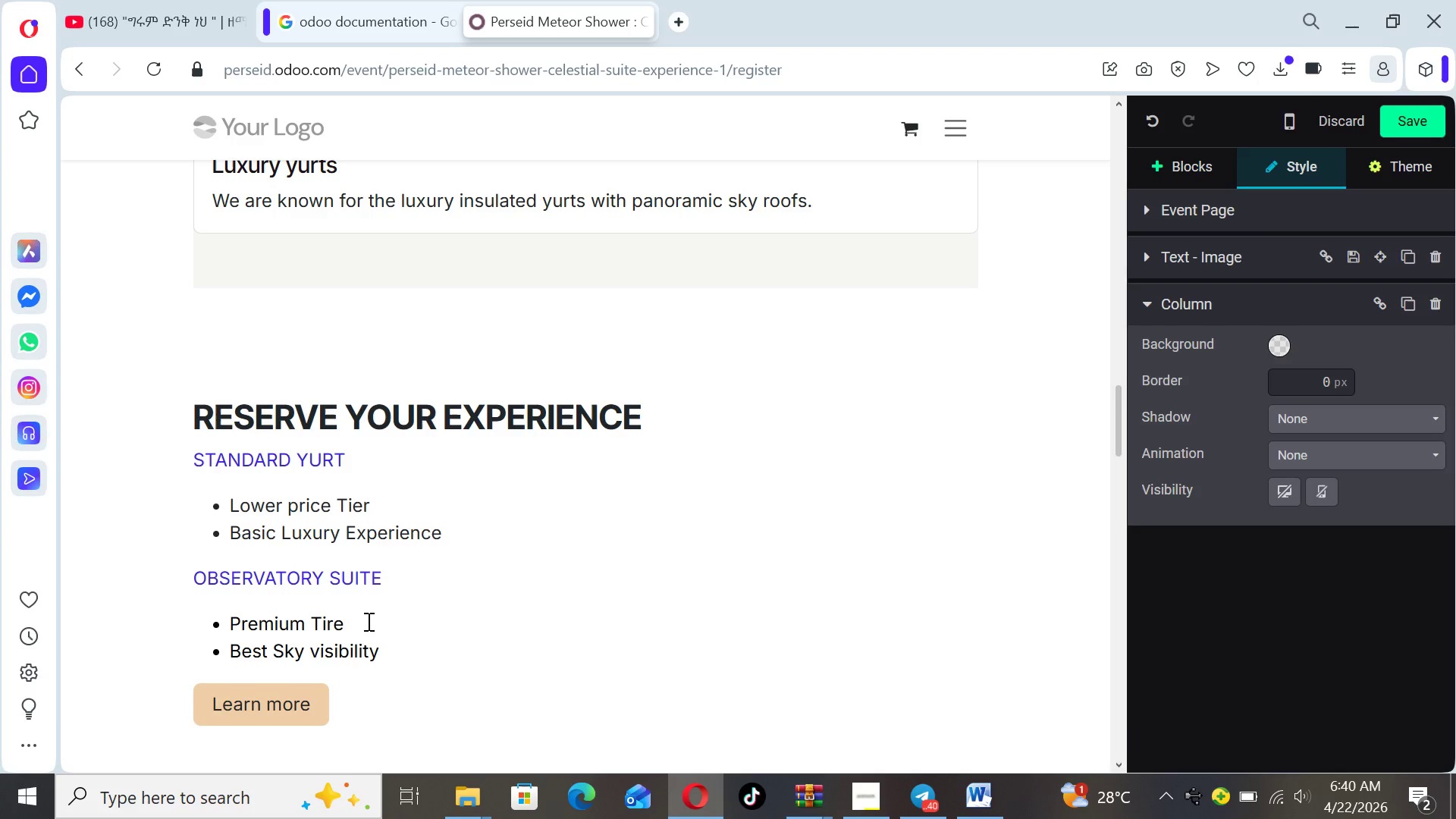 
type(_)
key(Backspace)
type(+ extras)
 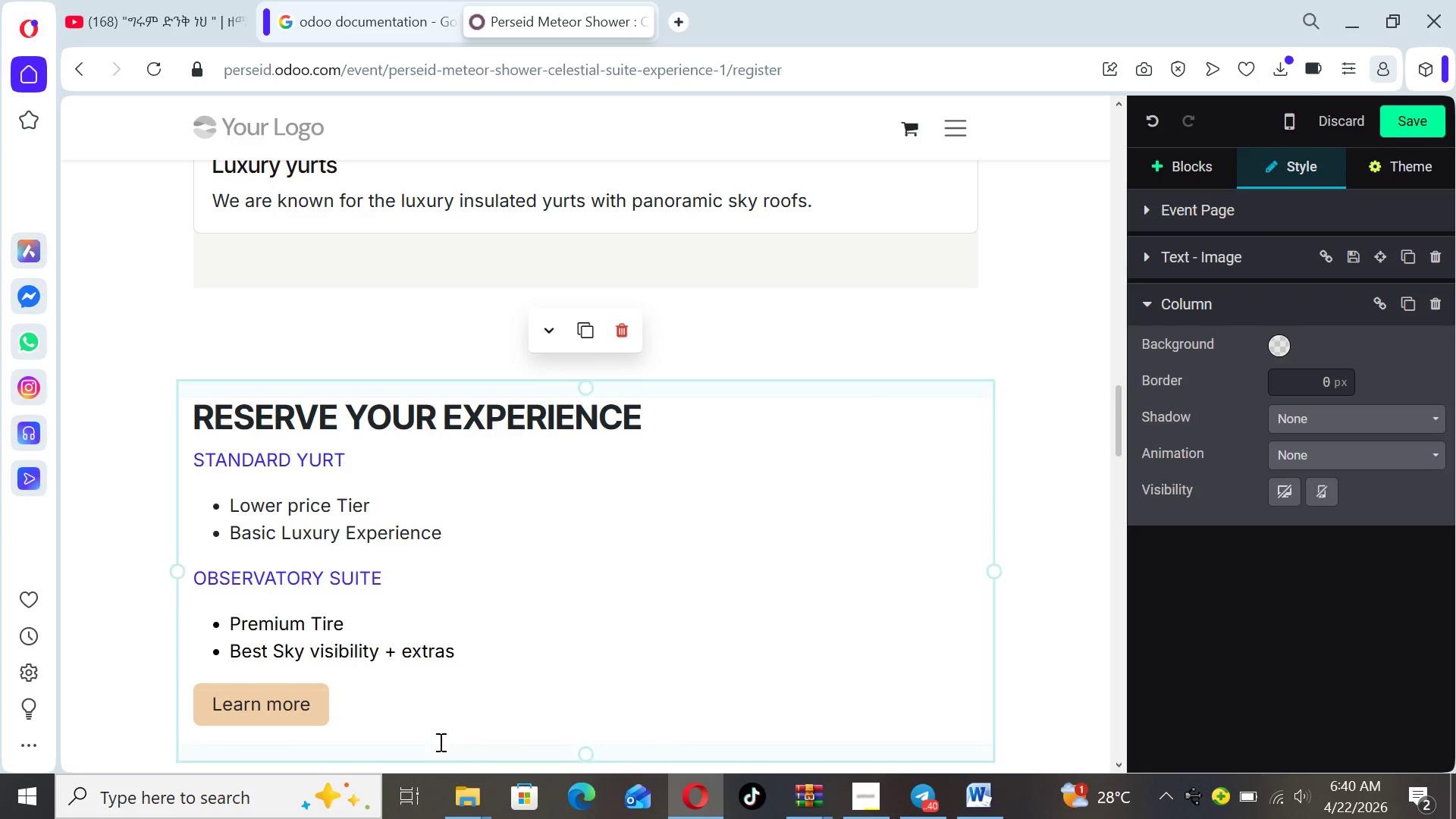 
wait(6.5)
 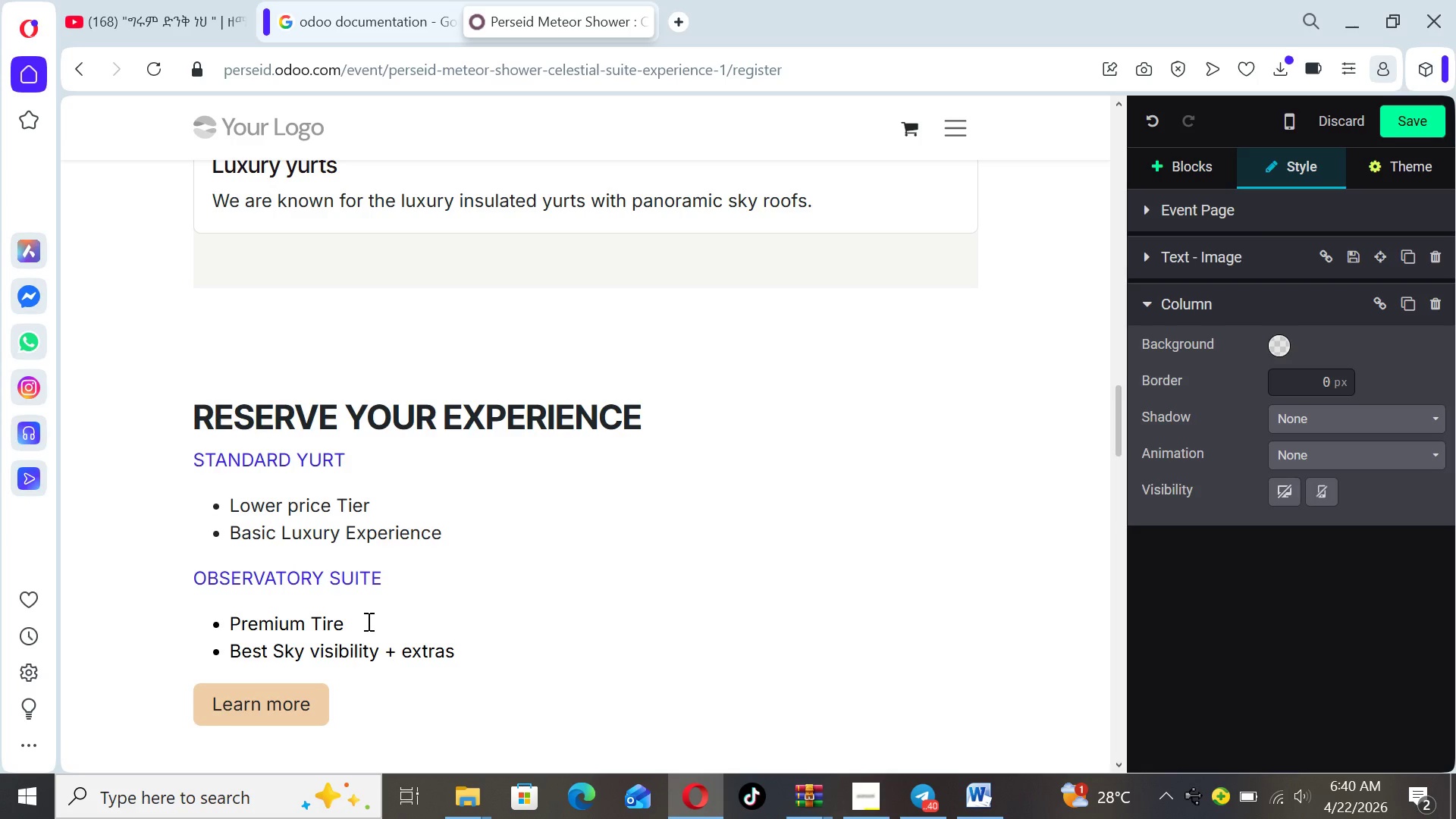 
left_click_drag(start_coordinate=[337, 700], to_coordinate=[219, 701])
 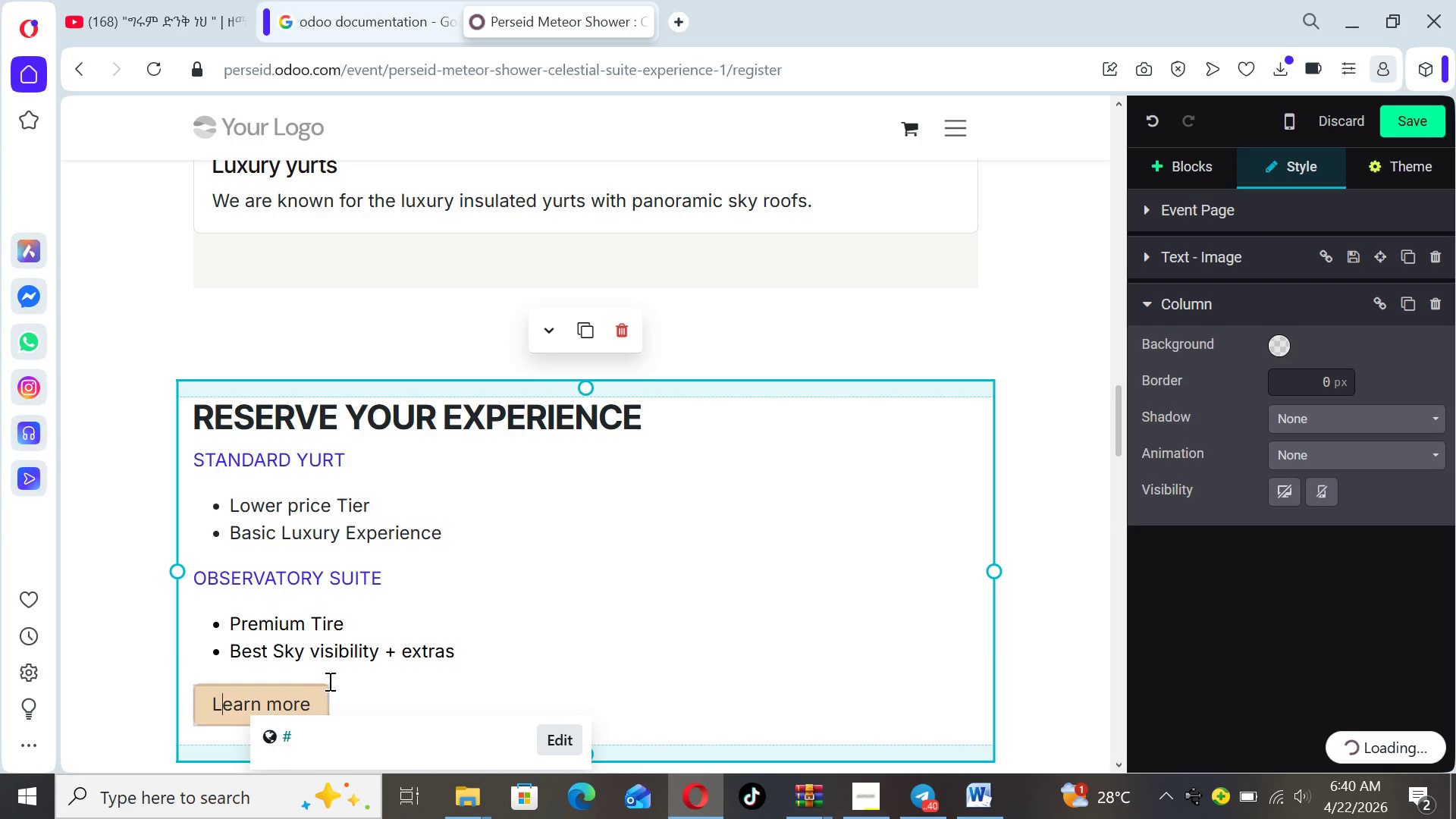 
left_click([352, 676])
 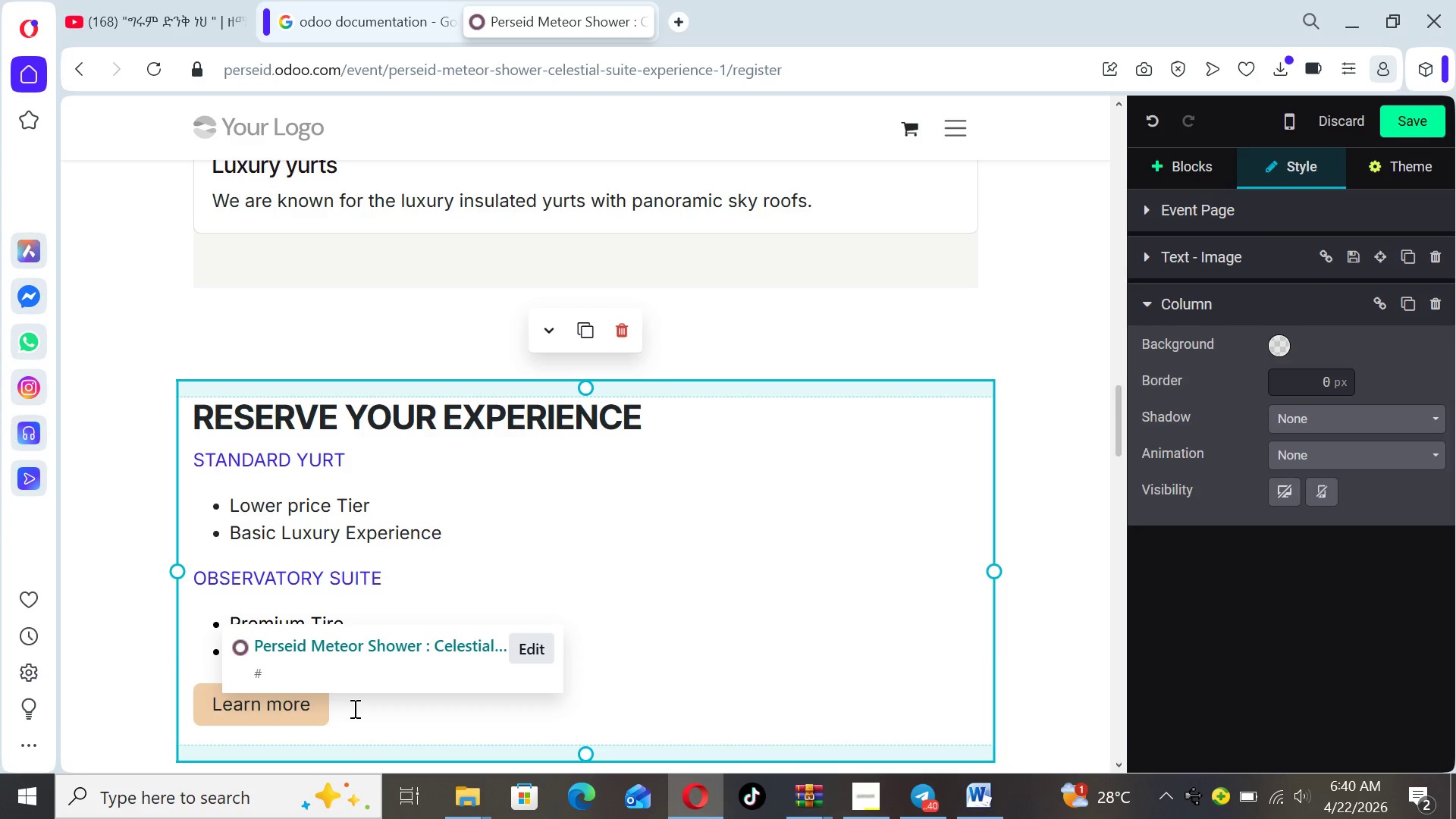 
left_click([353, 708])
 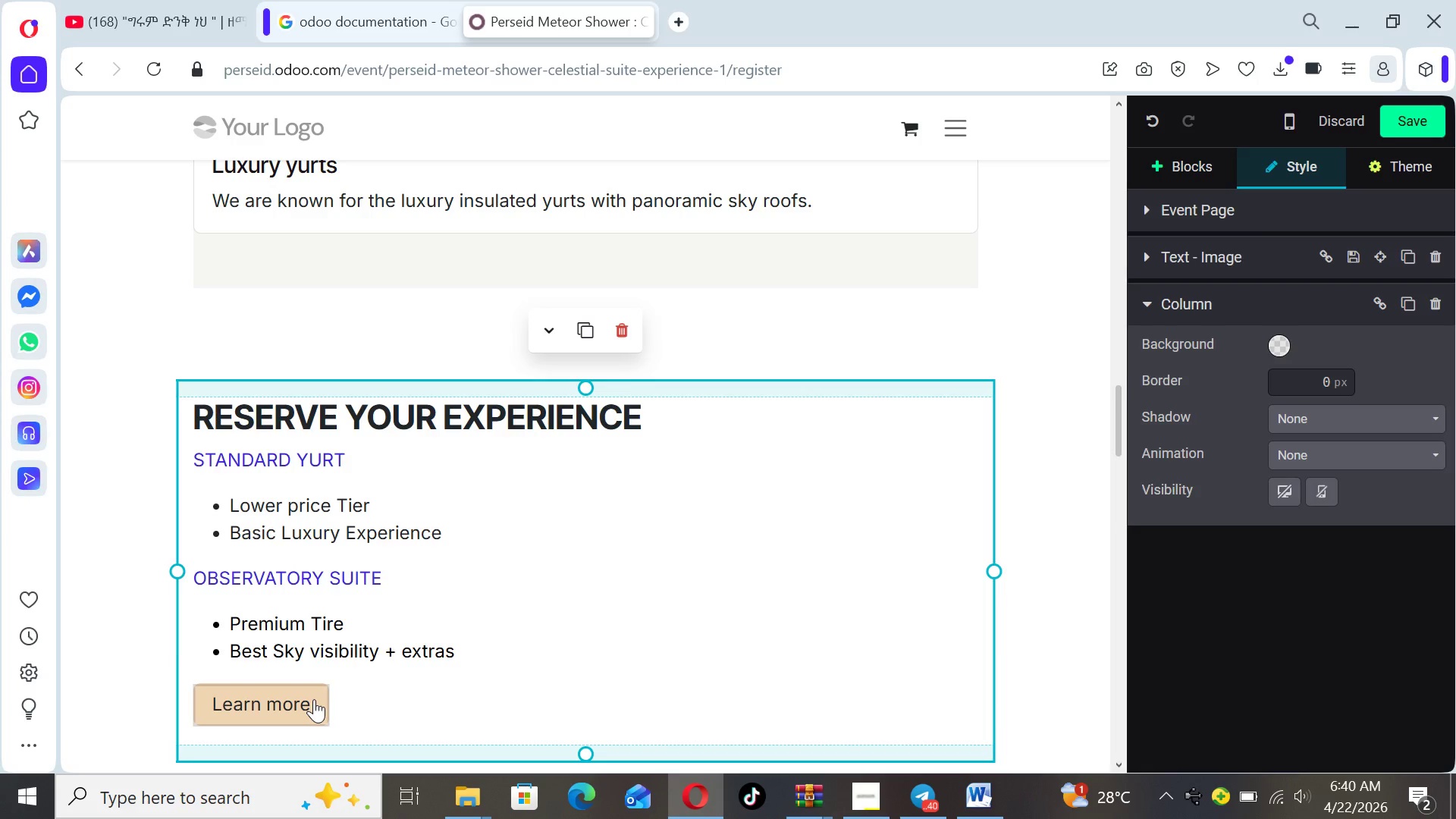 
left_click_drag(start_coordinate=[314, 699], to_coordinate=[206, 709])
 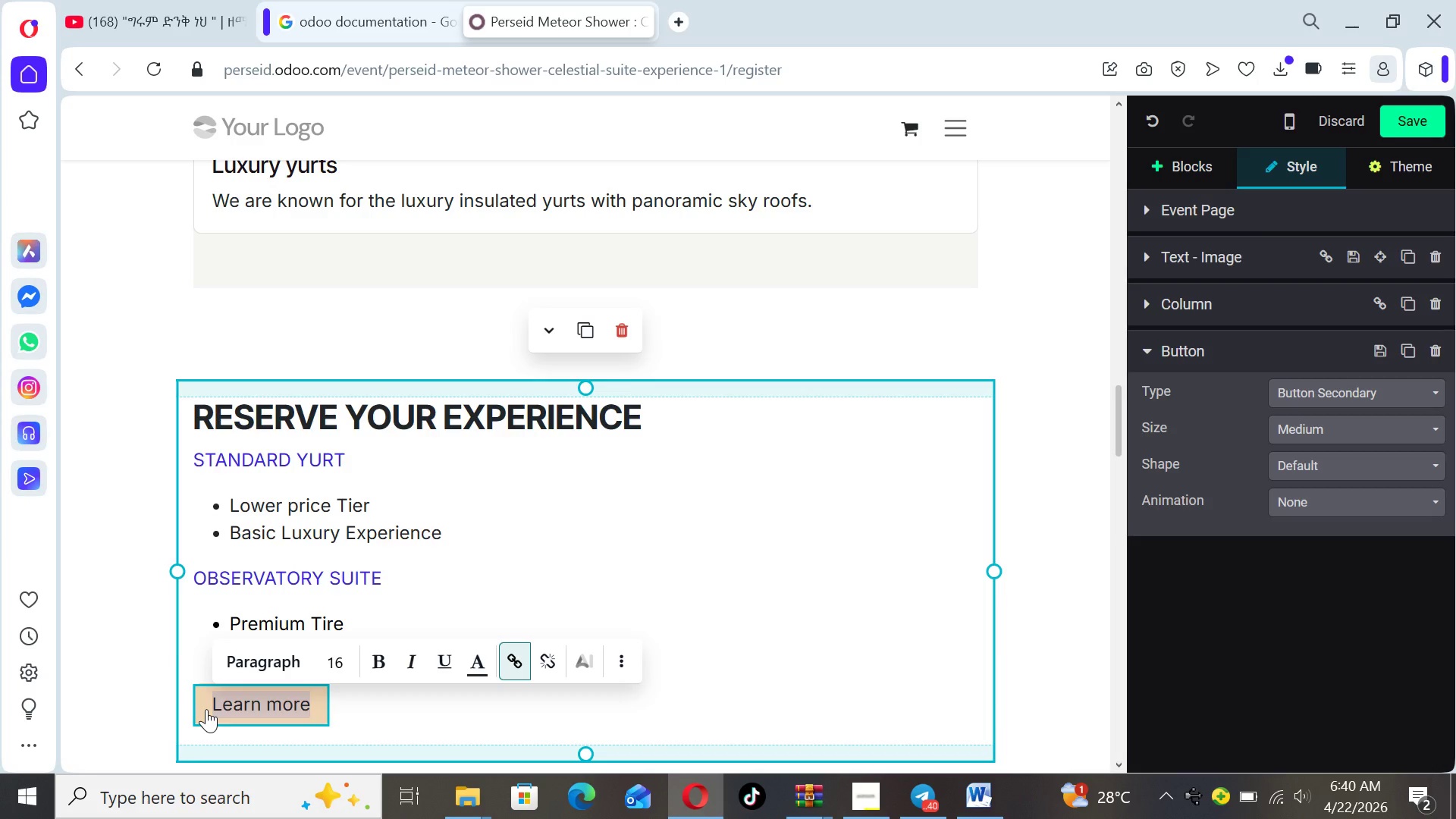 
key(CapsLock)
 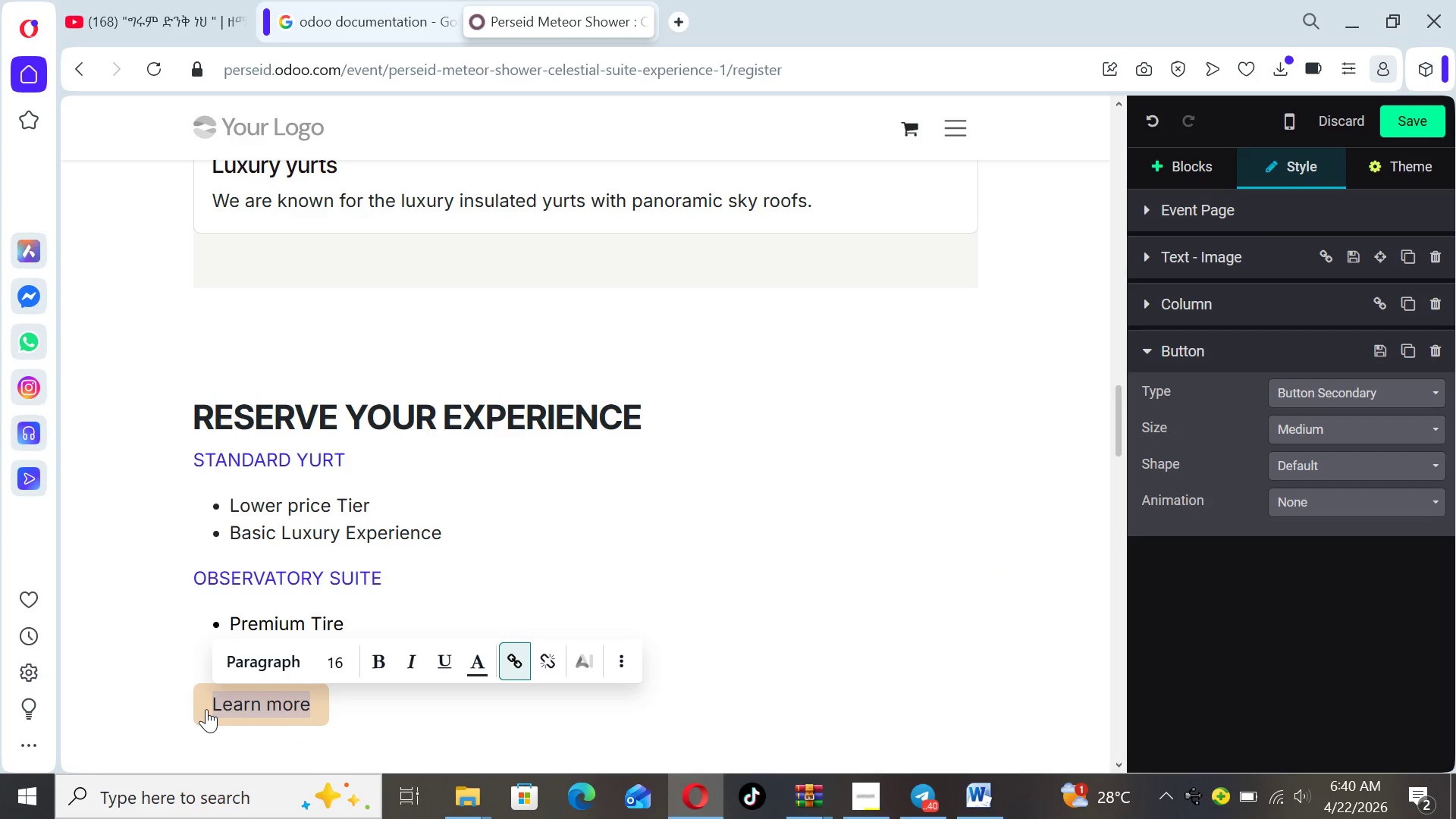 
key(B)
 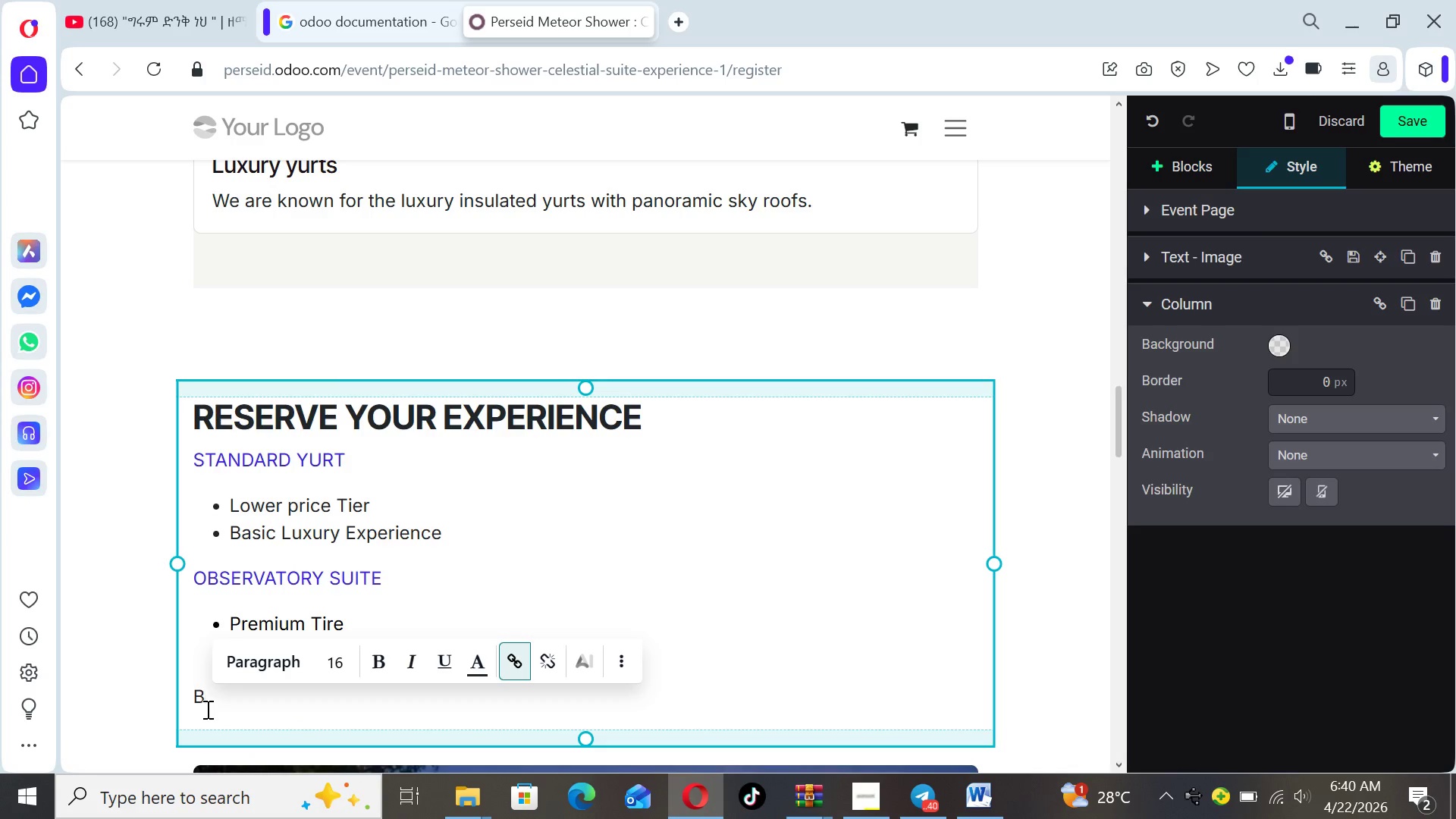 
key(Backspace)
 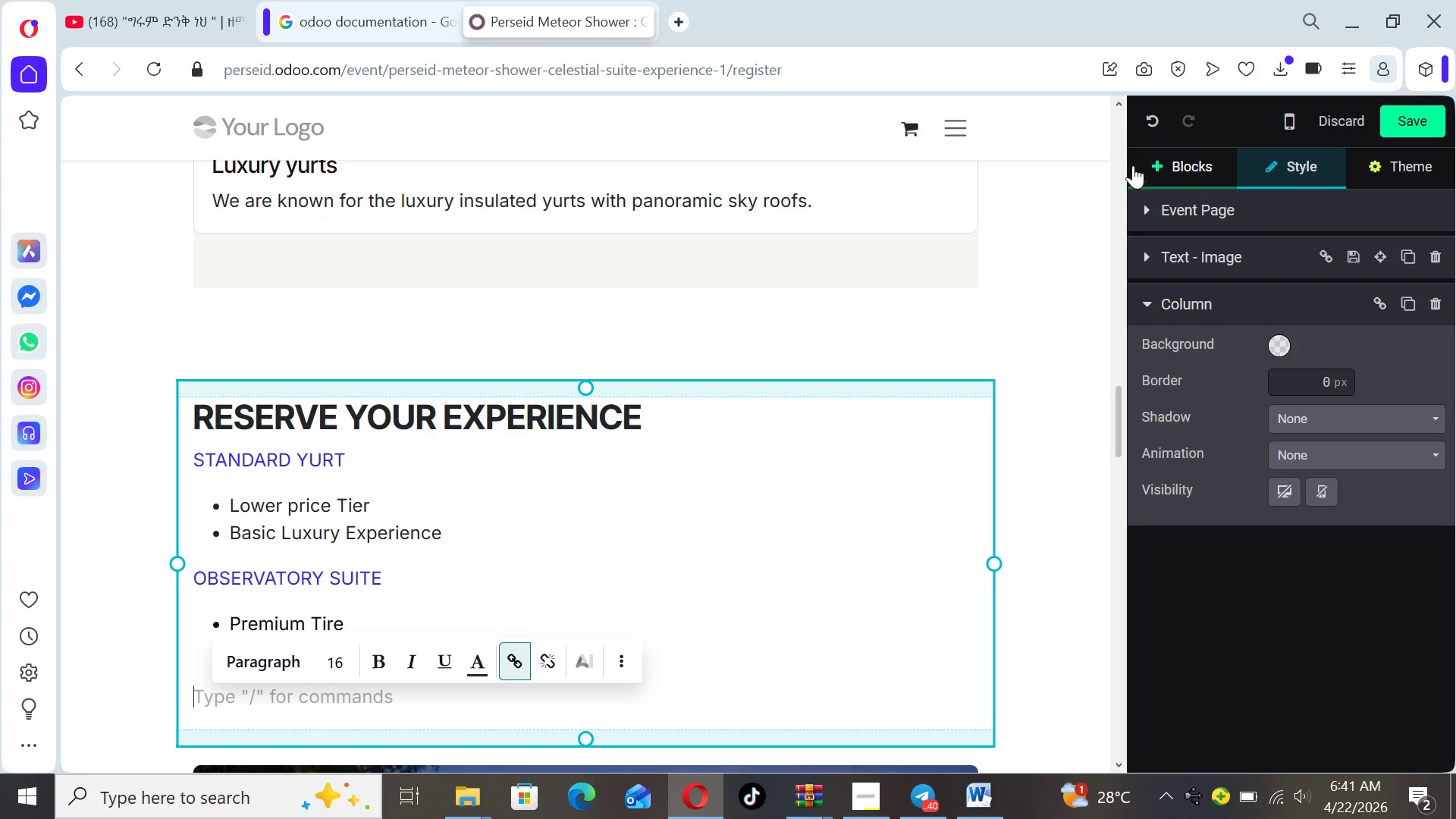 
left_click([1160, 120])
 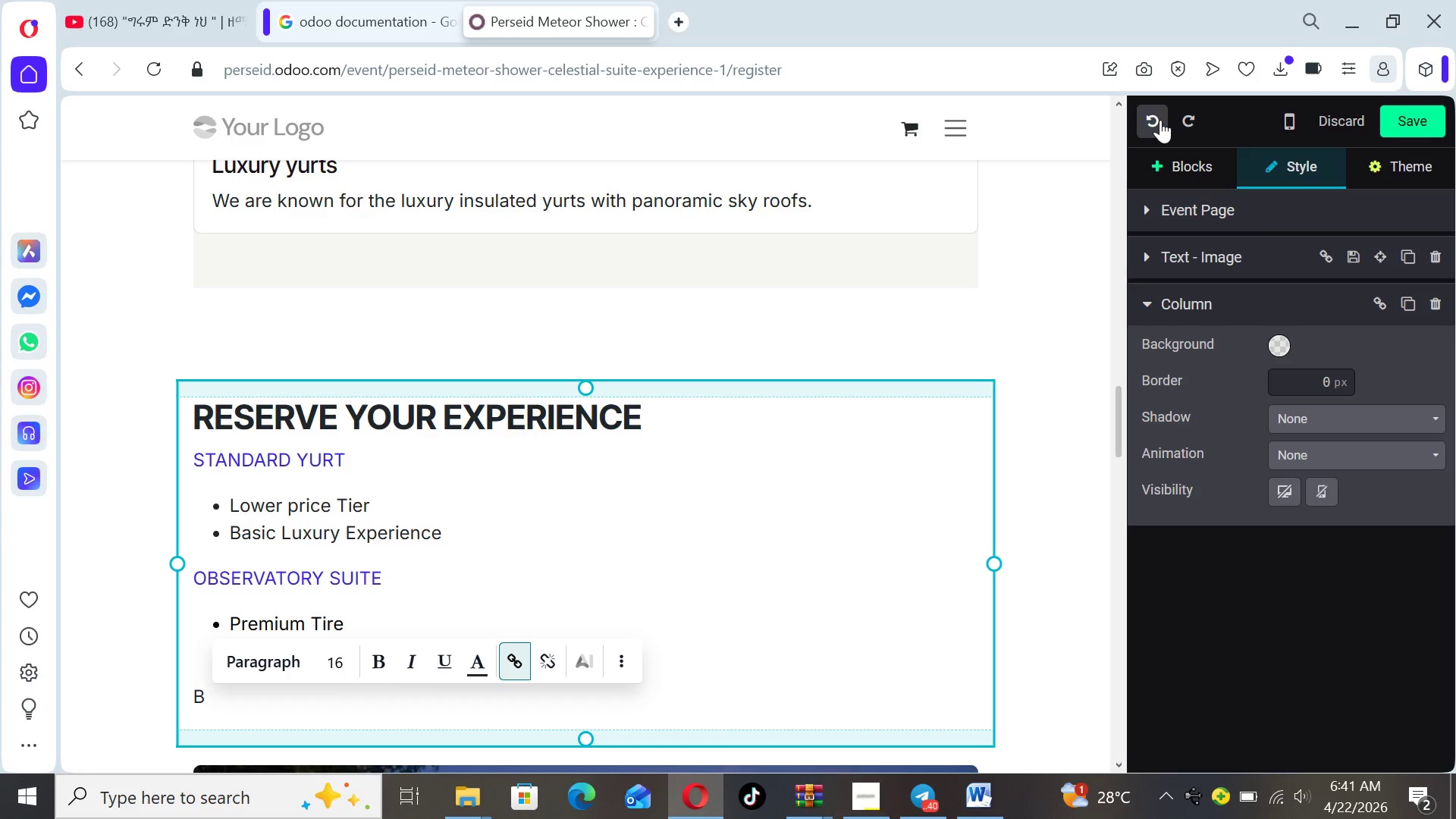 
left_click([1160, 120])
 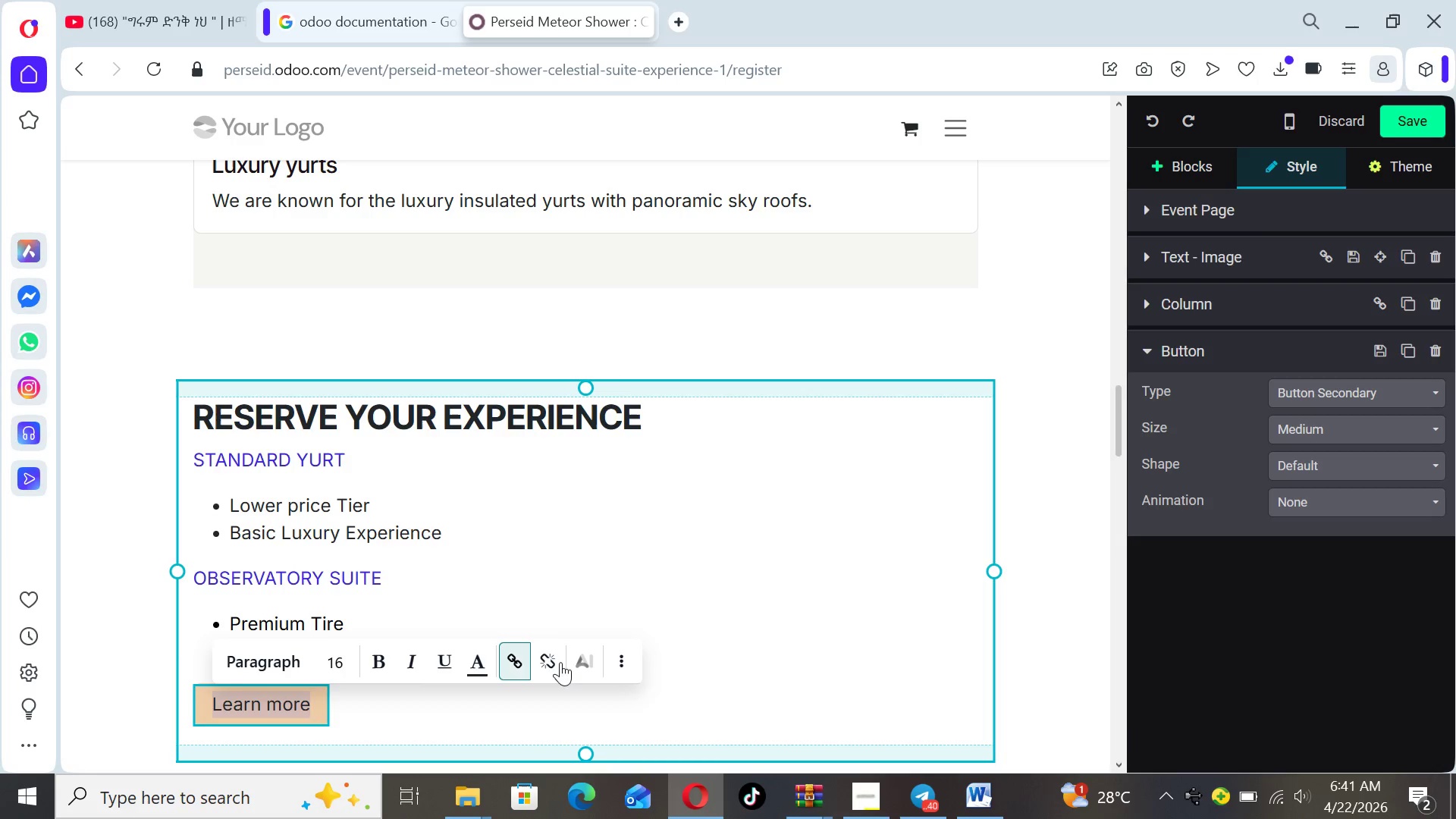 
left_click([677, 687])
 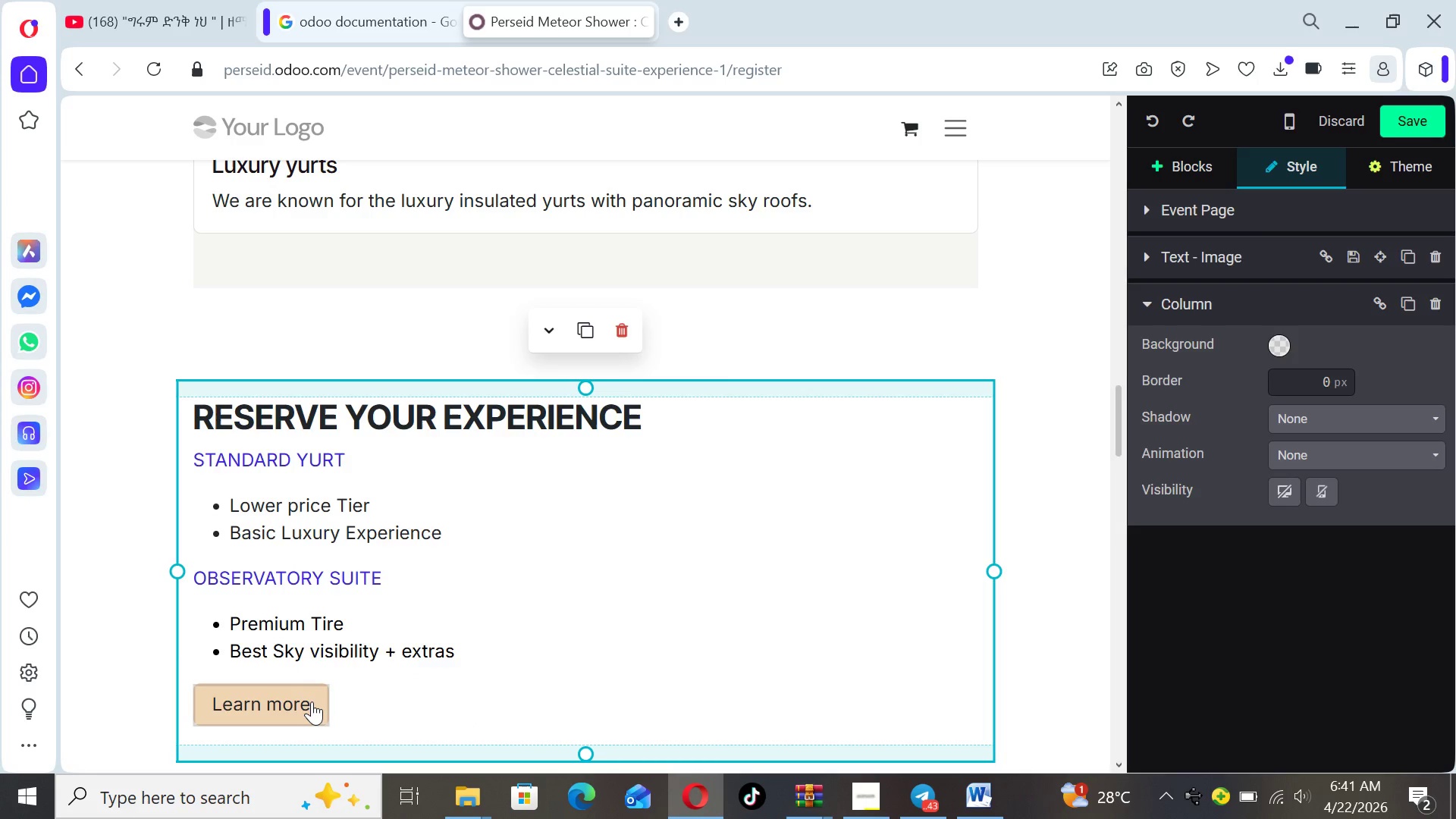 
key(Backspace)
key(Backspace)
key(Backspace)
key(Backspace)
key(Backspace)
key(Backspace)
key(Backspace)
key(Backspace)
key(Backspace)
key(Backspace)
key(Backspace)
type(BOOK NOW)
 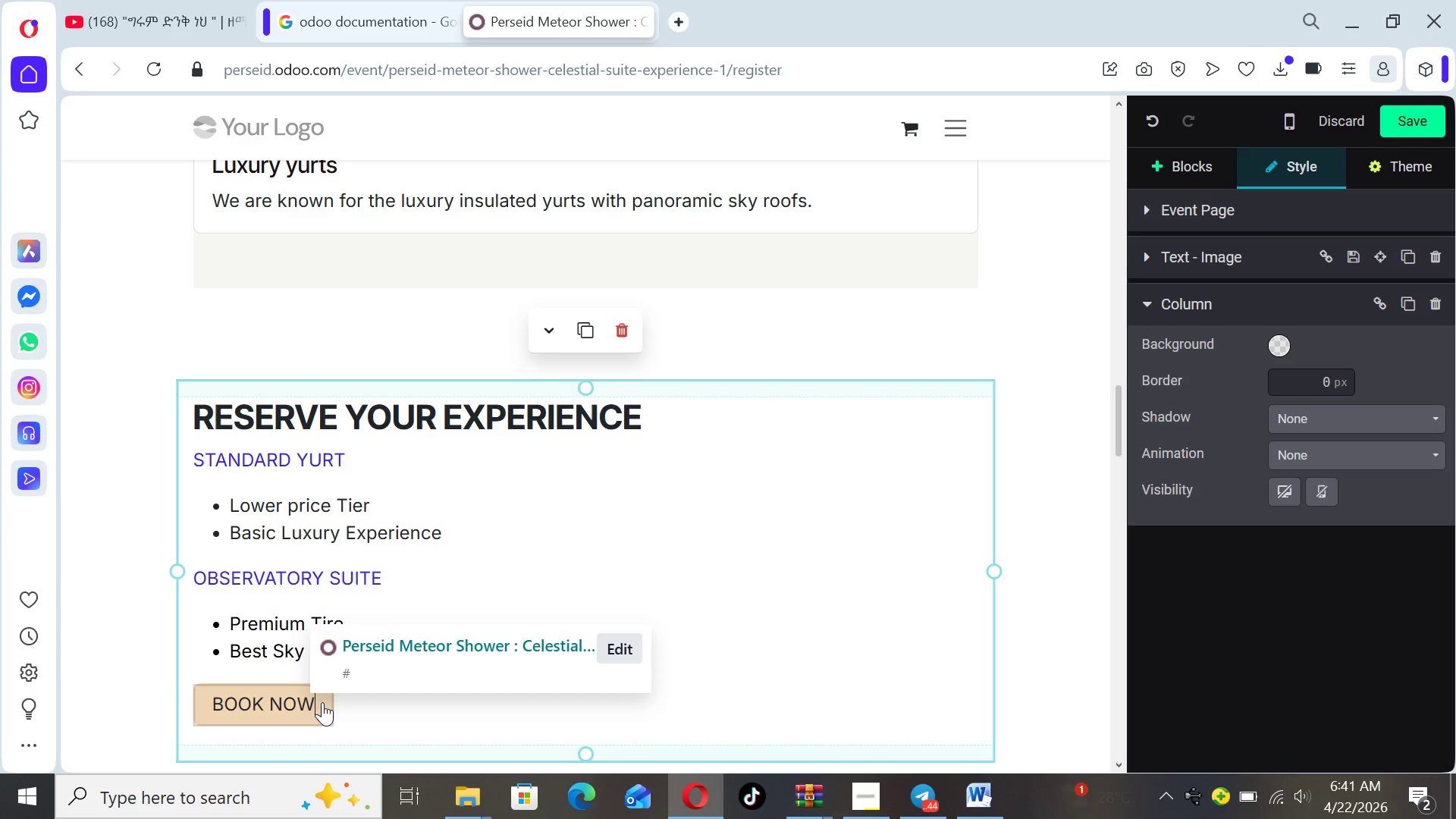 
left_click_drag(start_coordinate=[322, 700], to_coordinate=[211, 704])
 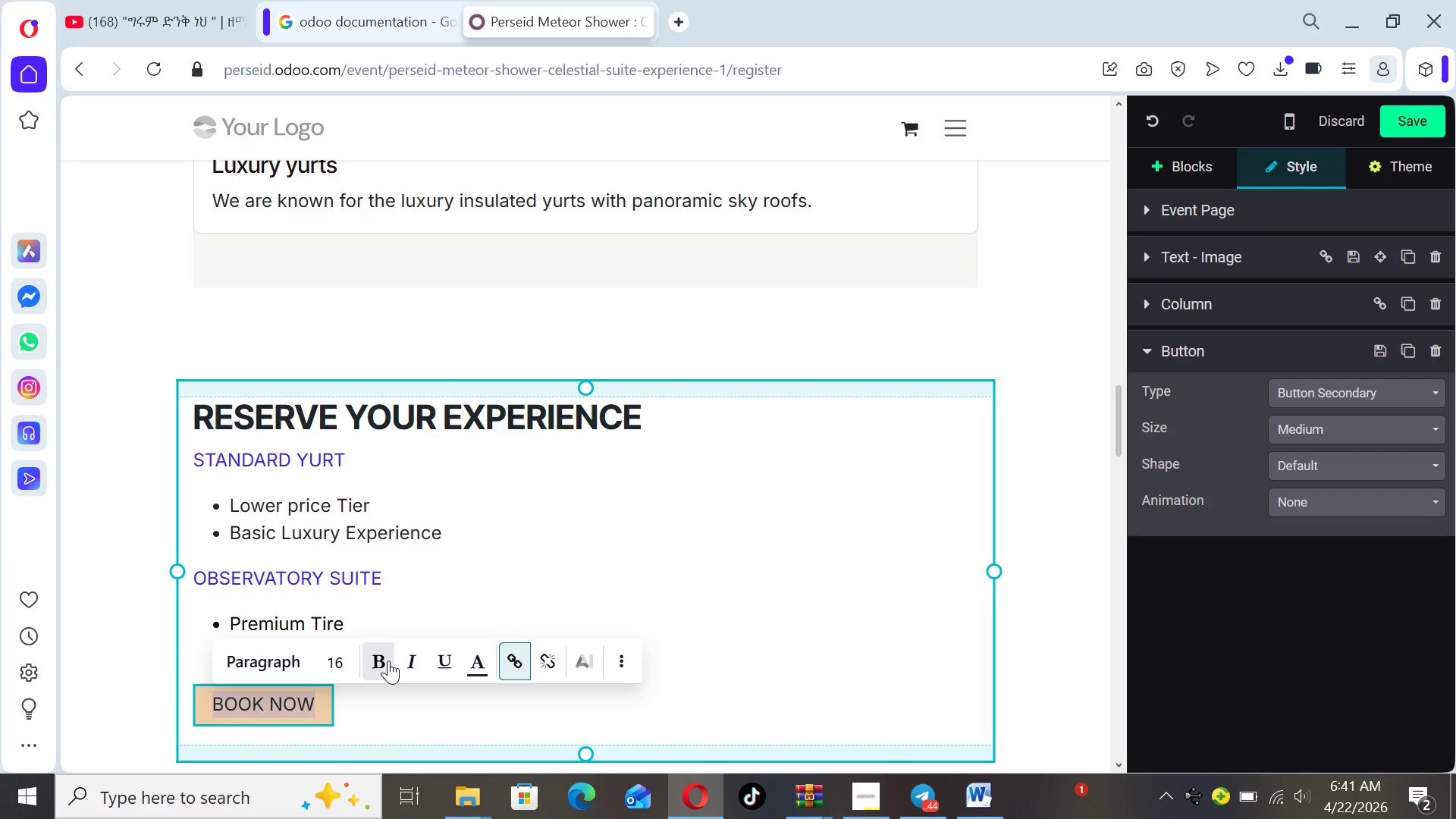 
left_click([381, 661])
 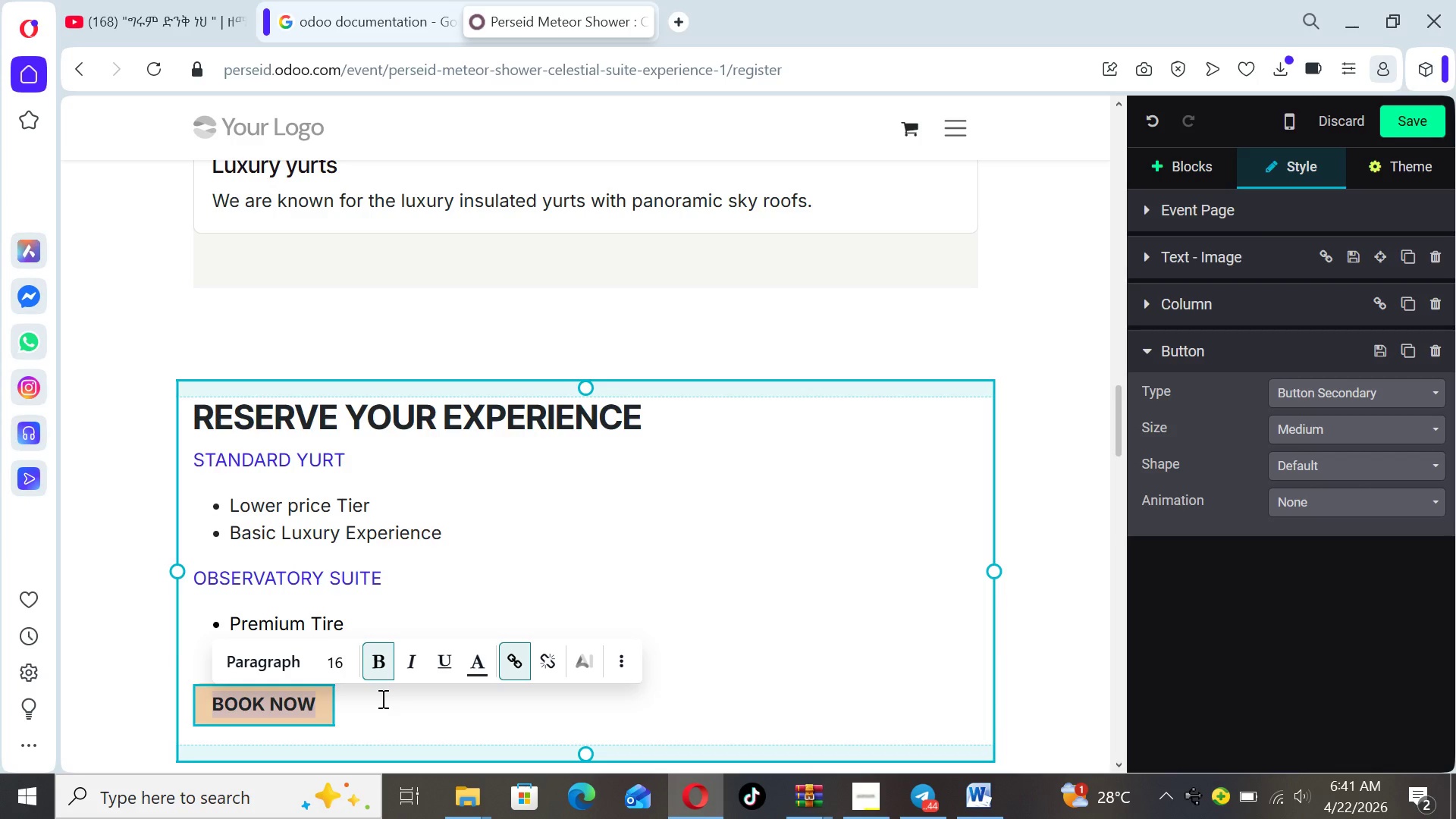 
wait(6.66)
 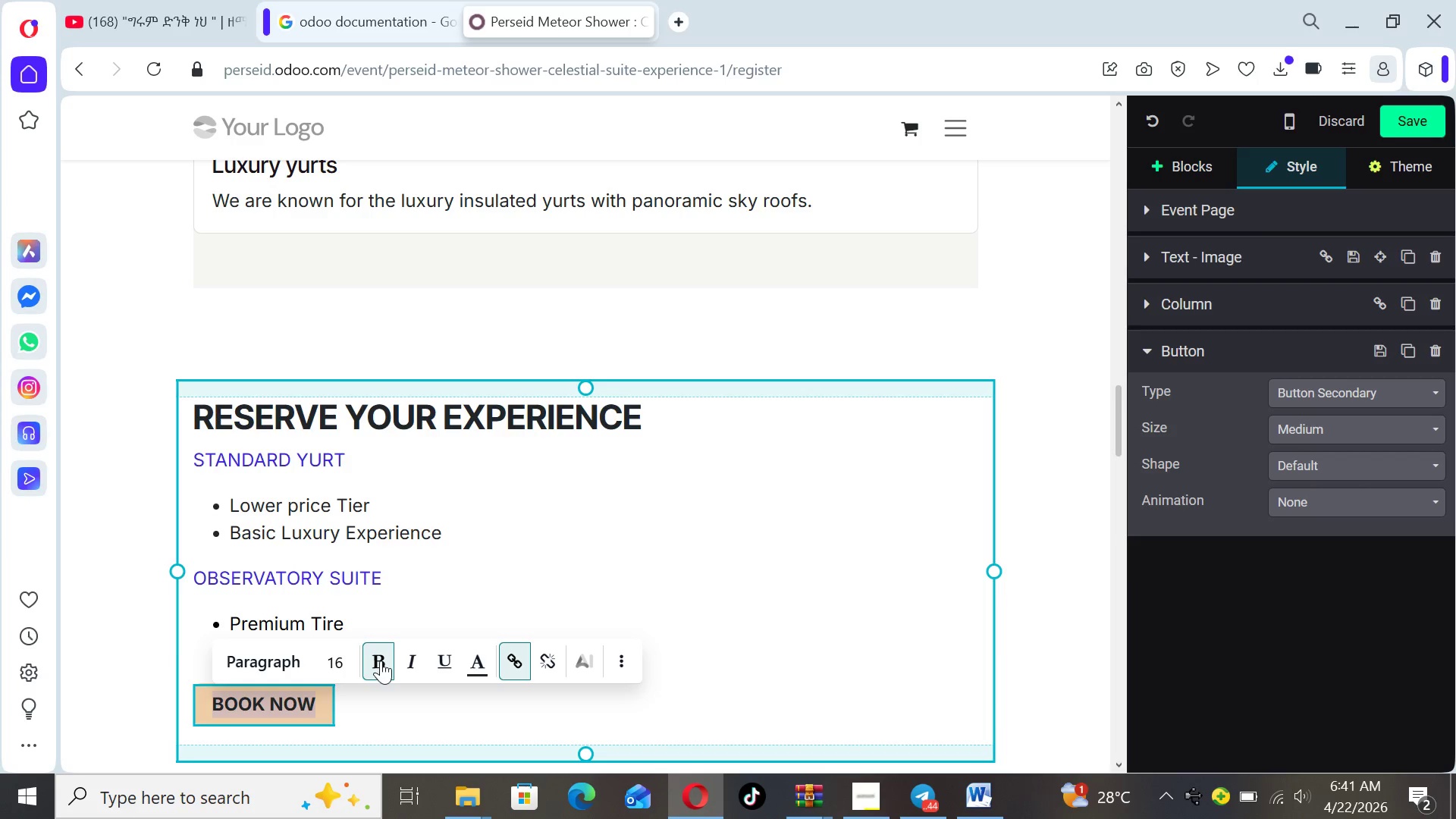 
left_click([341, 670])
 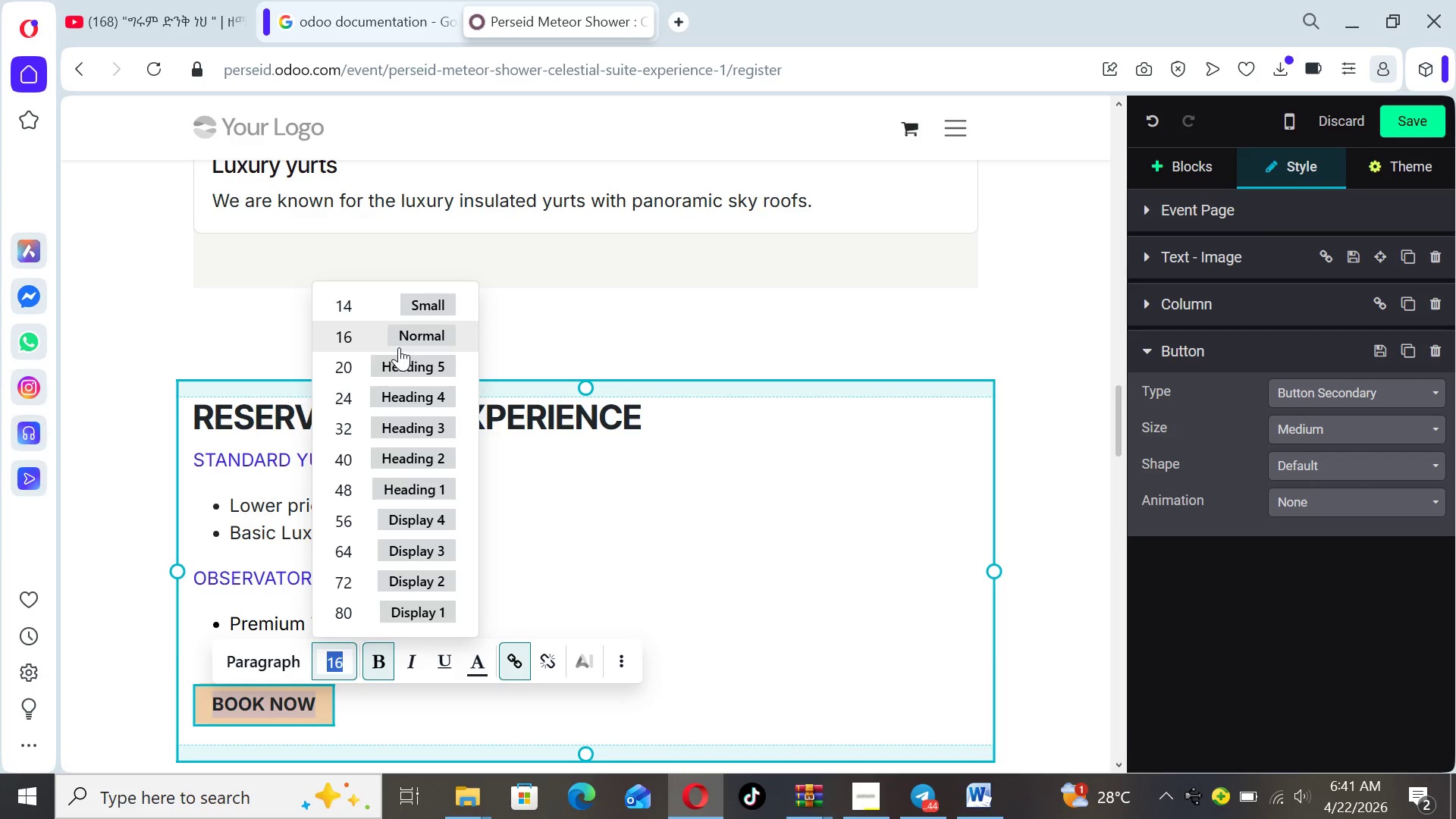 
left_click([405, 362])
 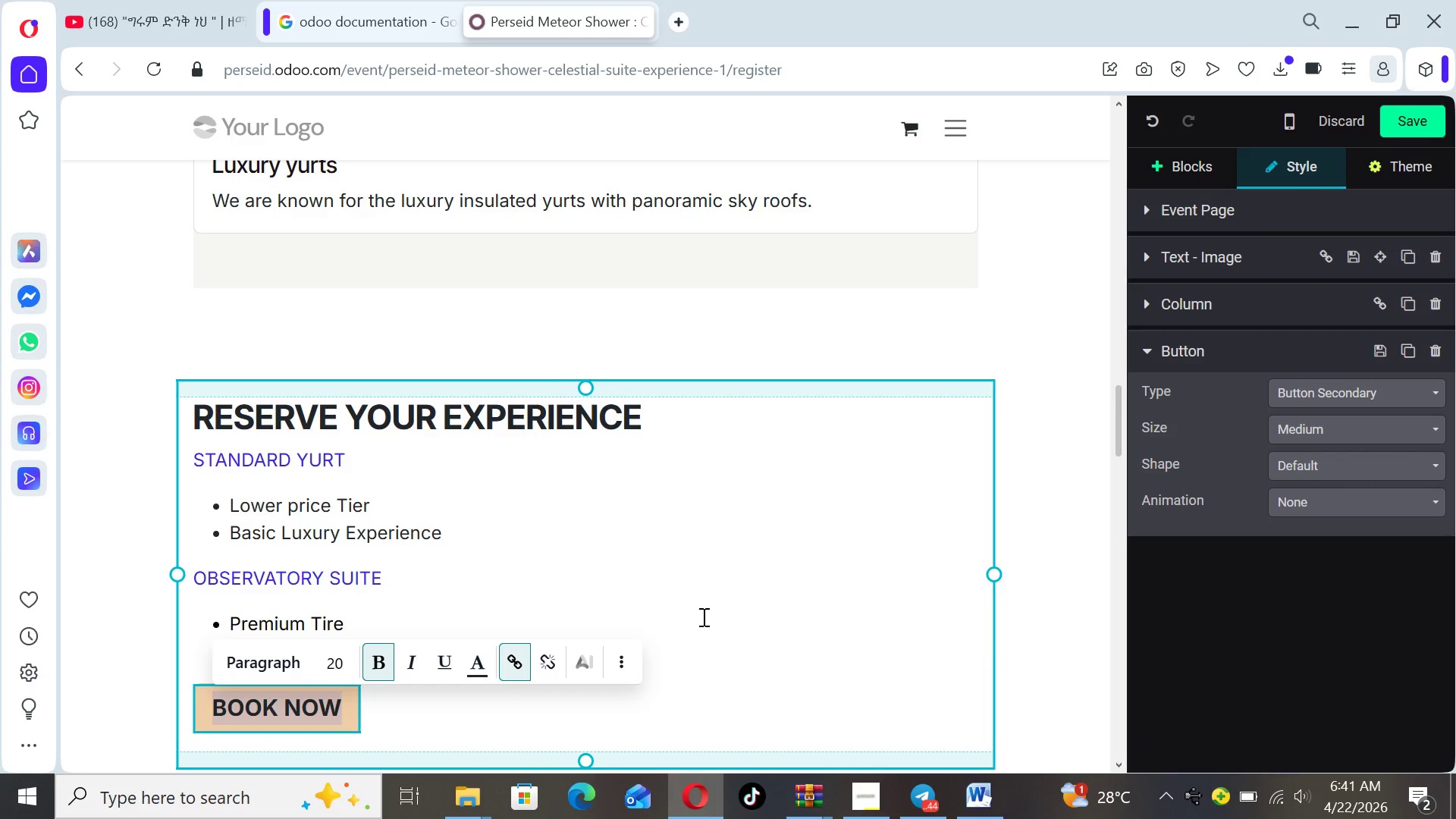 
left_click([702, 617])
 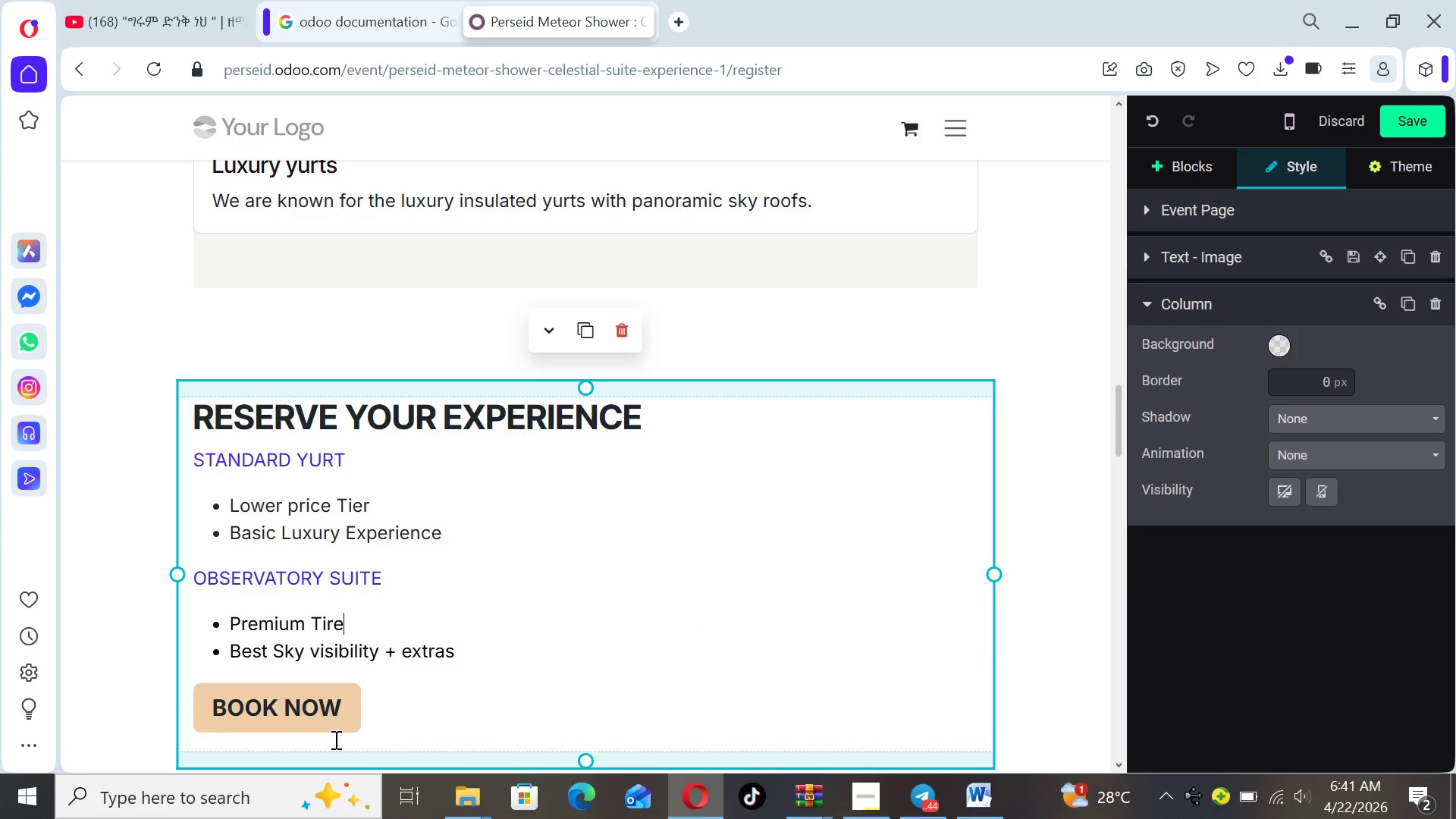 
left_click([340, 710])
 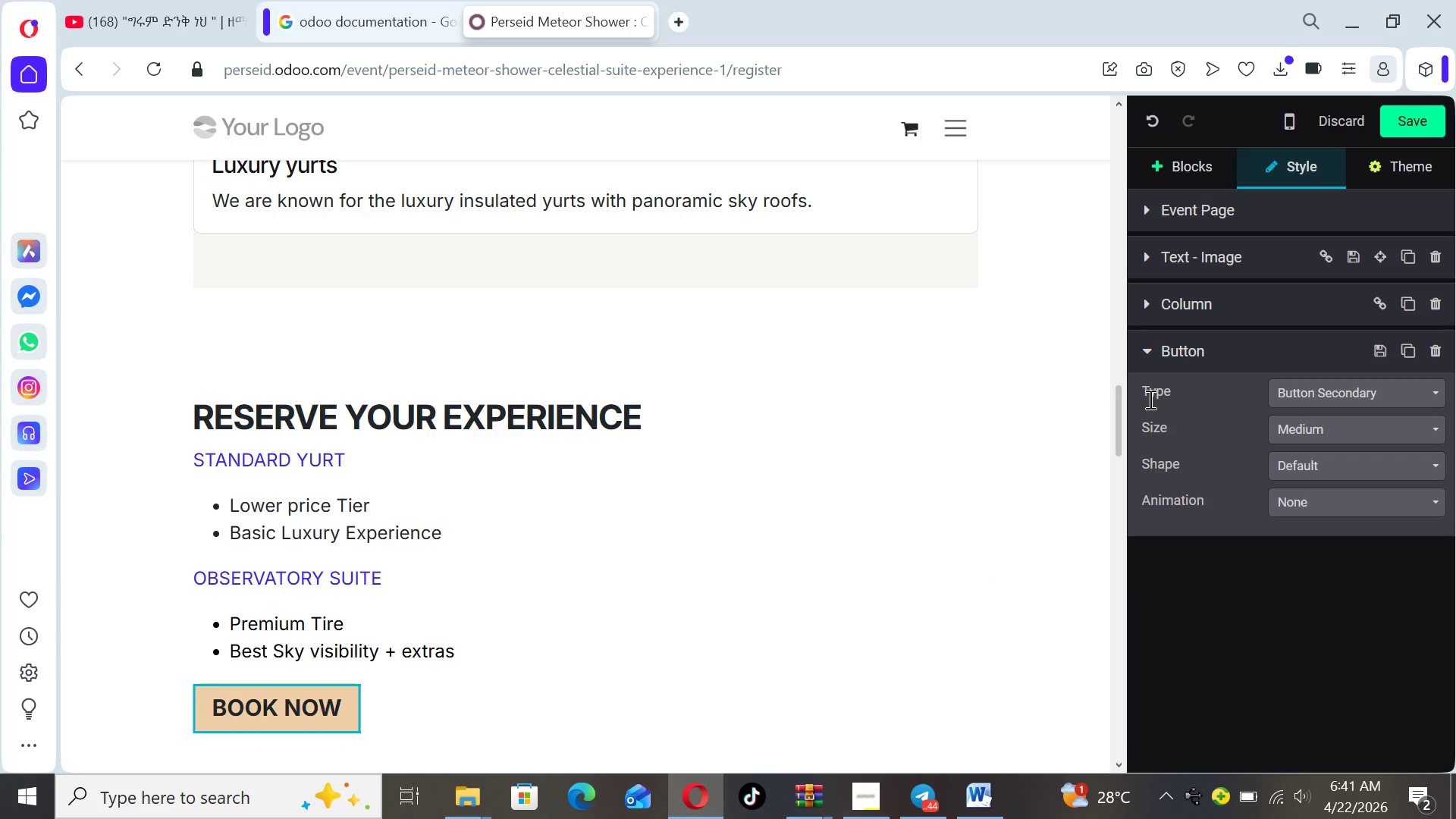 
wait(6.81)
 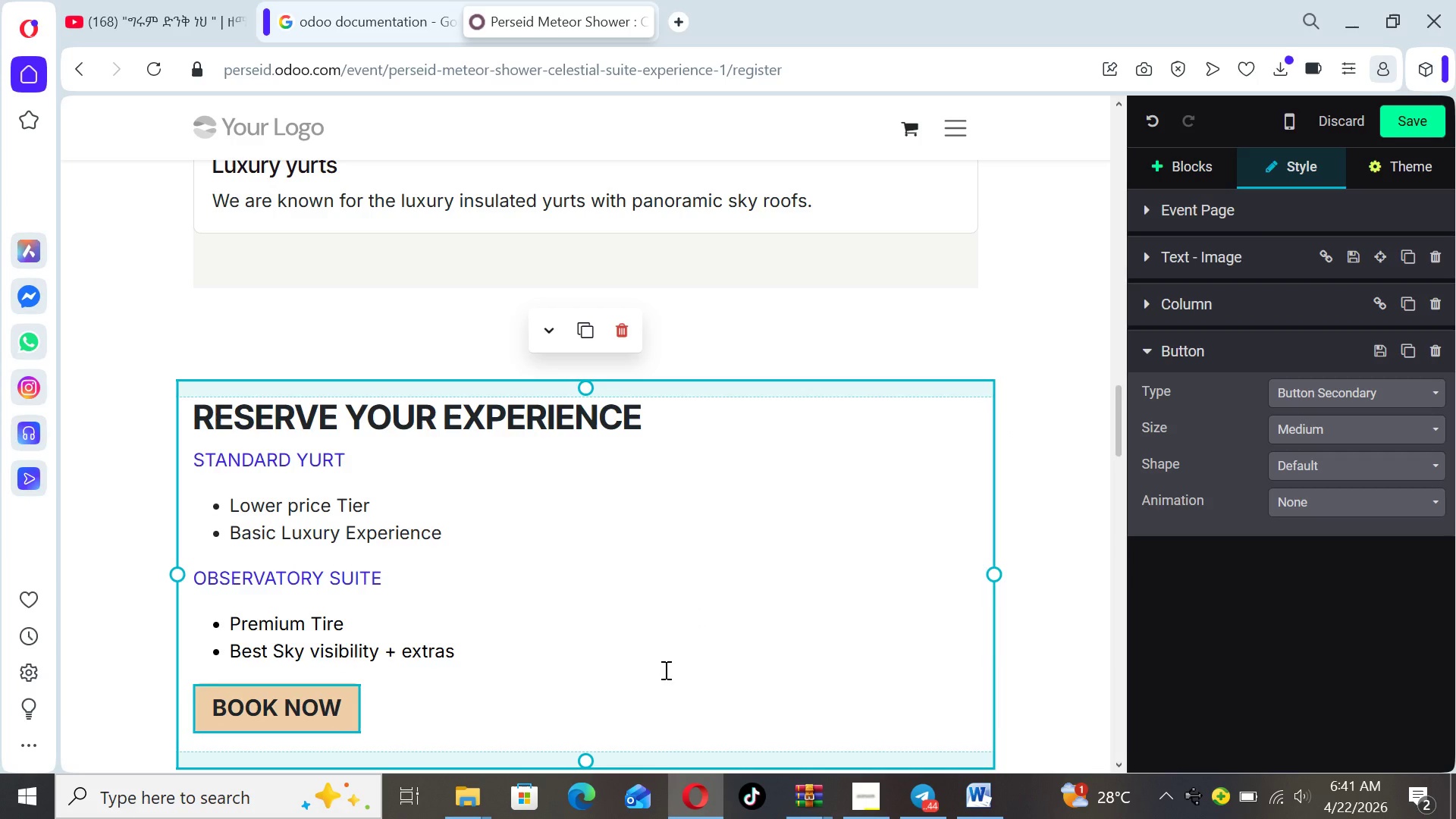 
left_click([1332, 416])
 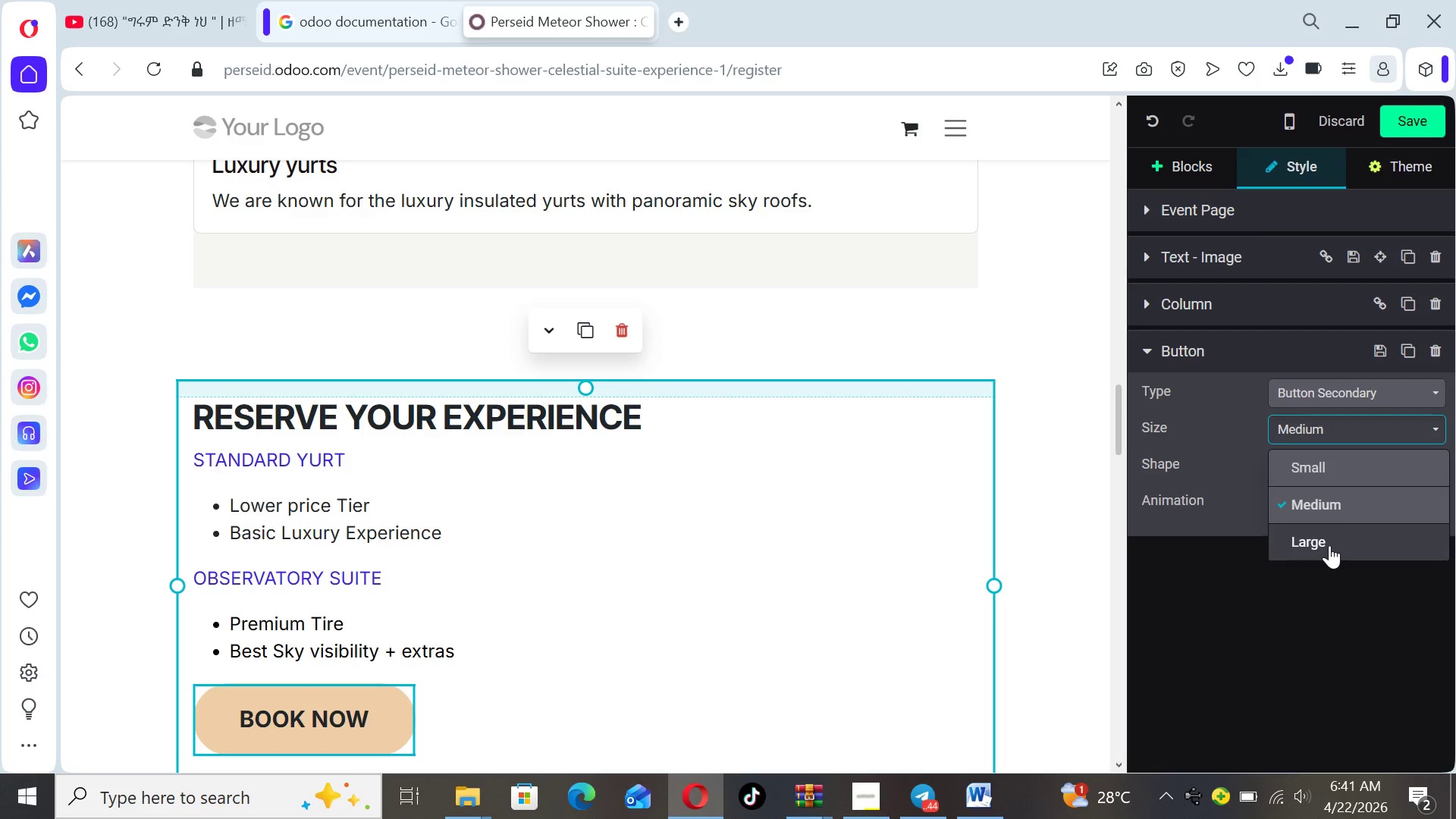 
left_click([1329, 545])
 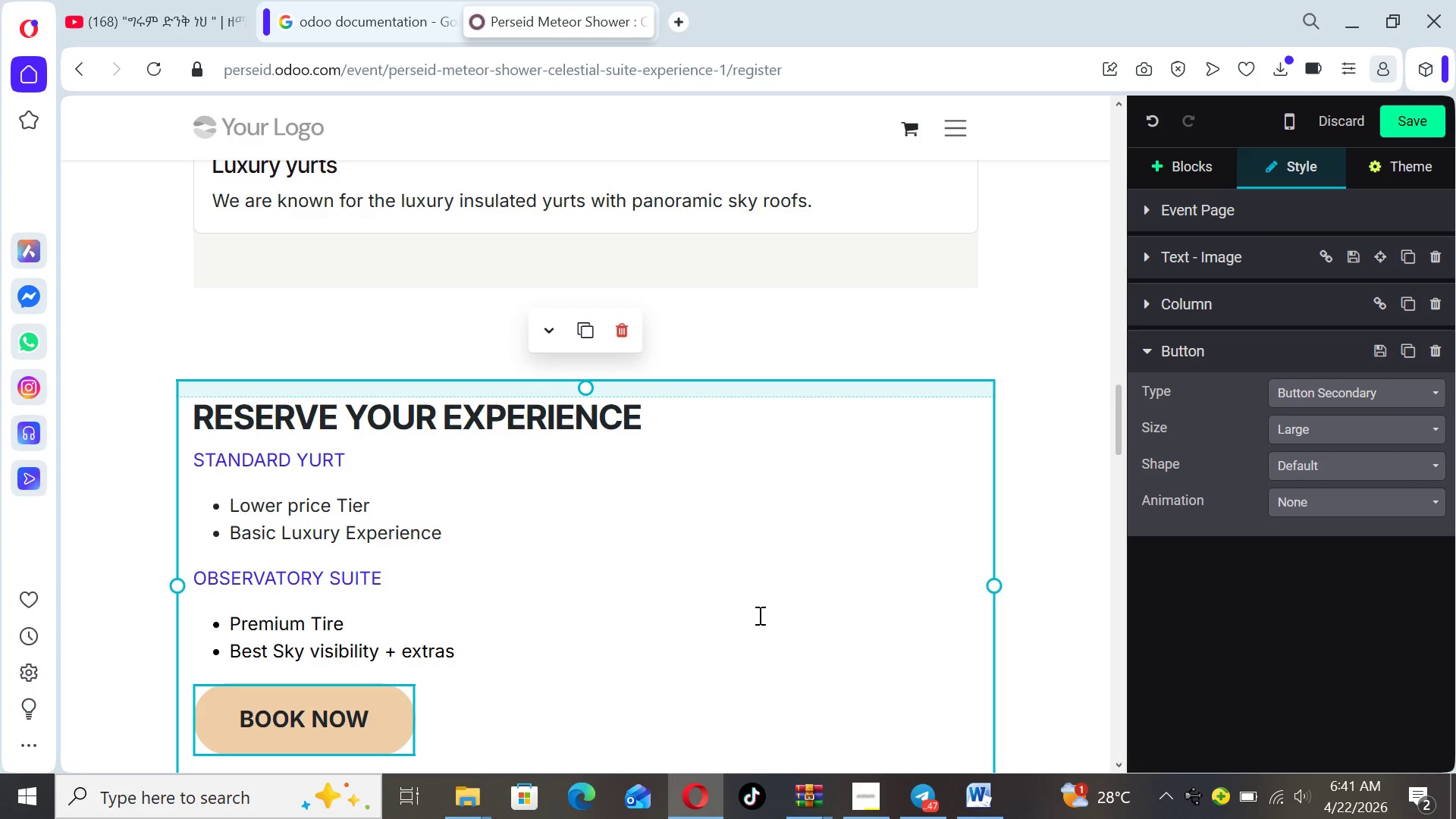 
wait(8.59)
 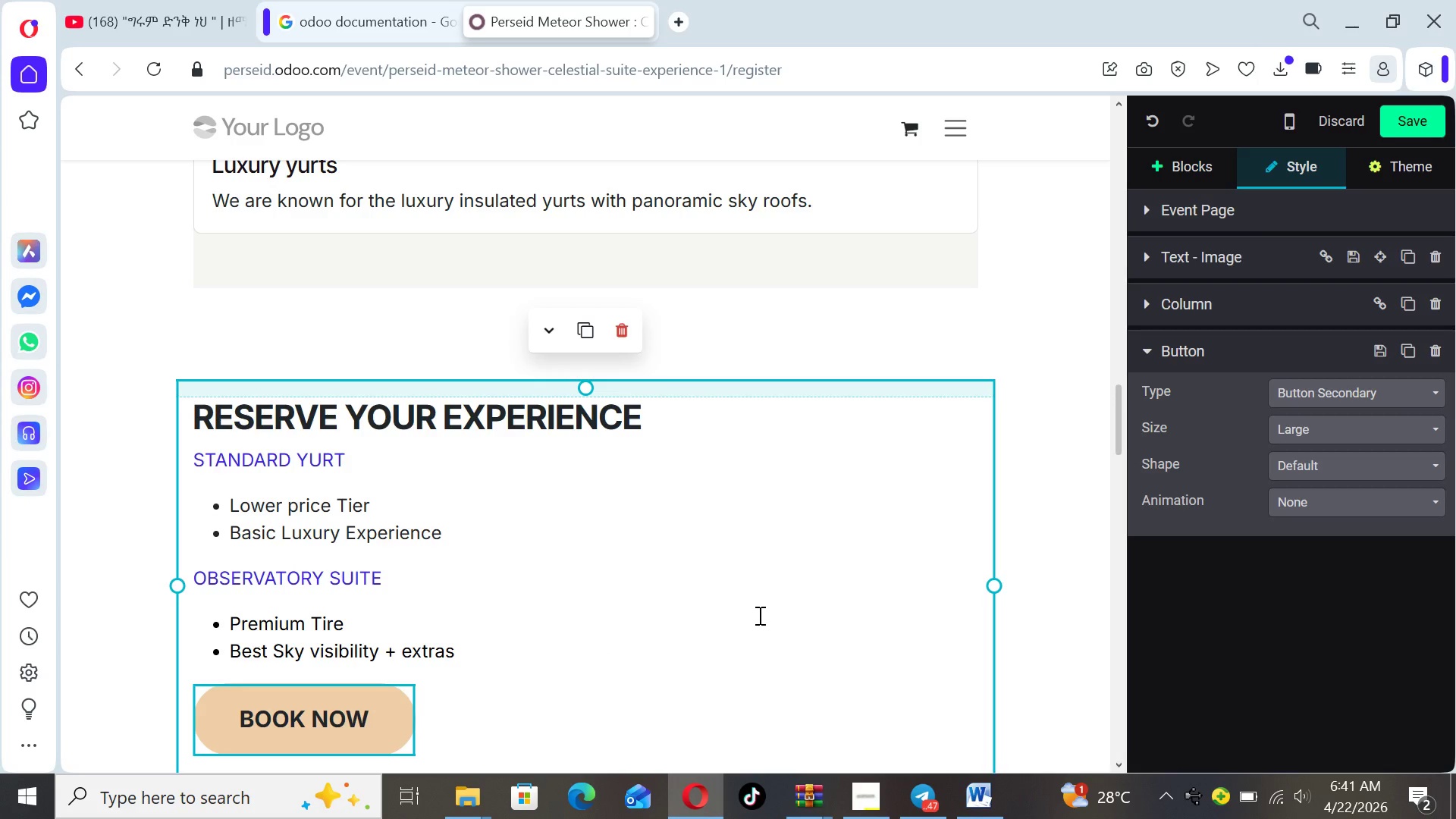 
left_click_drag(start_coordinate=[1116, 436], to_coordinate=[1106, 579])
 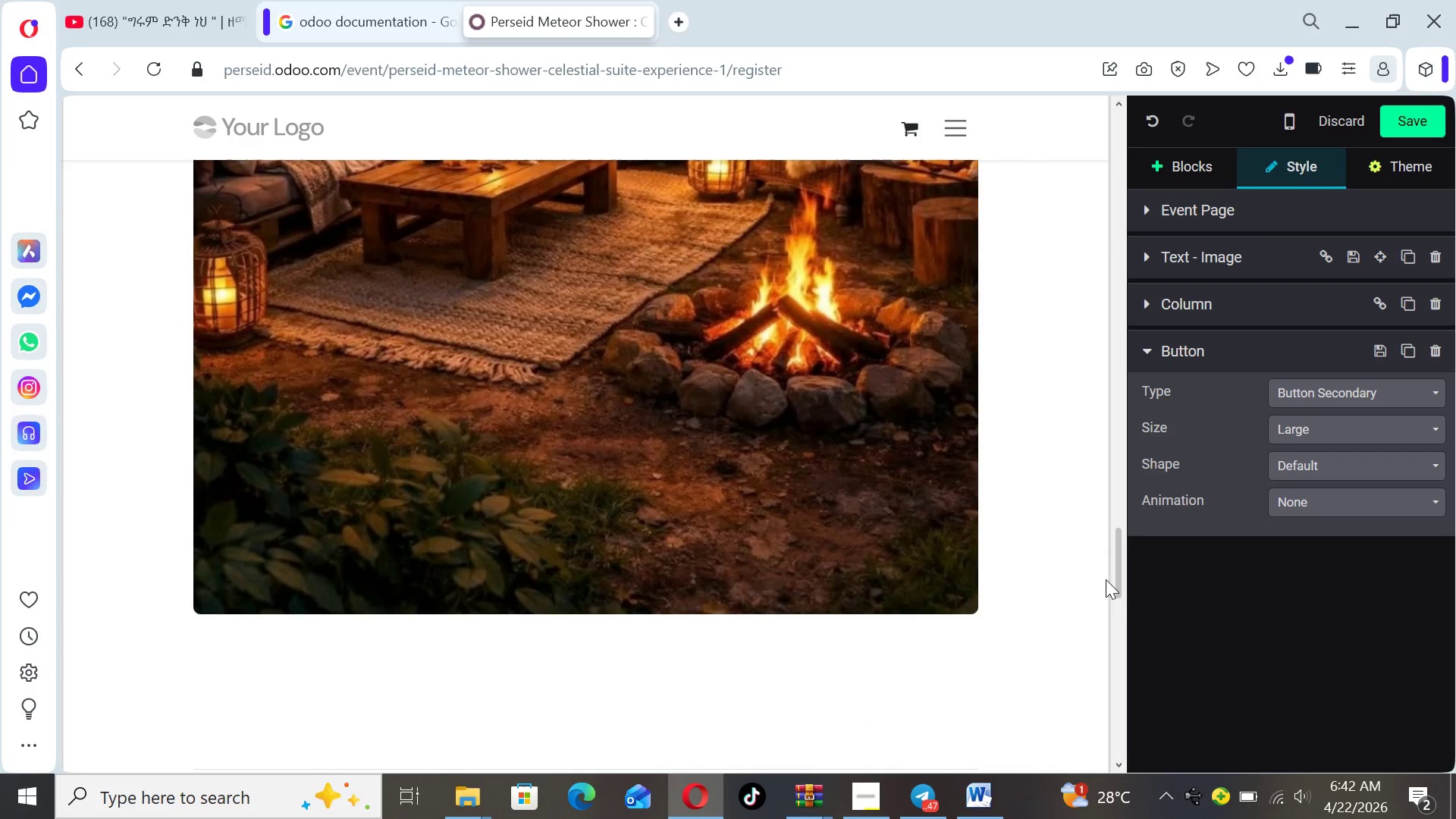 
wait(10.66)
 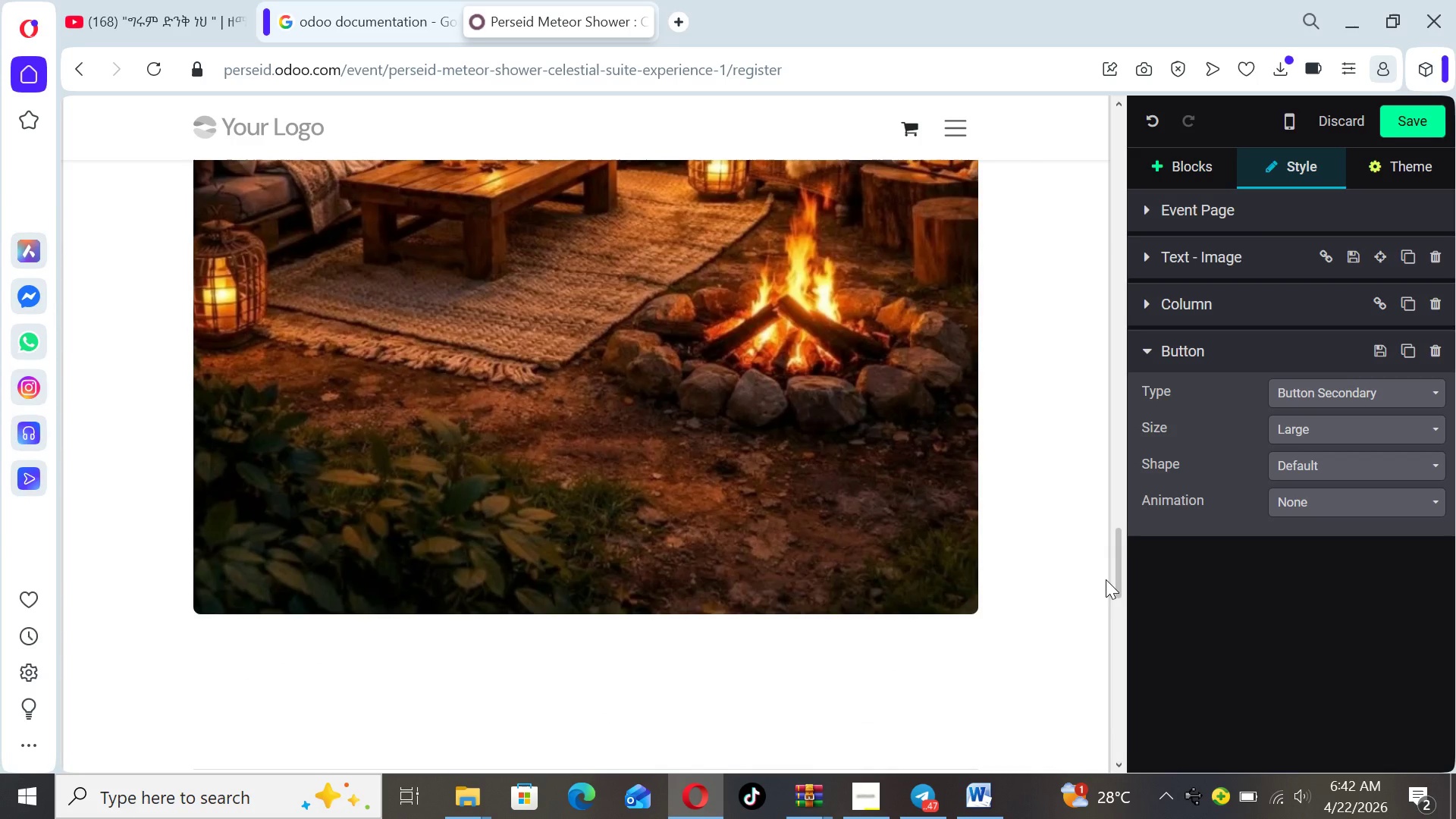 
left_click_drag(start_coordinate=[1117, 582], to_coordinate=[1076, 428])
 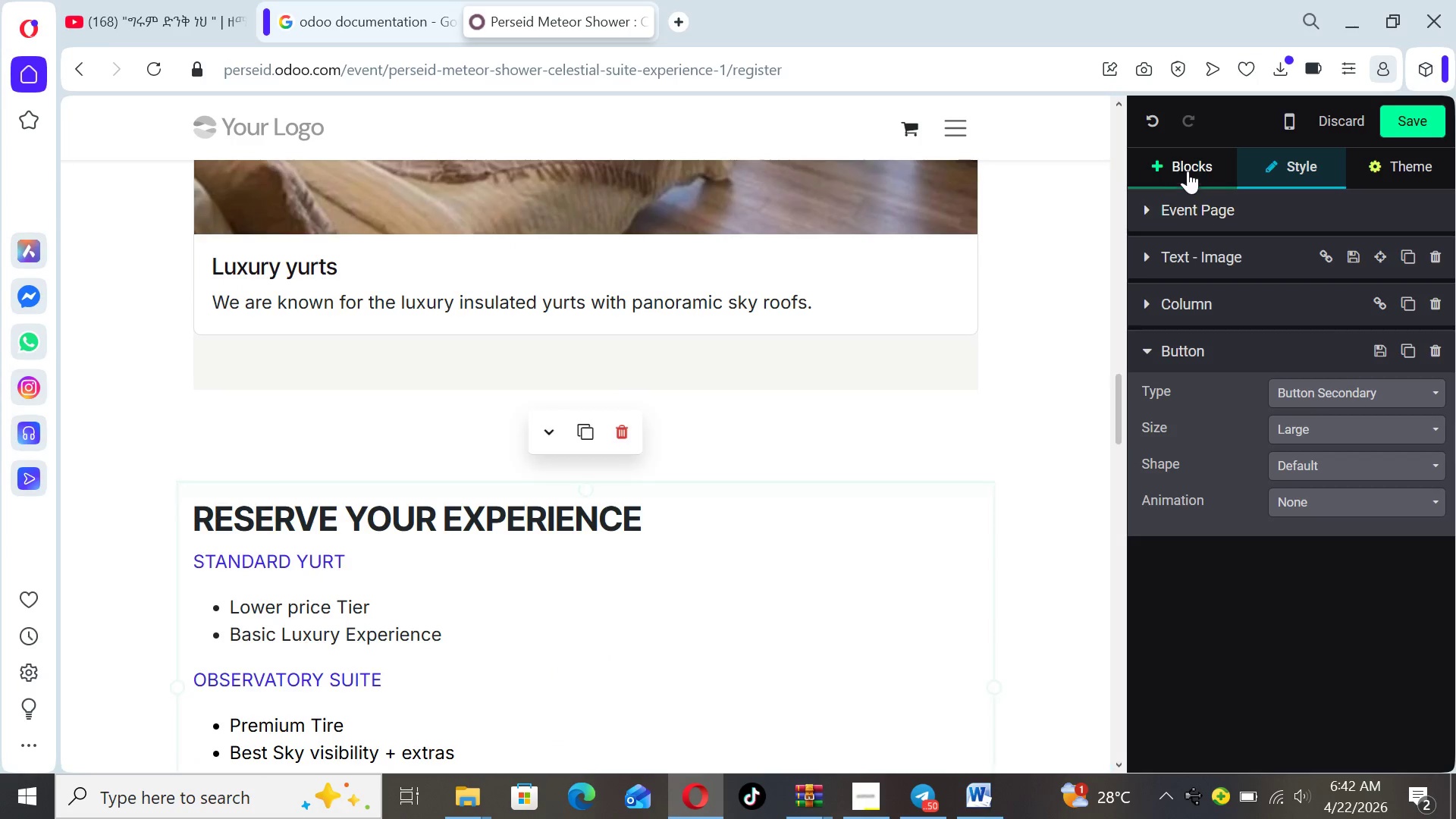 
left_click([1189, 166])
 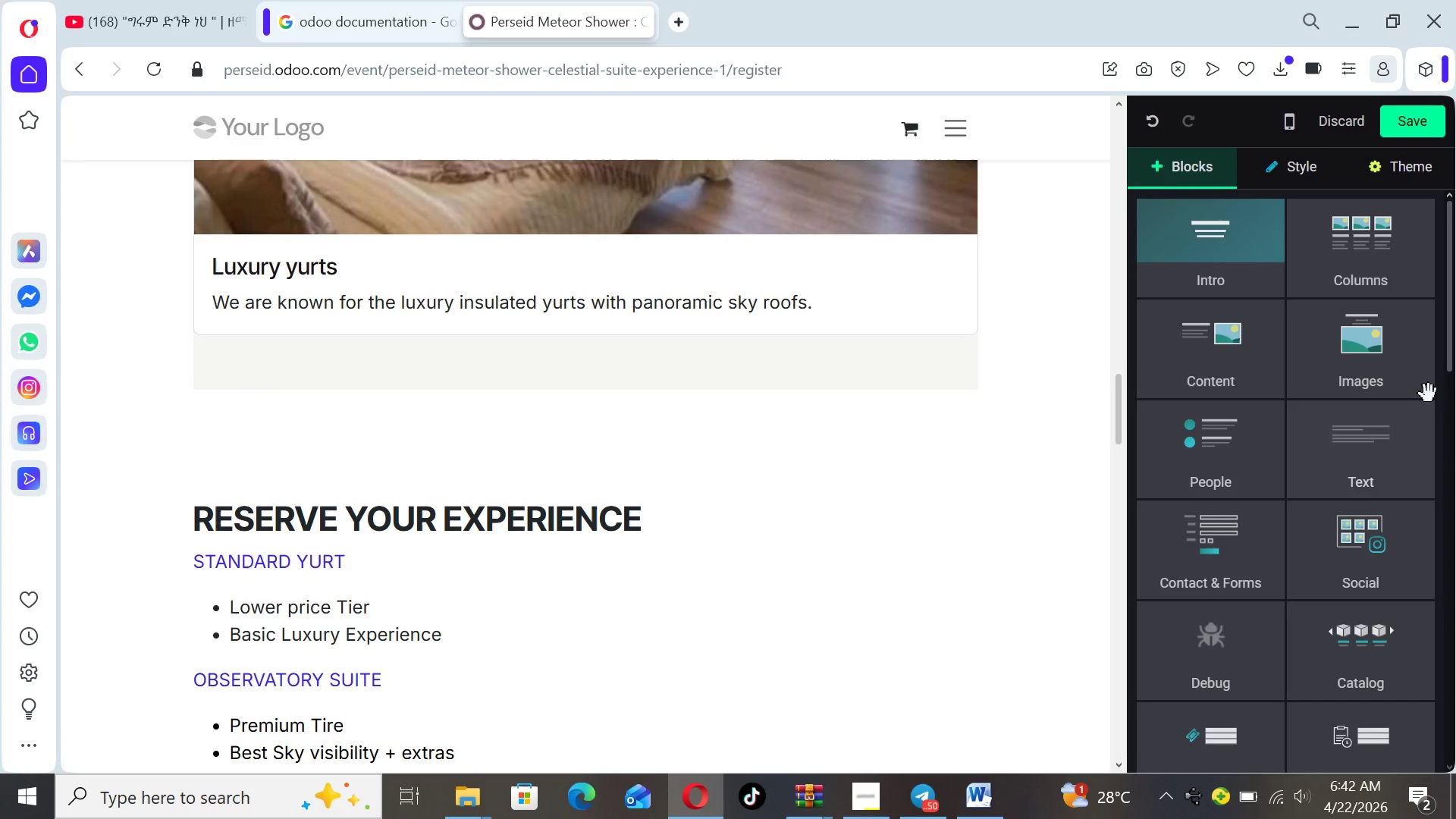 
left_click_drag(start_coordinate=[1445, 365], to_coordinate=[1436, 511])
 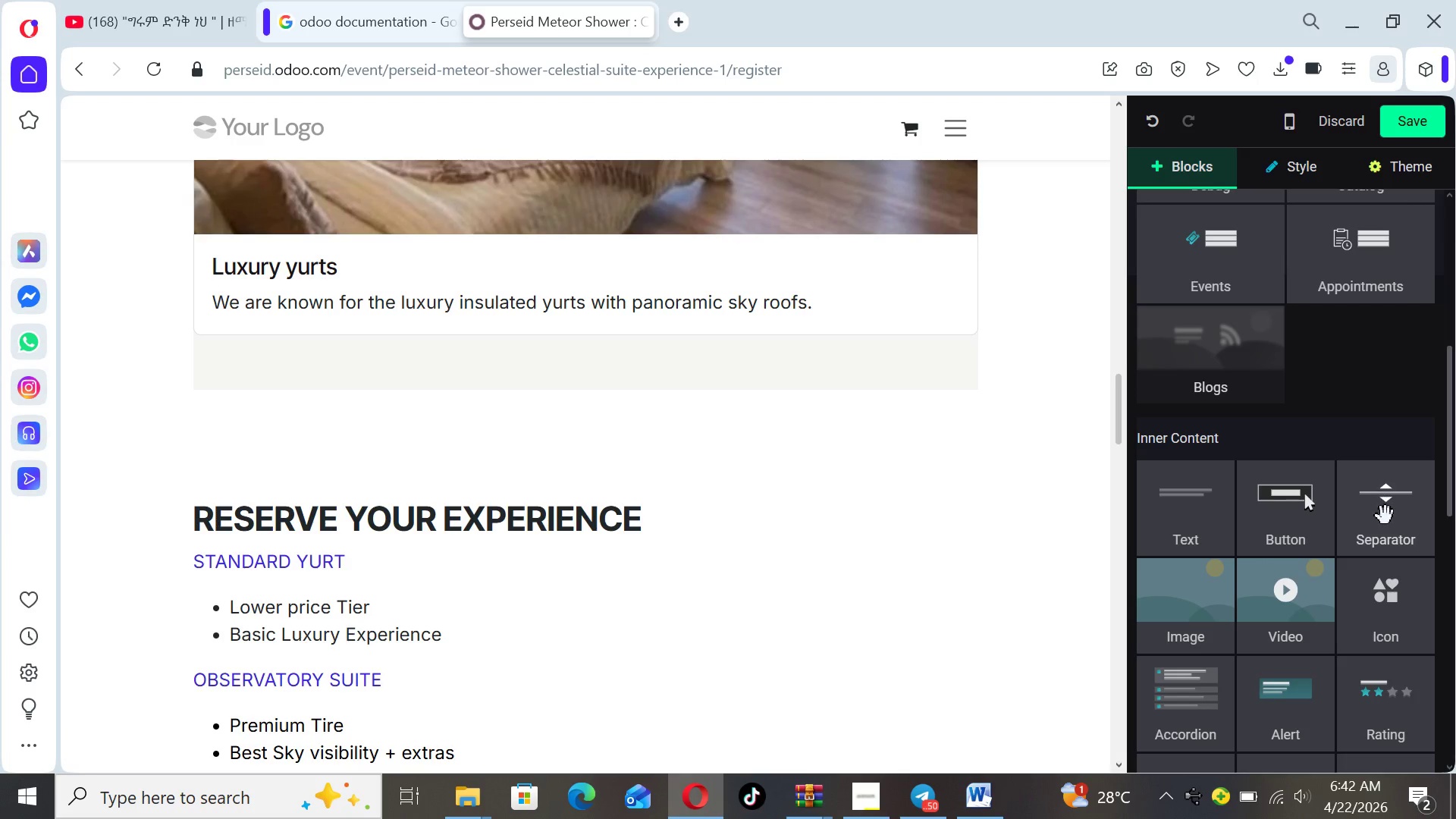 
left_click_drag(start_coordinate=[1385, 516], to_coordinate=[824, 422])
 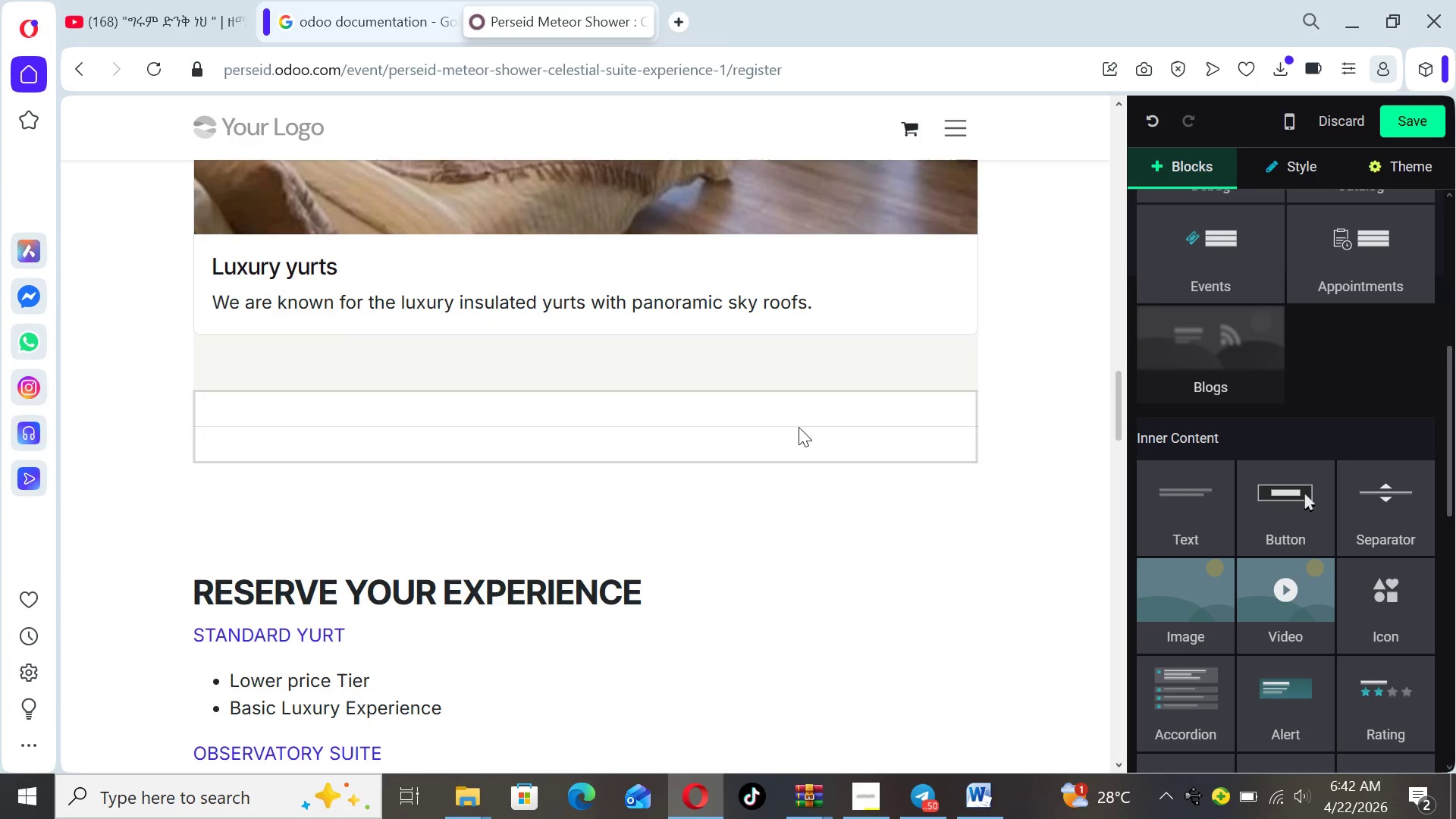 
left_click([795, 425])
 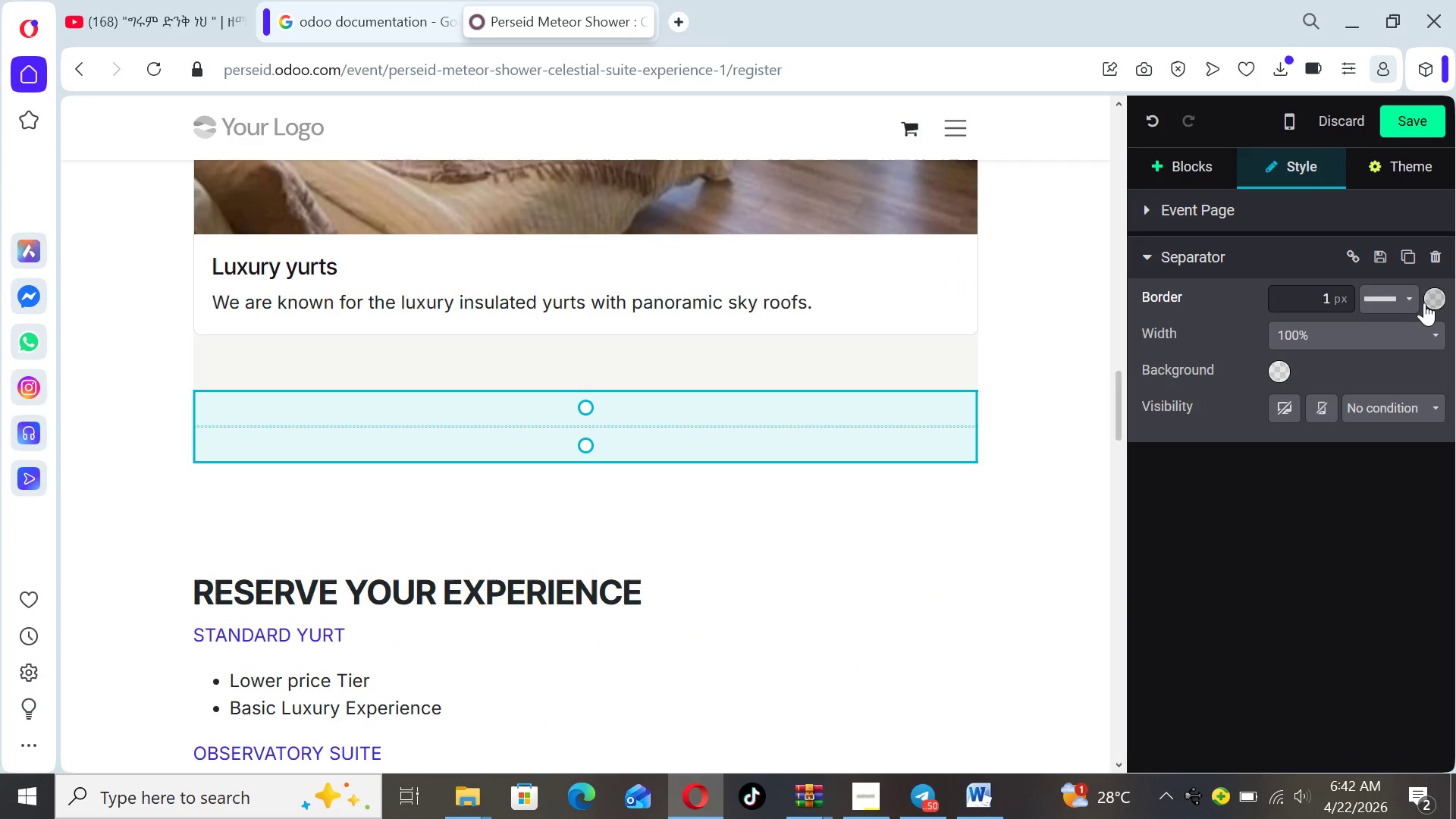 
left_click([1429, 301])
 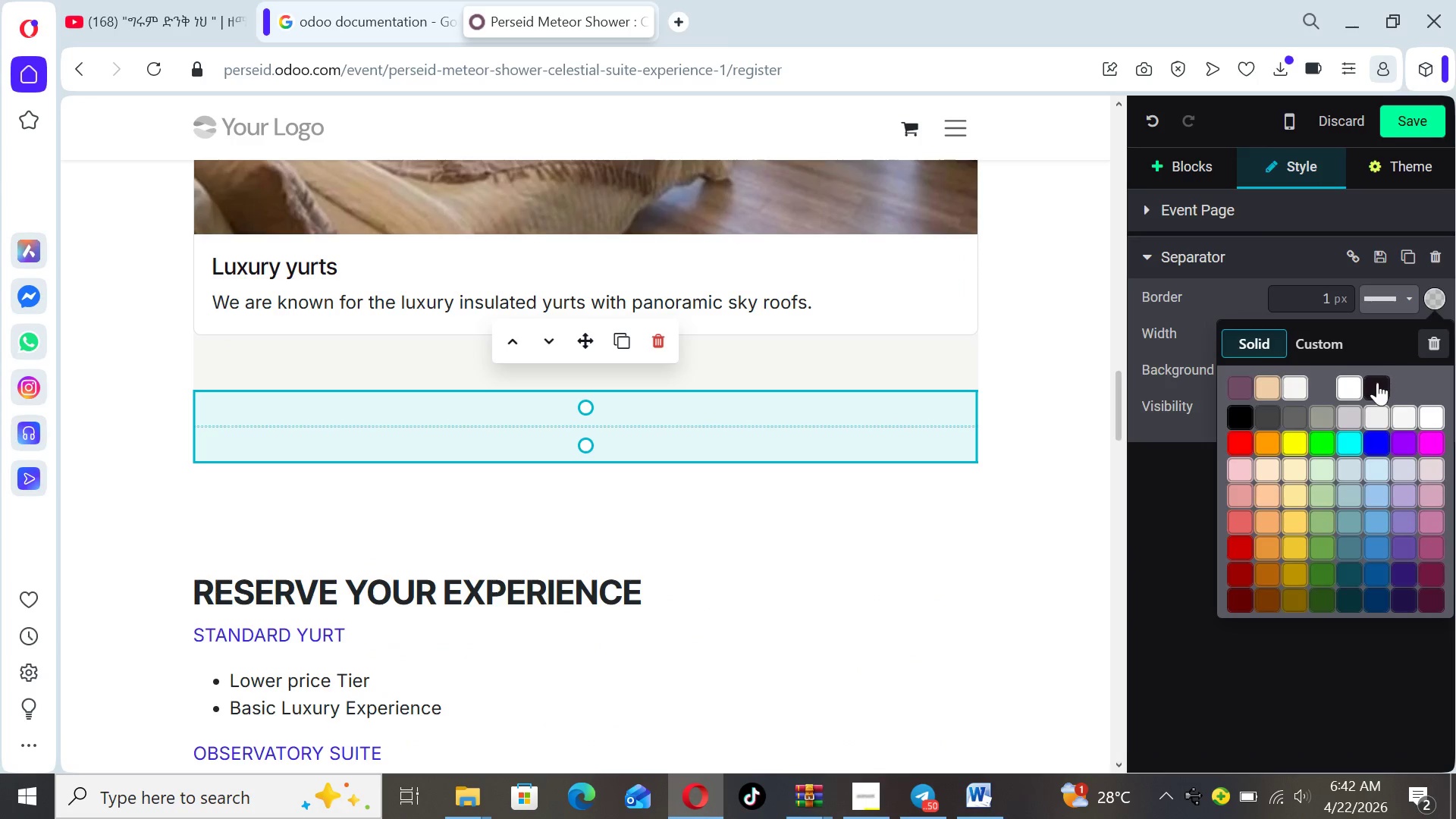 
left_click([1376, 386])
 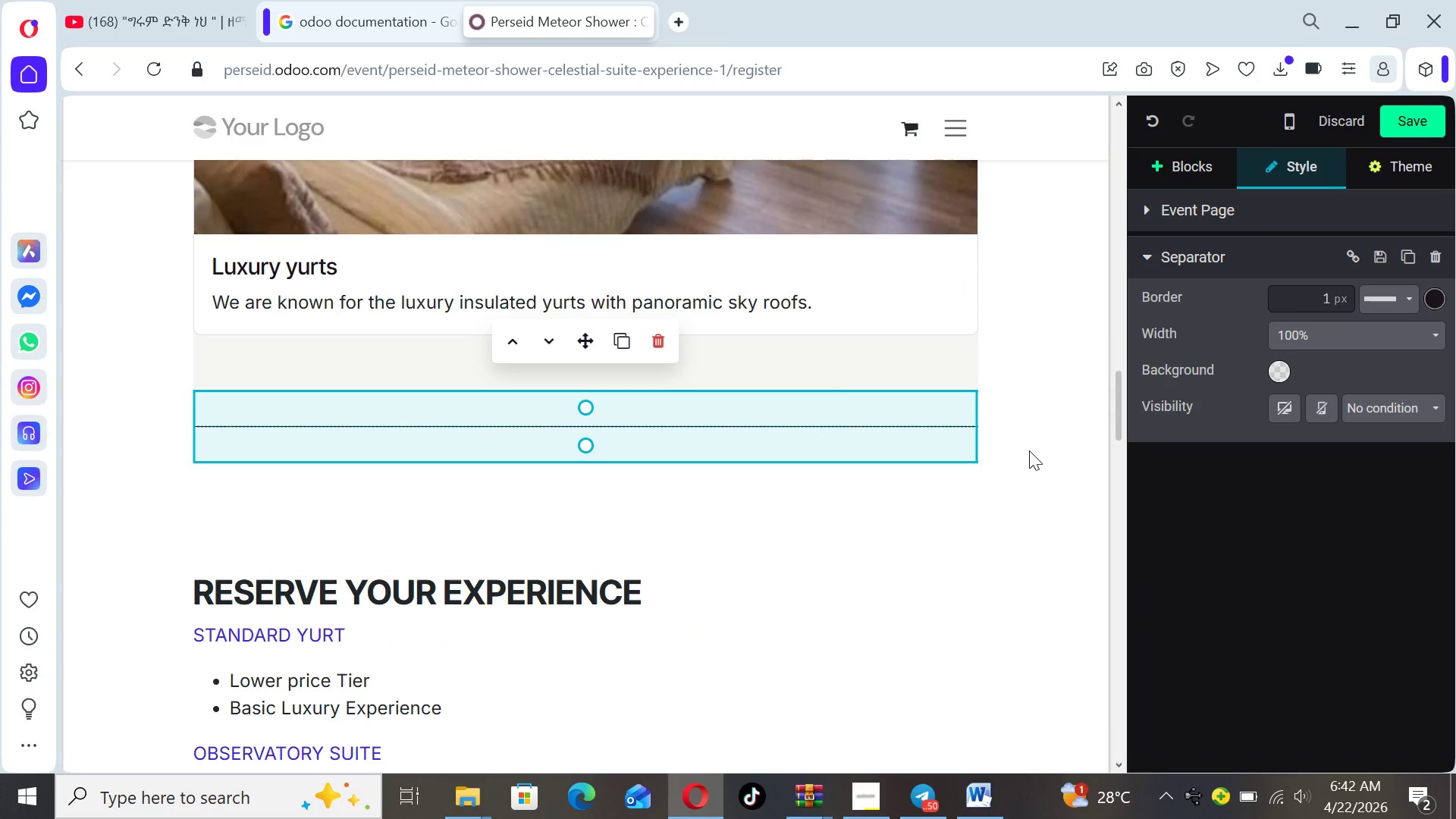 
left_click([1035, 453])
 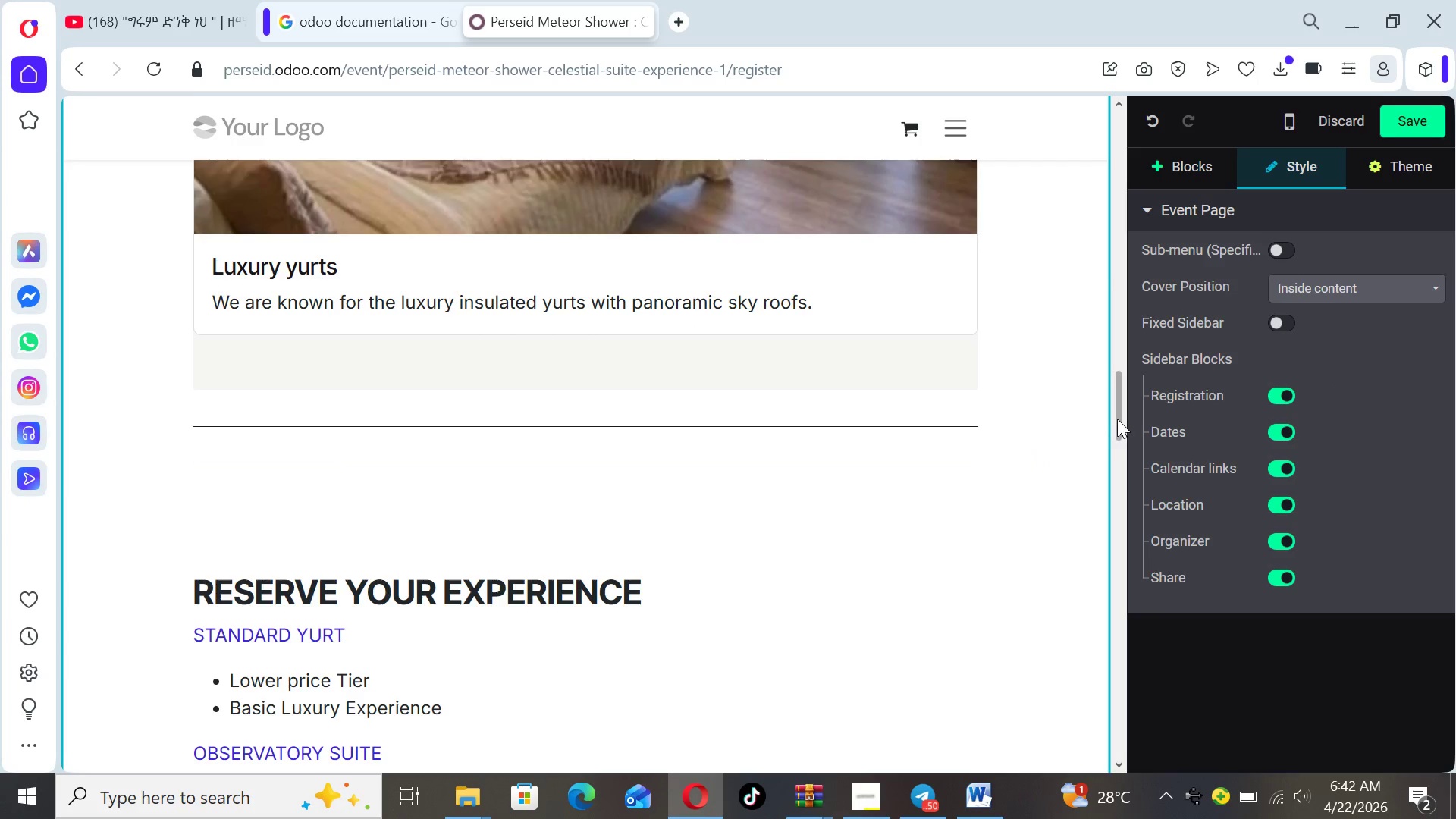 
left_click_drag(start_coordinate=[1117, 419], to_coordinate=[1082, 186])
 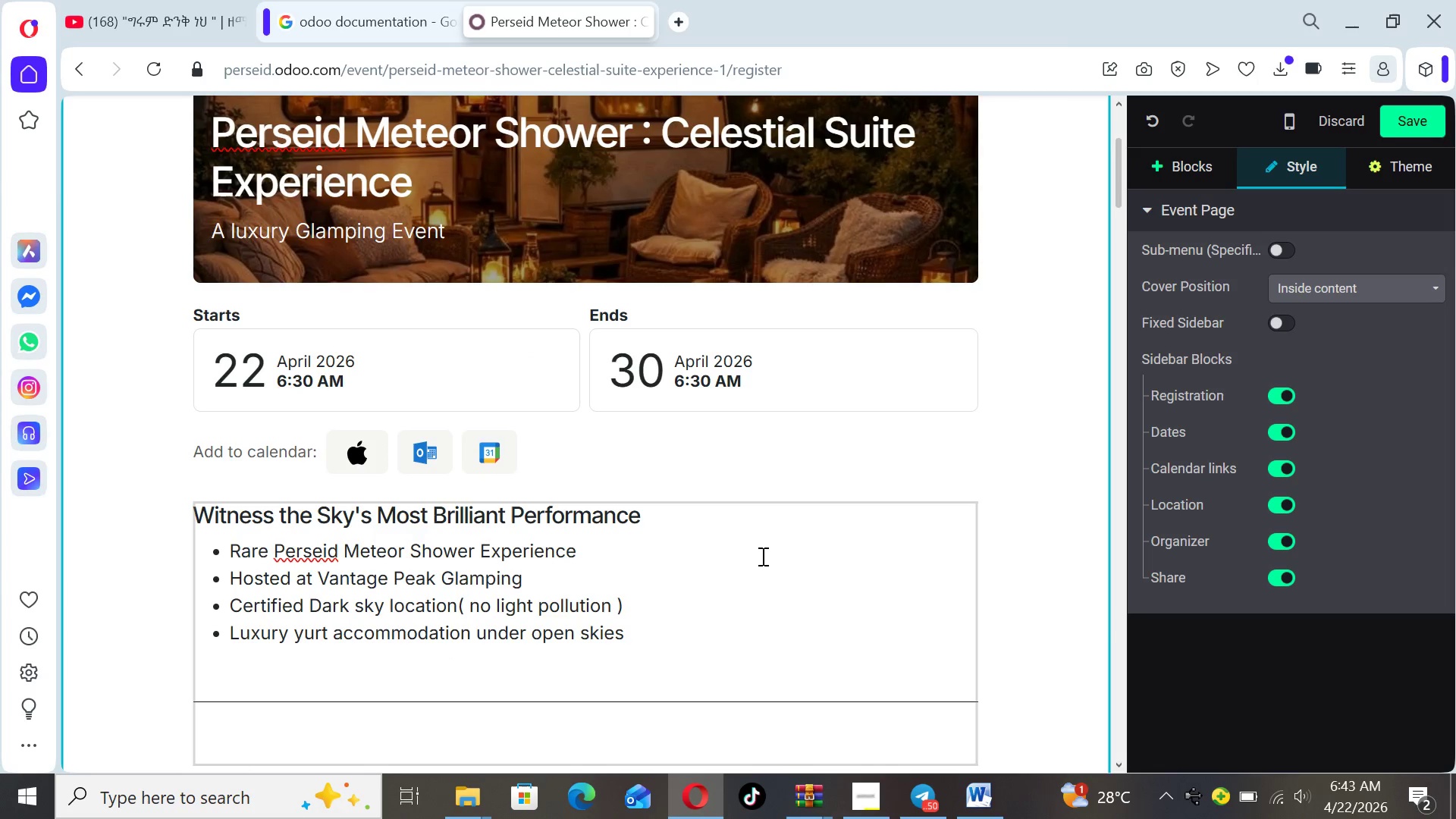 
left_click([761, 556])
 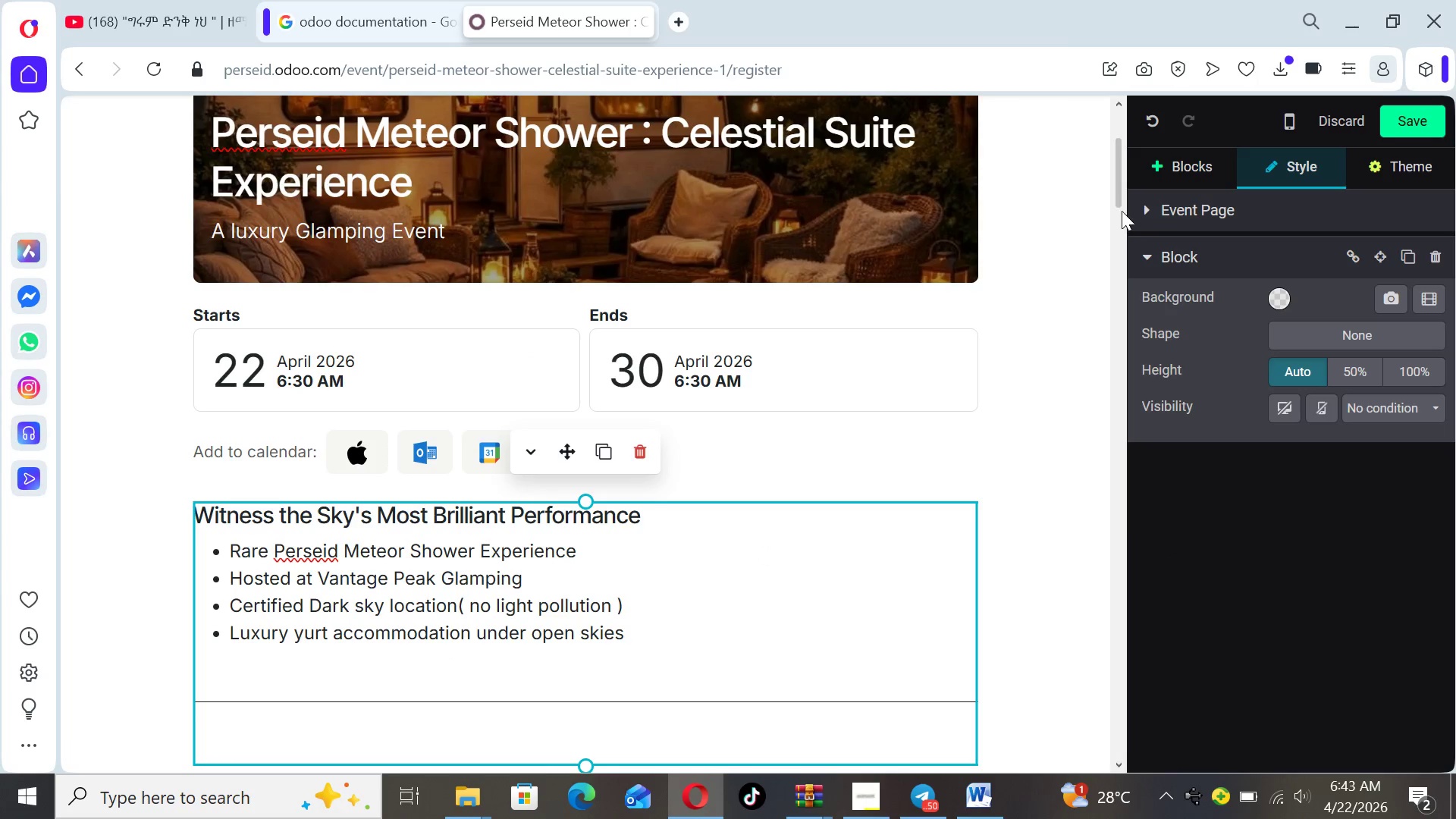 
left_click_drag(start_coordinate=[1119, 199], to_coordinate=[1119, 218])
 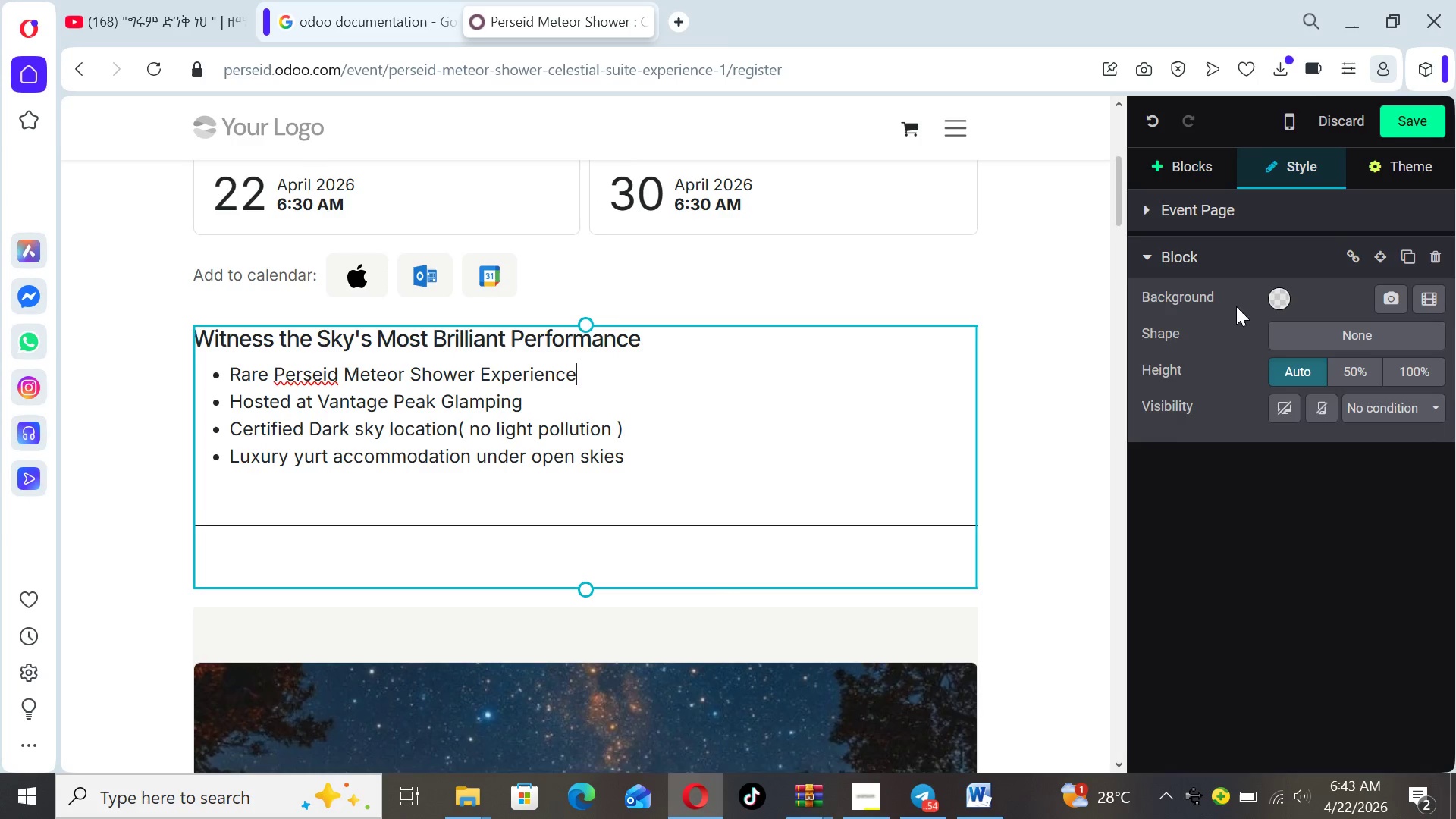 
wait(6.92)
 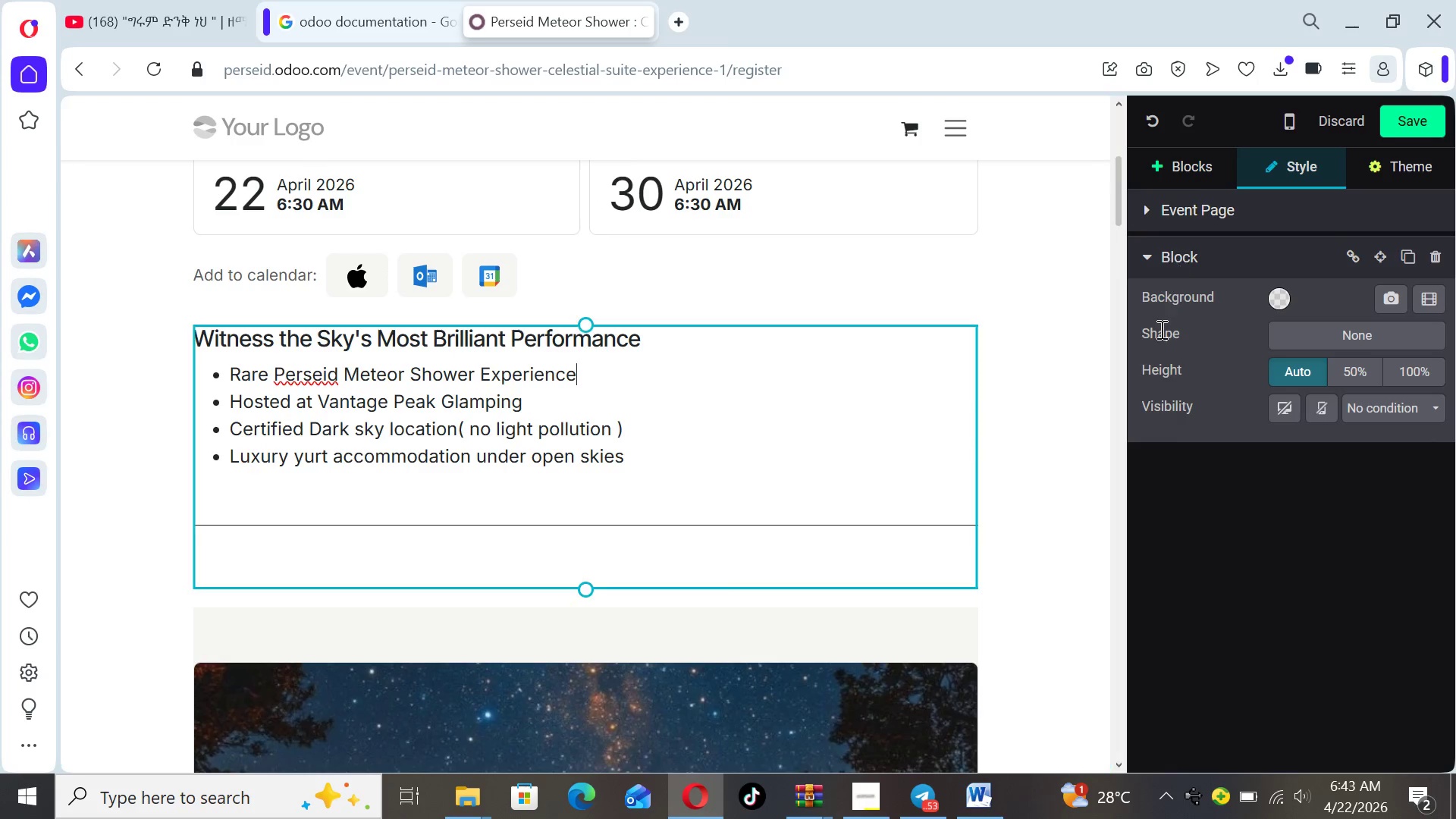 
left_click([1276, 300])
 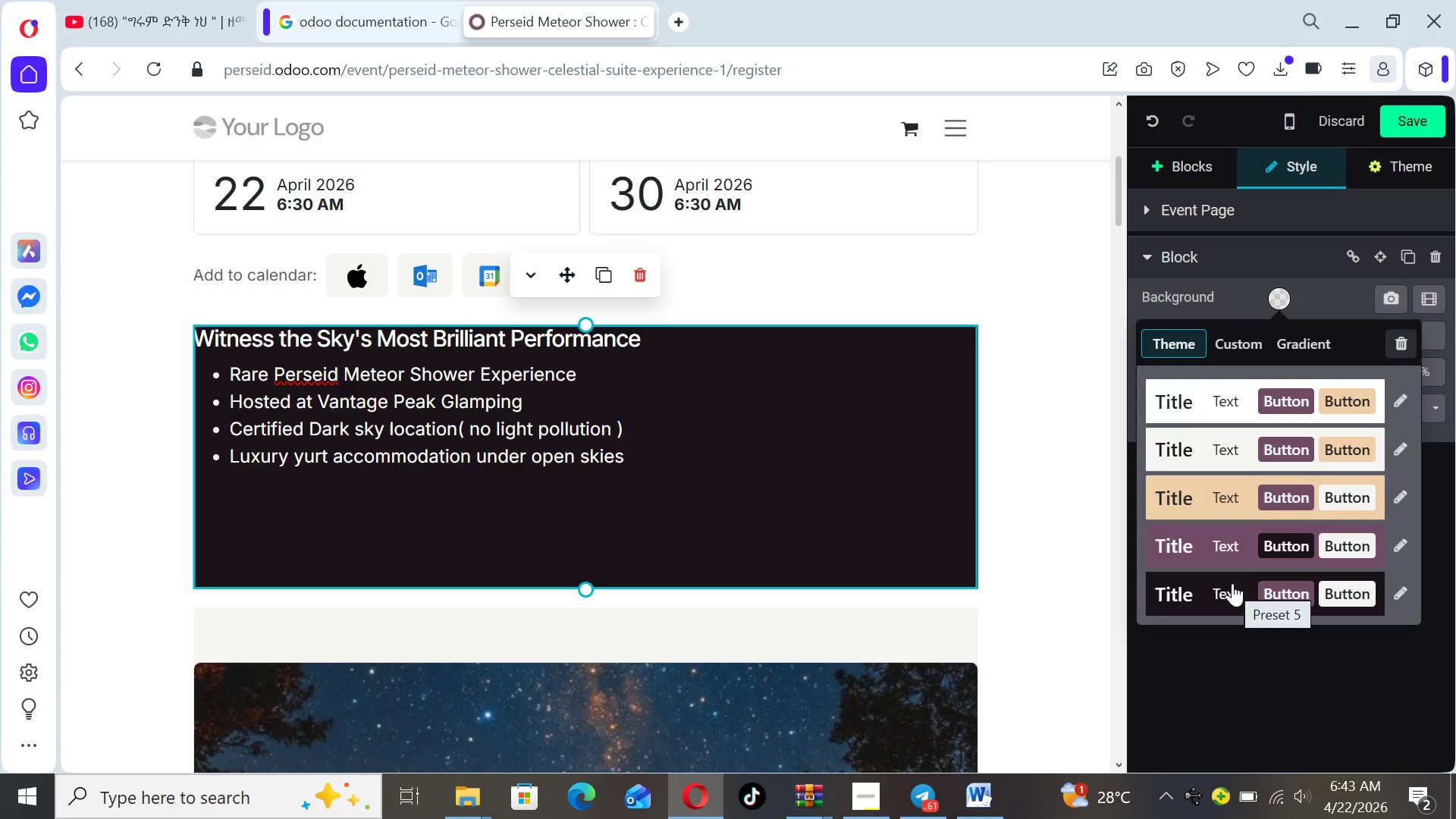 
wait(9.48)
 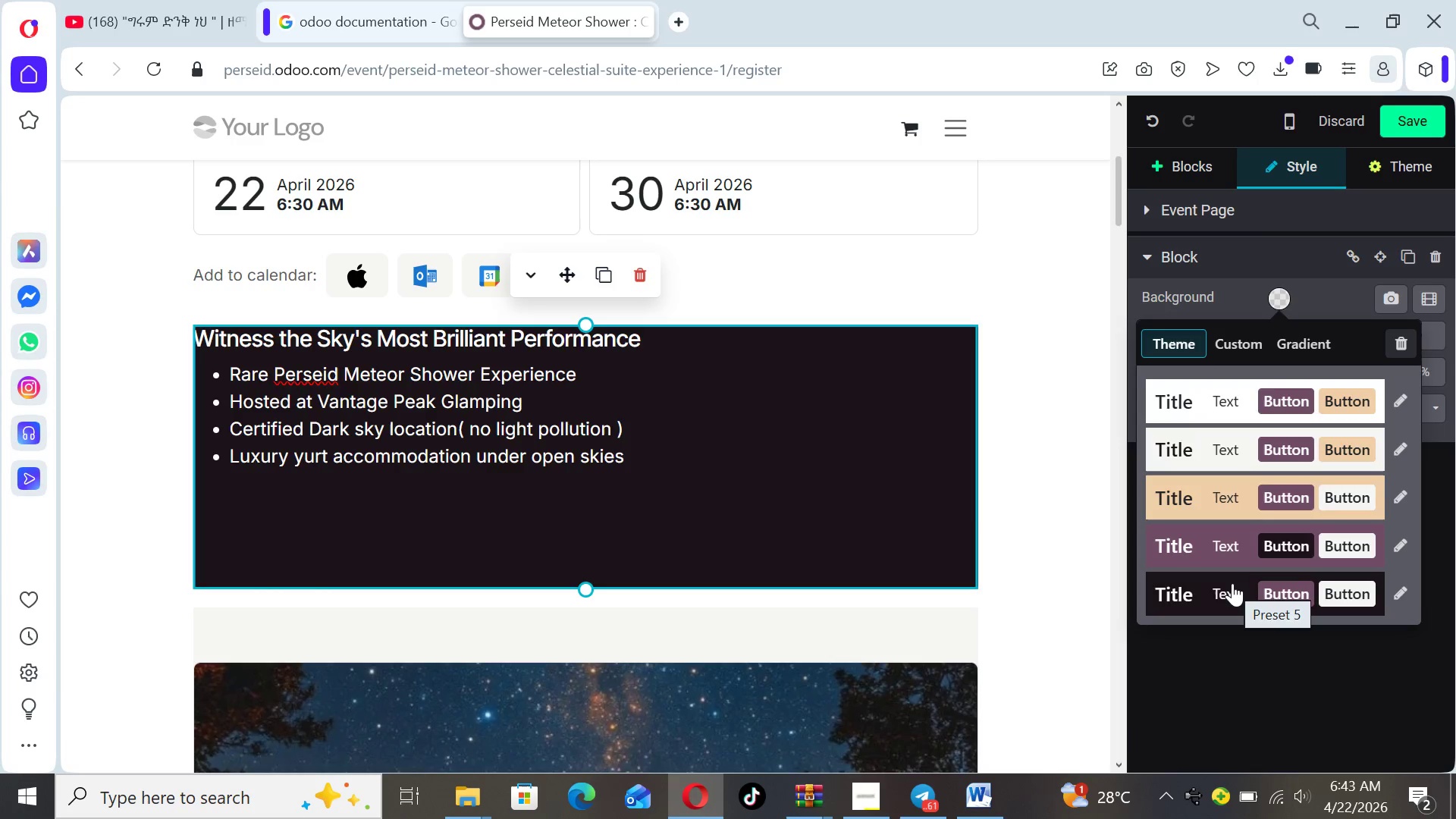 
left_click([1232, 583])
 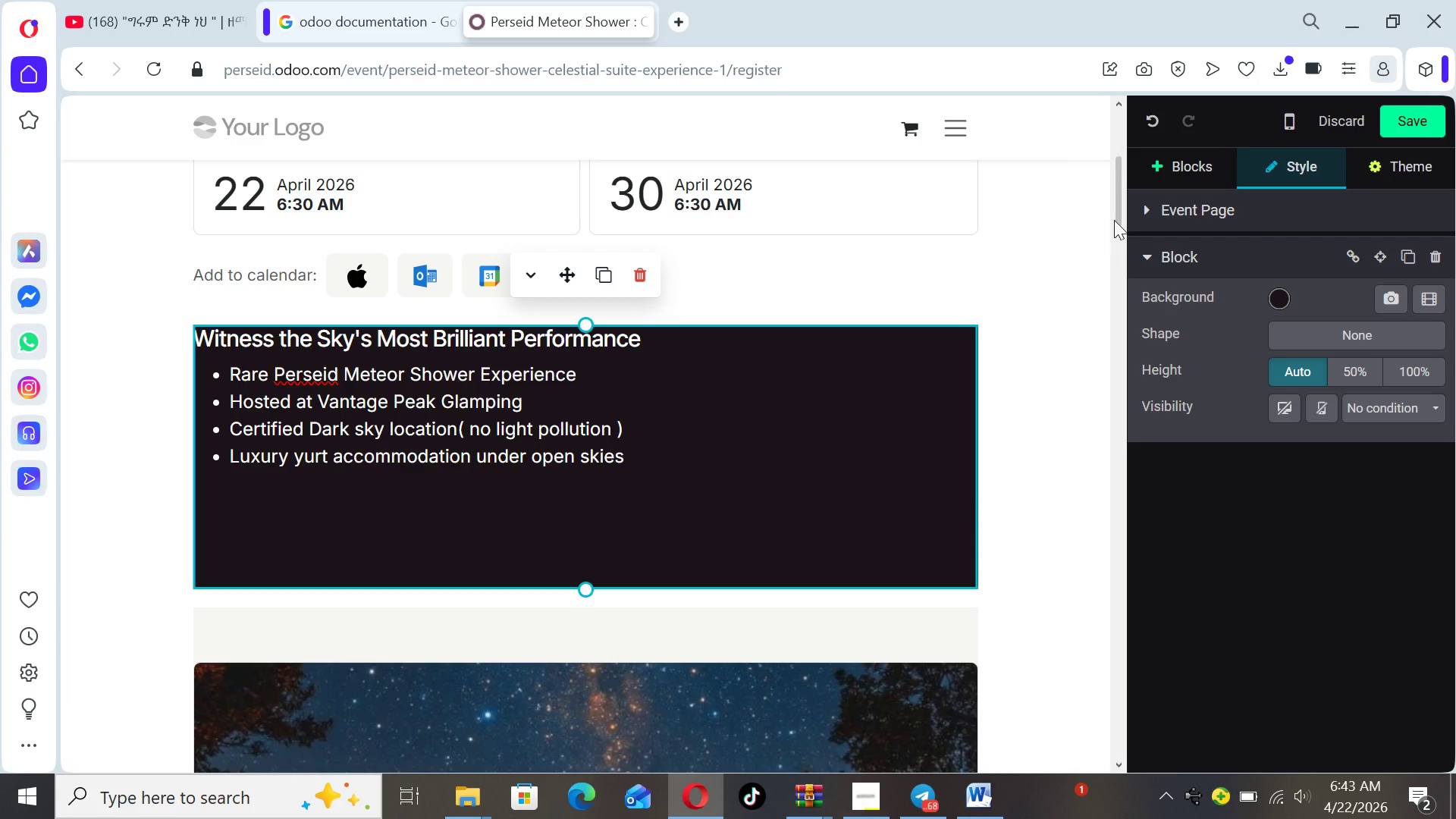 
left_click_drag(start_coordinate=[1117, 210], to_coordinate=[1132, 350])
 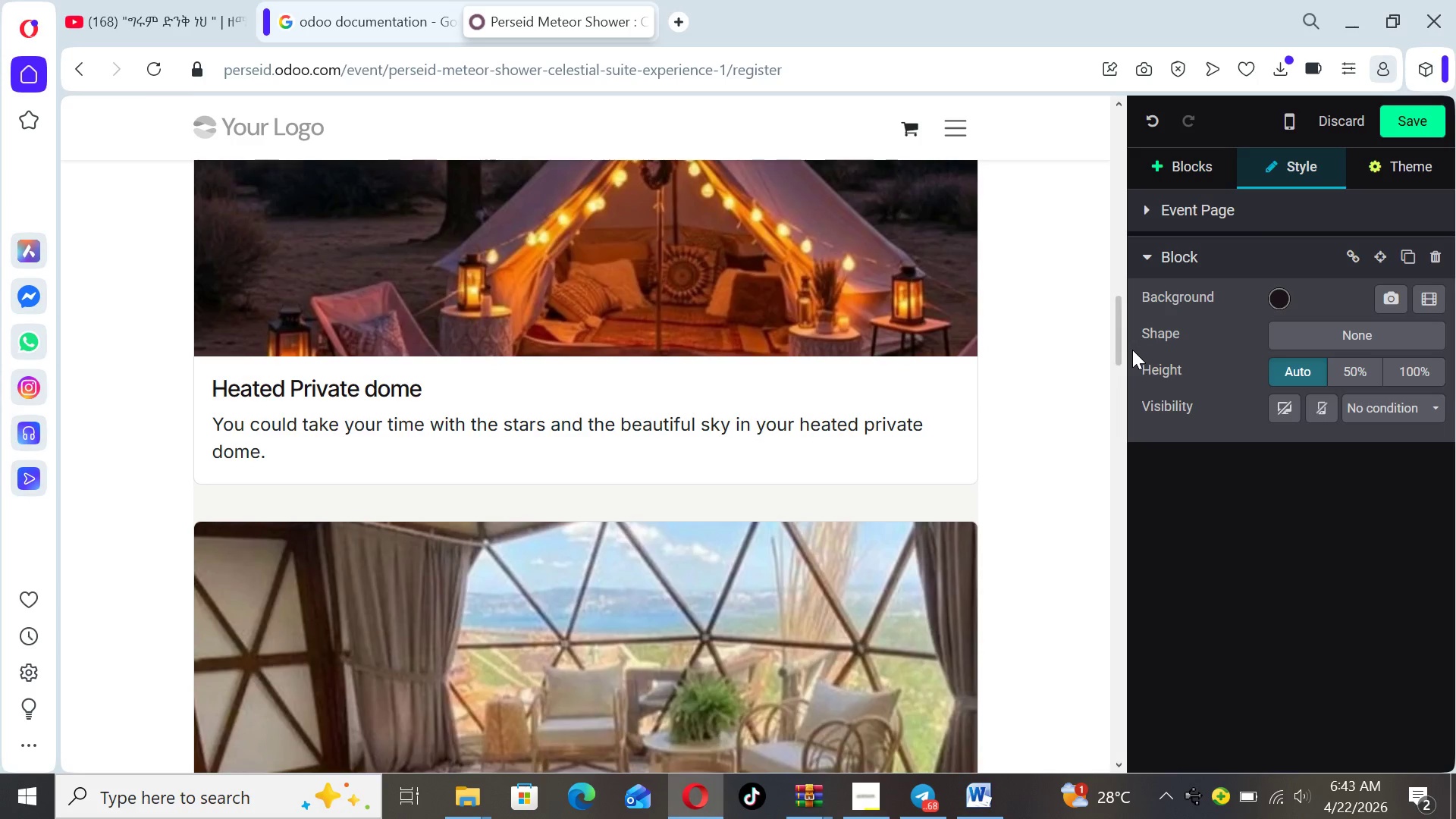 
wait(5.42)
 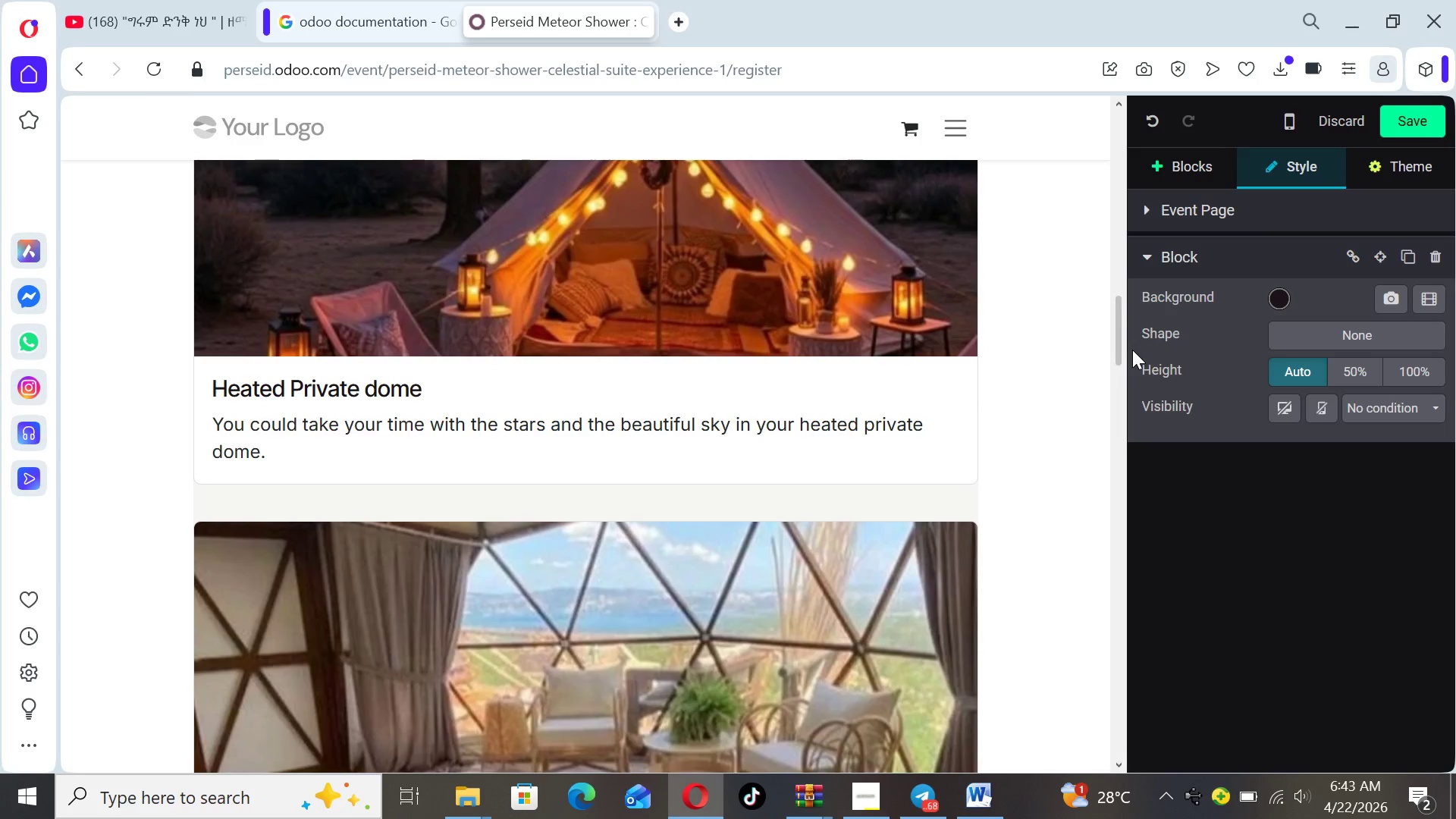 
left_click_drag(start_coordinate=[1117, 347], to_coordinate=[1139, 179])
 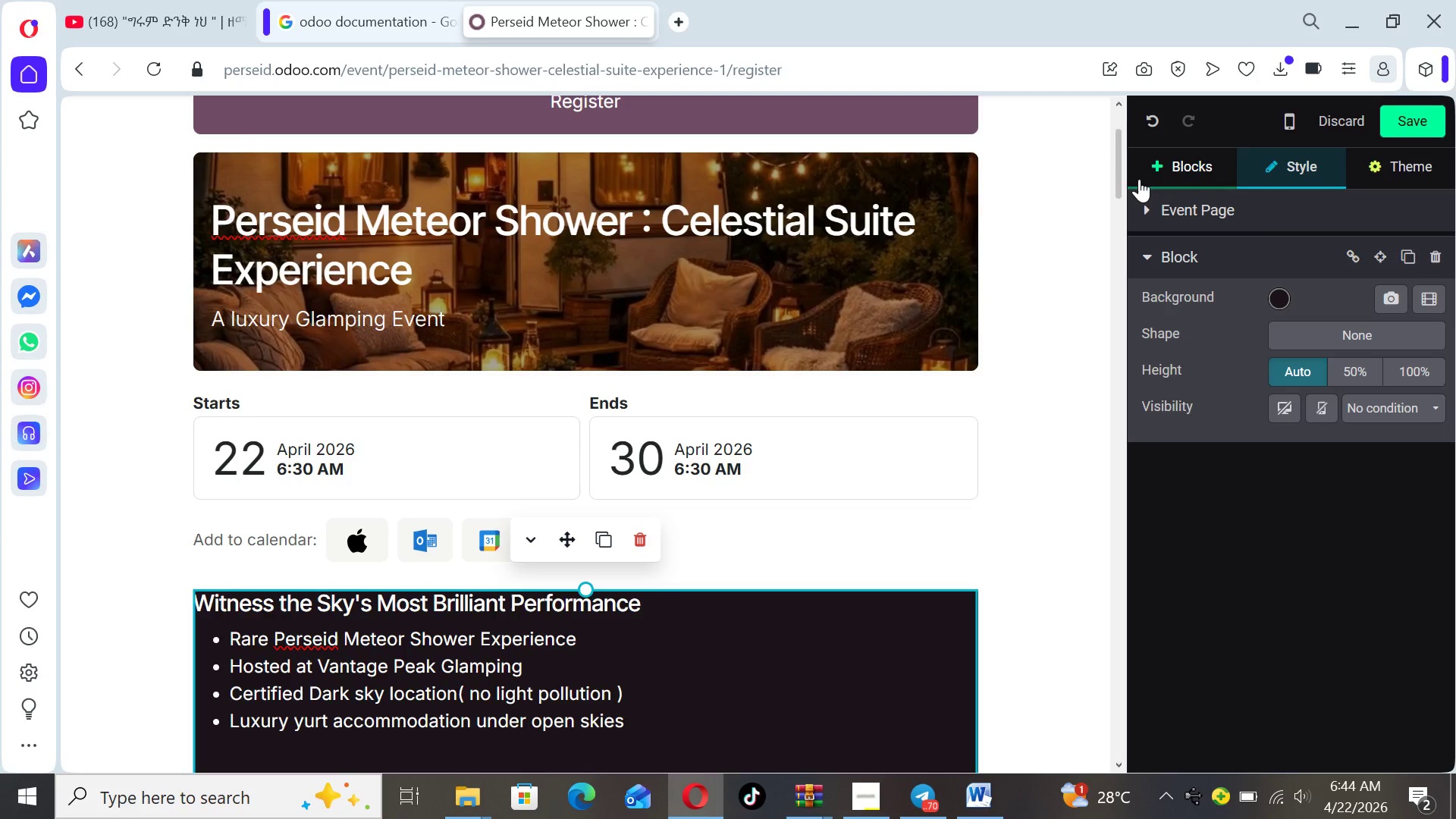 
wait(23.17)
 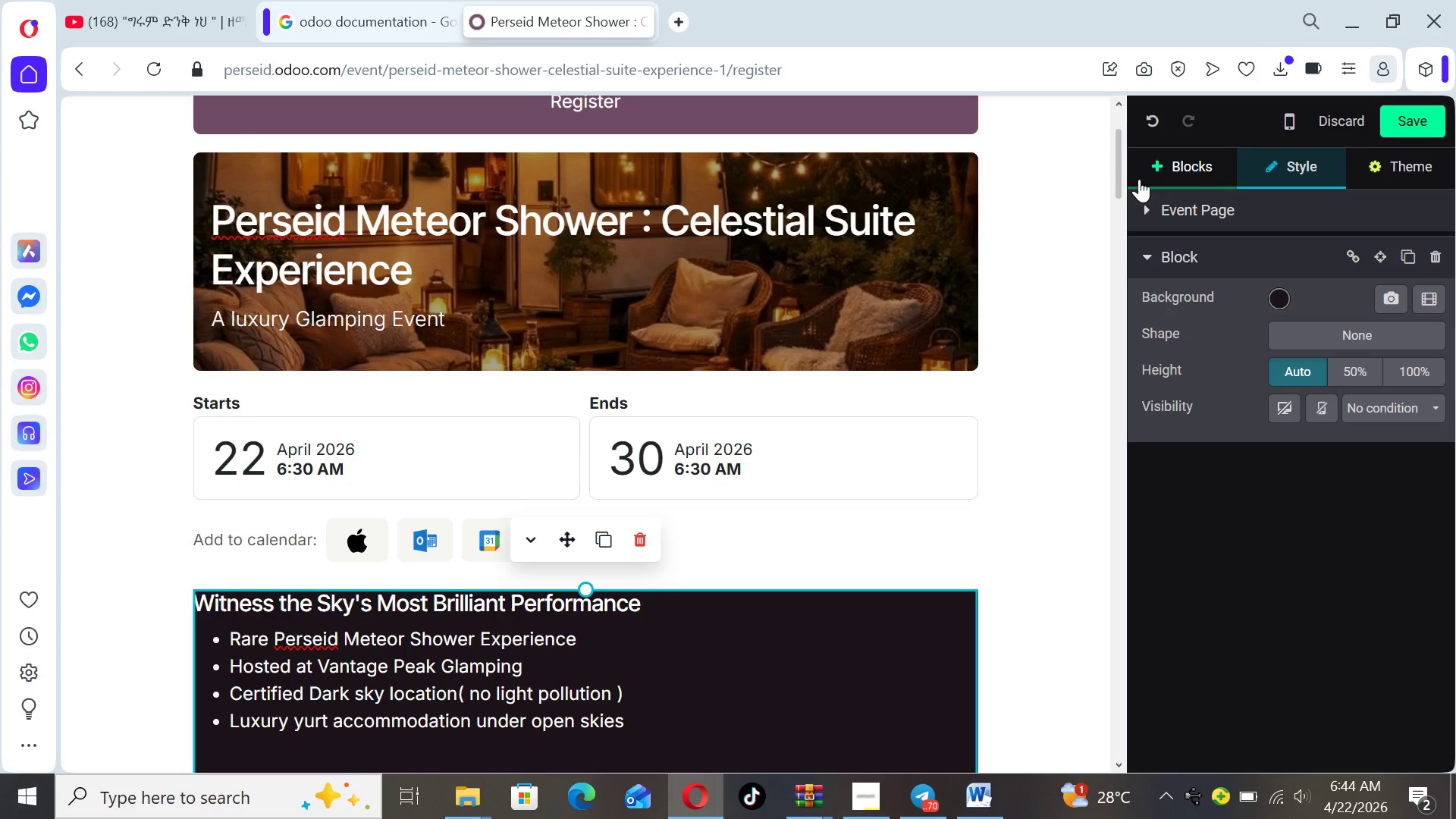 
left_click([1411, 118])
 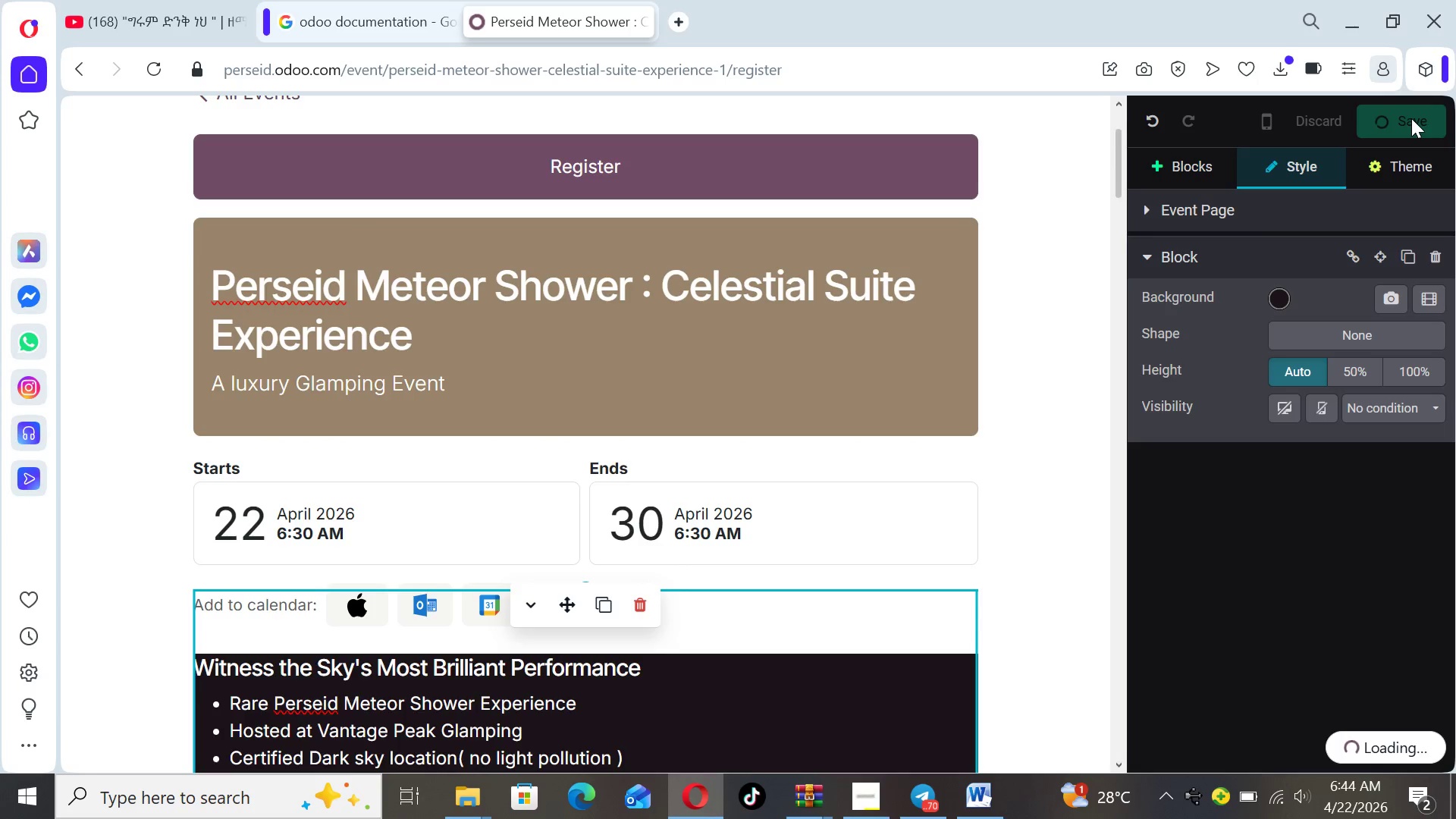 
wait(14.64)
 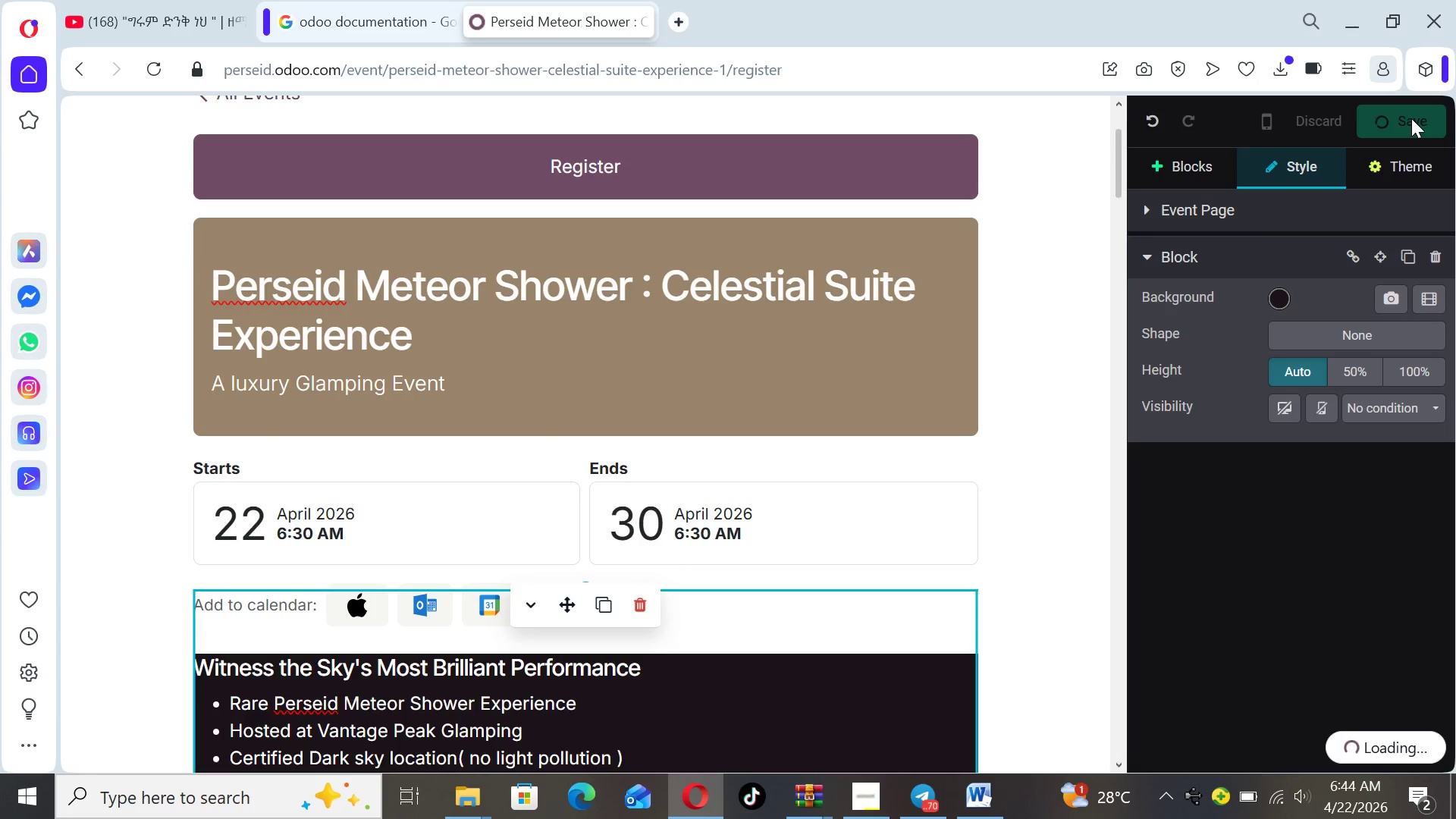 
left_click_drag(start_coordinate=[1451, 254], to_coordinate=[1399, 106])
 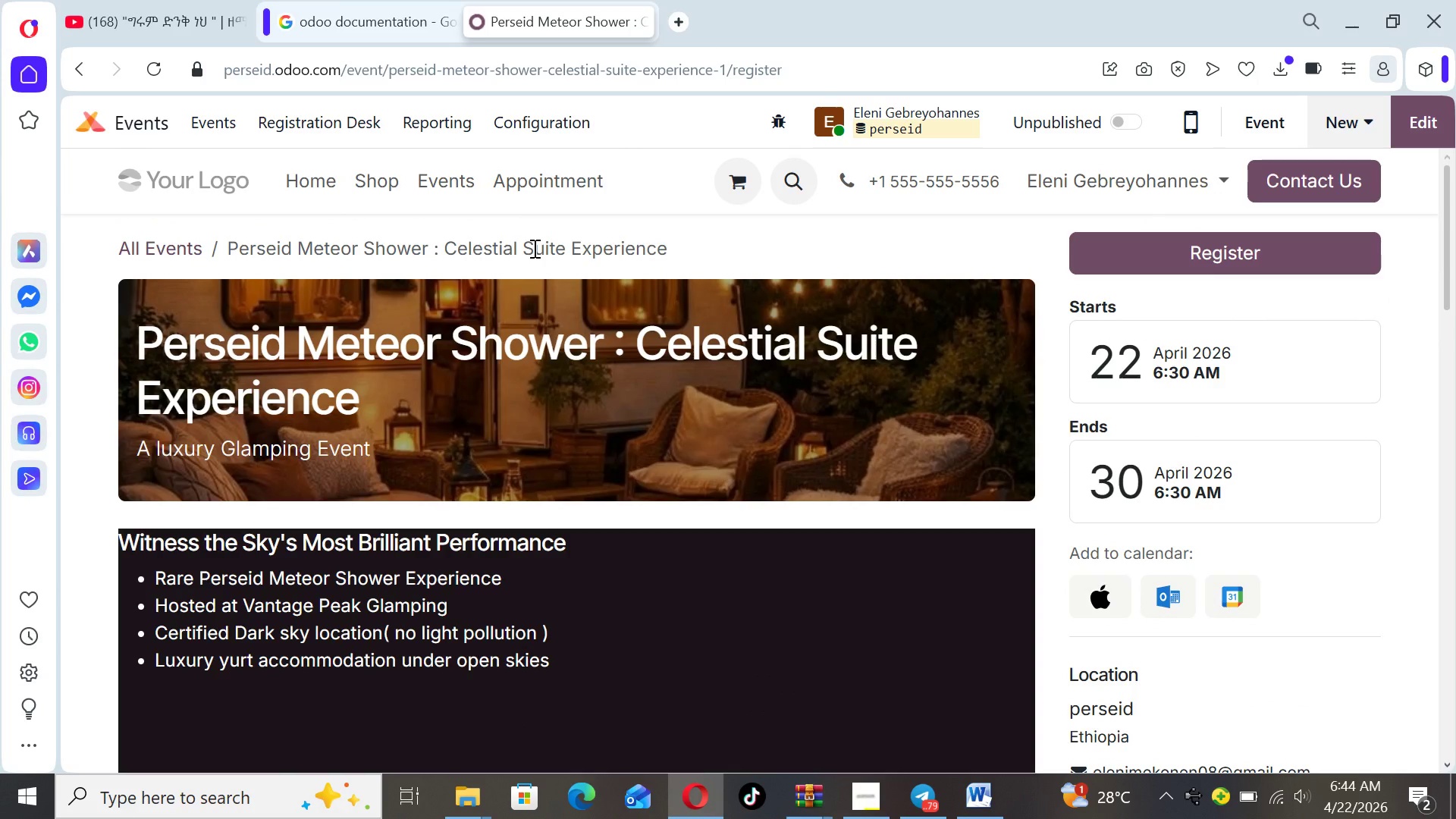 
wait(9.75)
 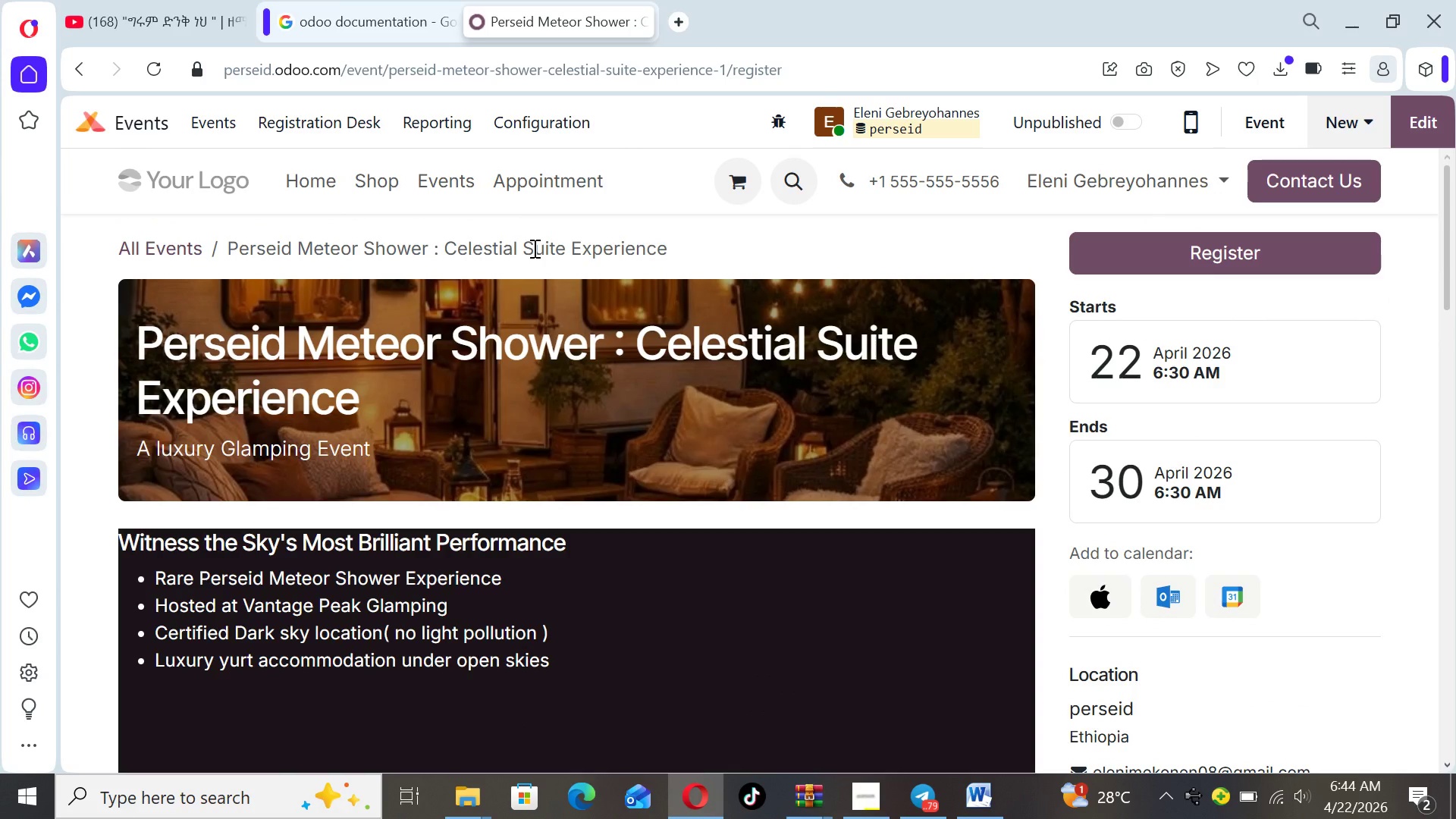 
left_click([93, 113])
 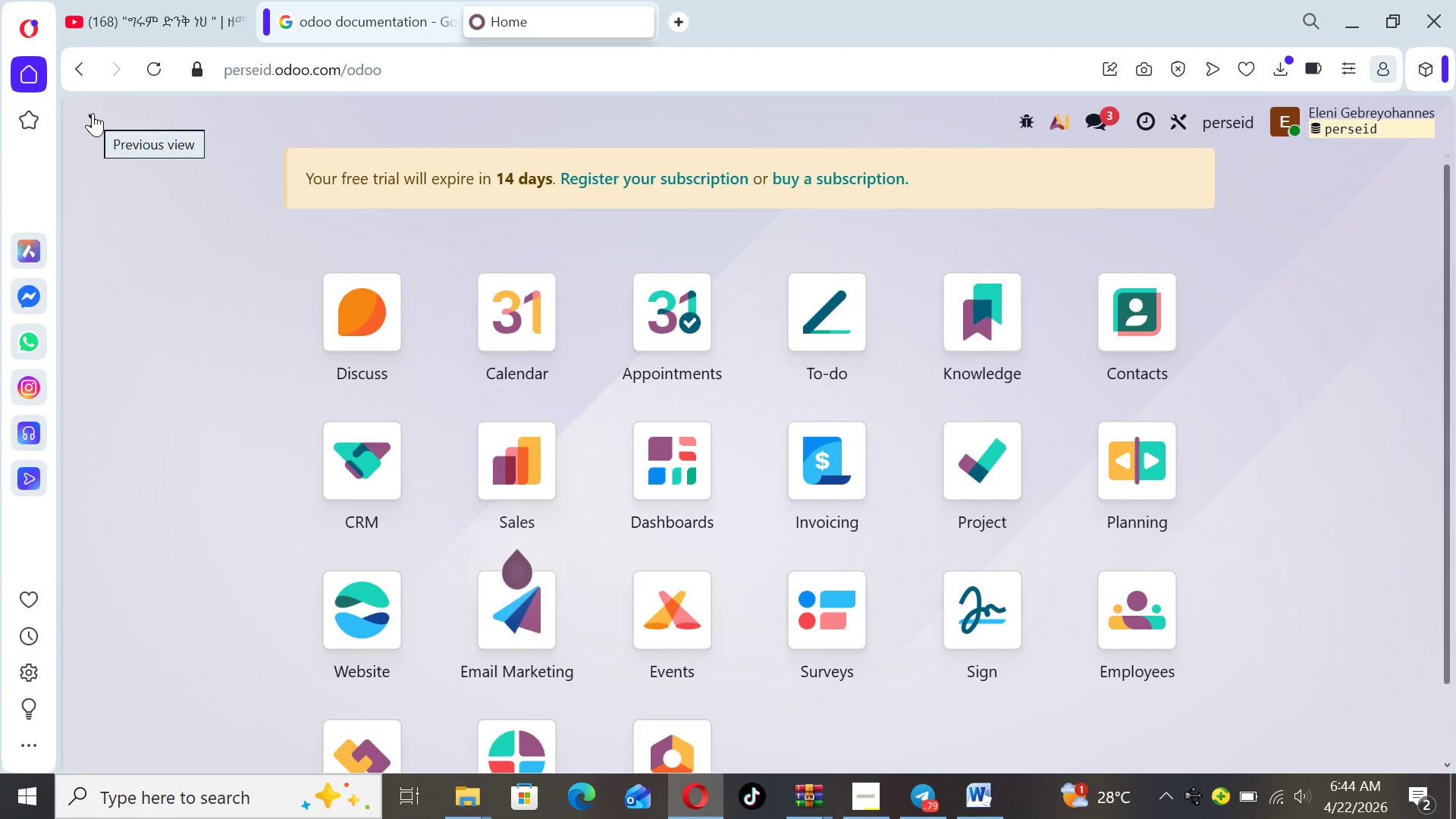 
wait(11.94)
 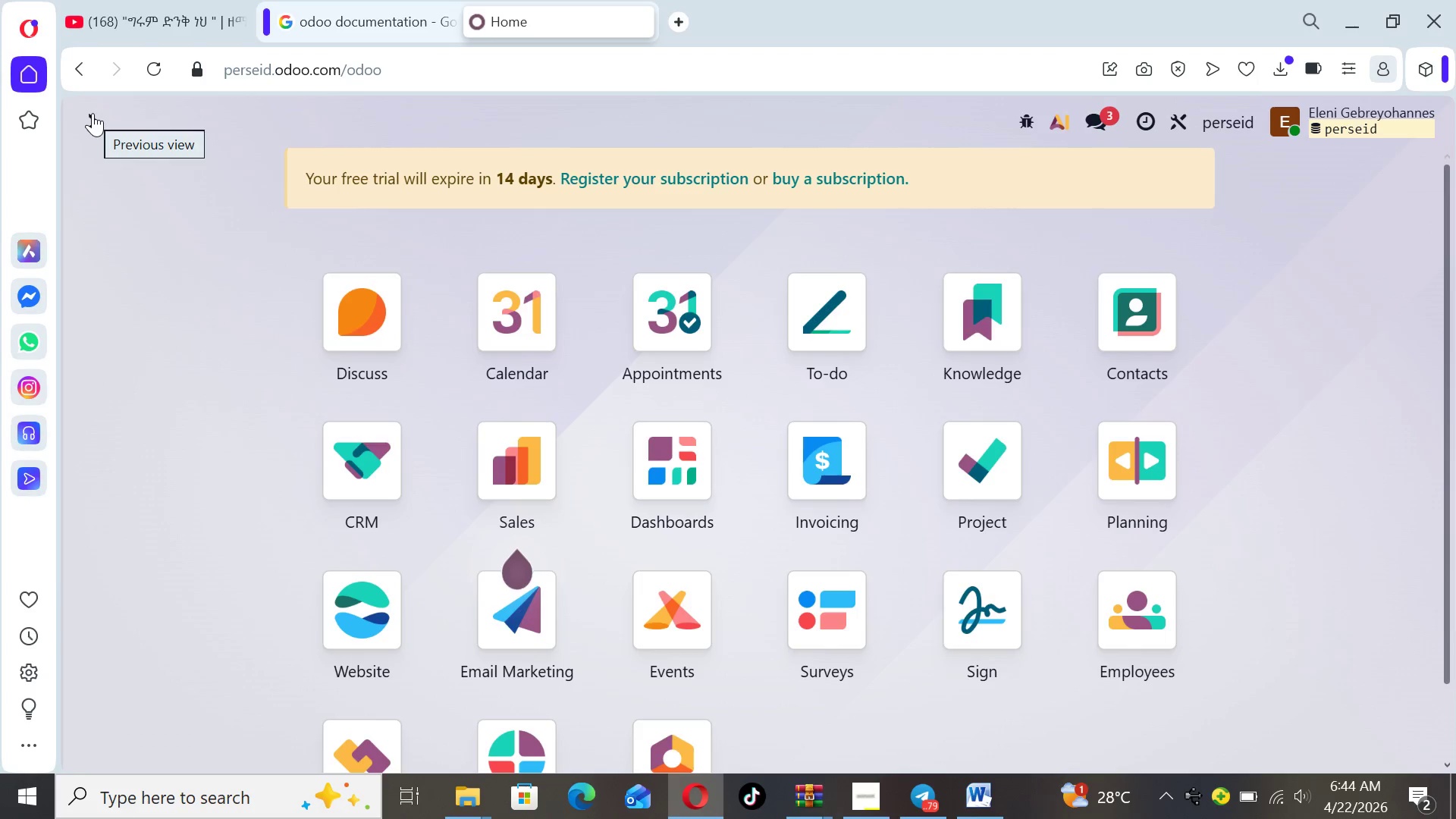 
double_click([510, 635])
 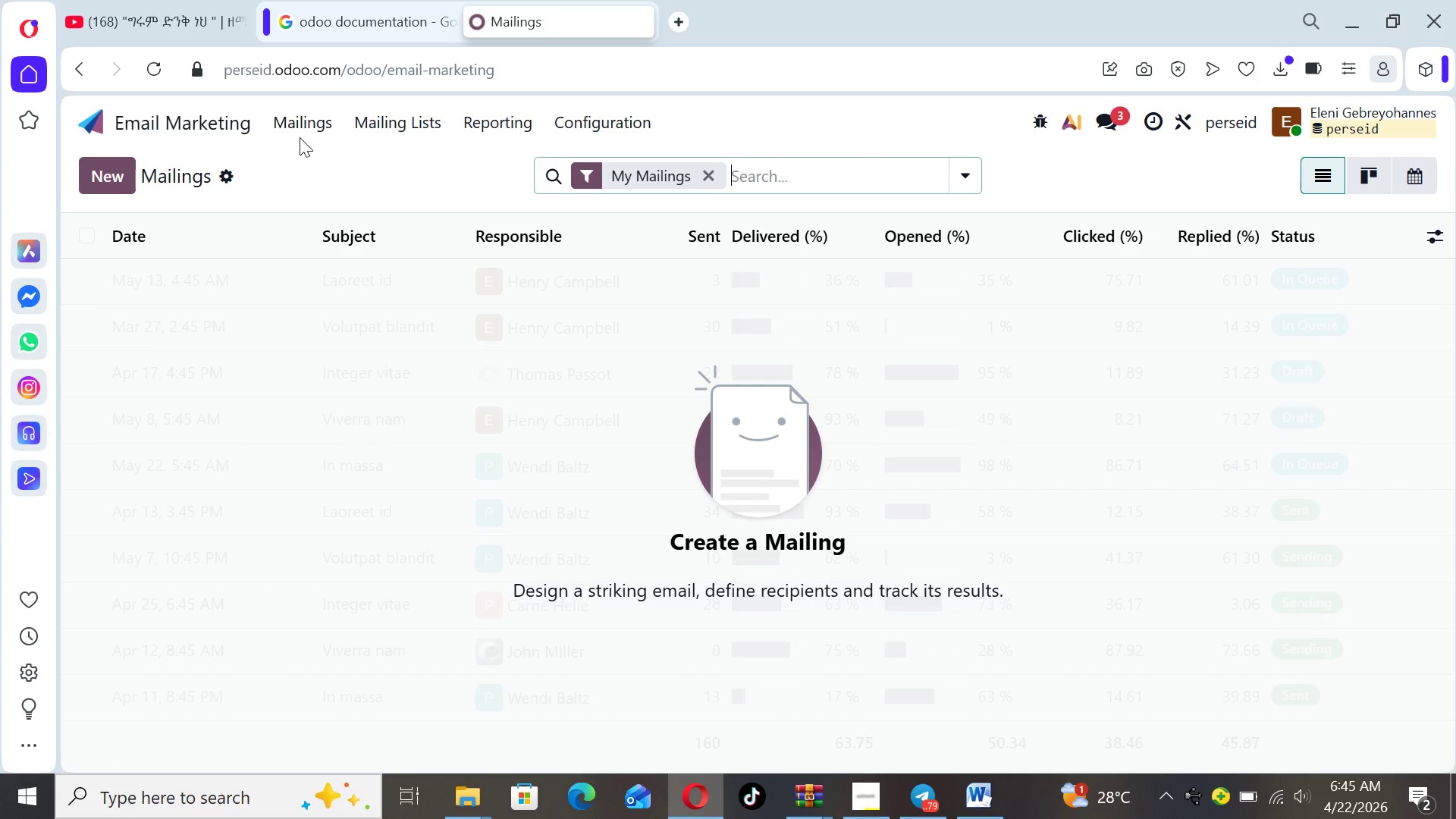 
wait(6.56)
 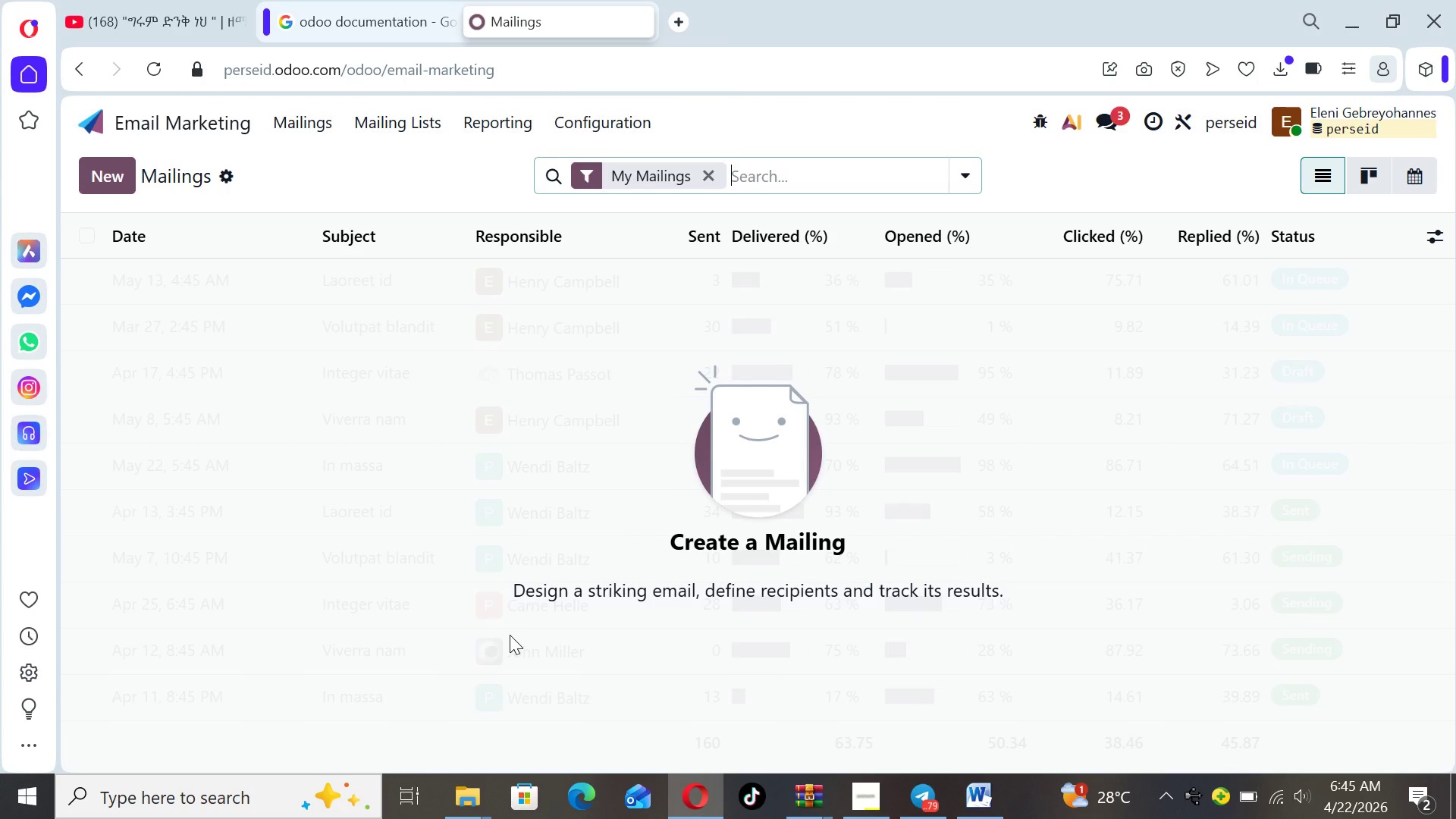 
left_click([309, 130])
 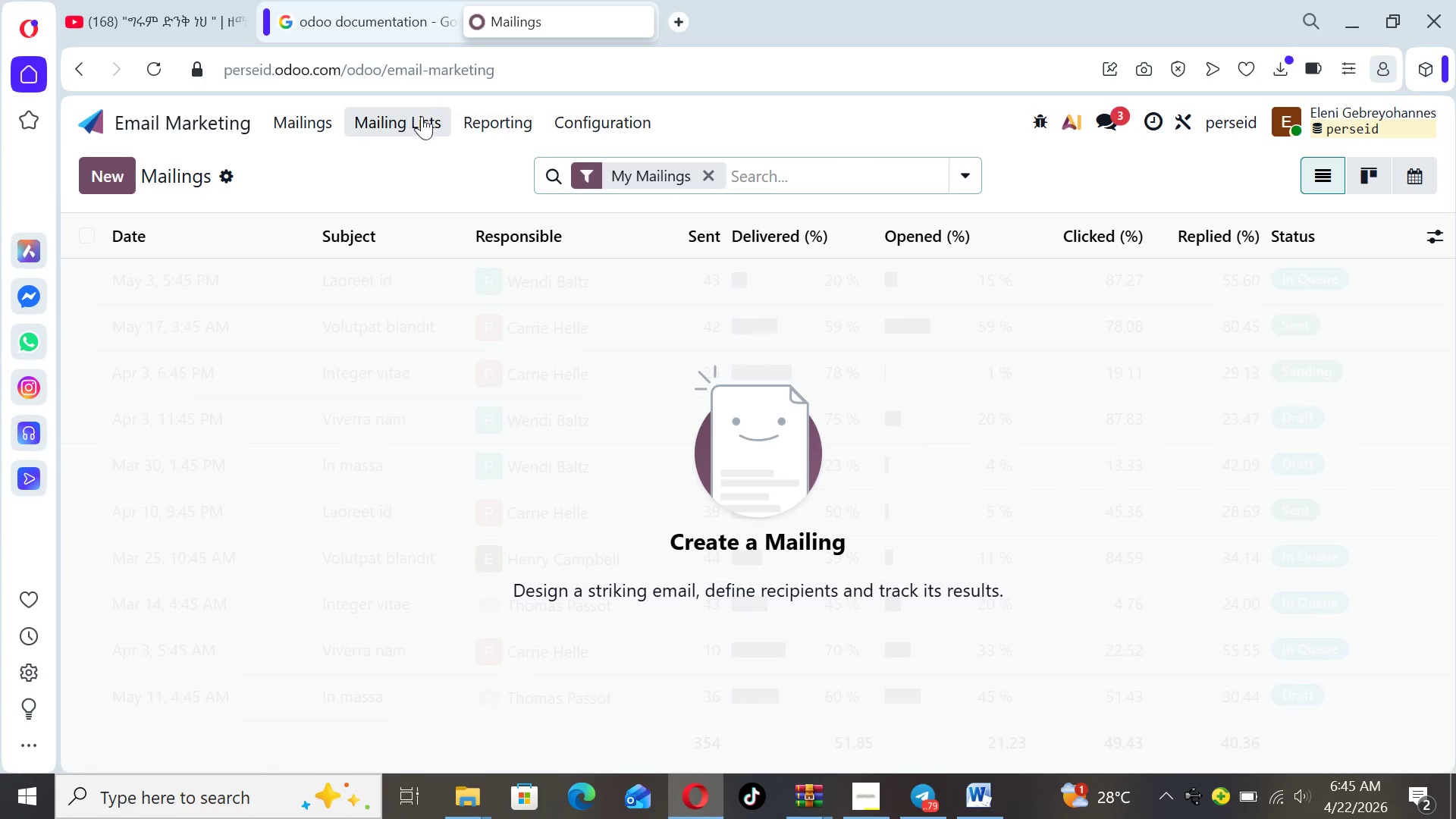 
left_click([560, 119])
 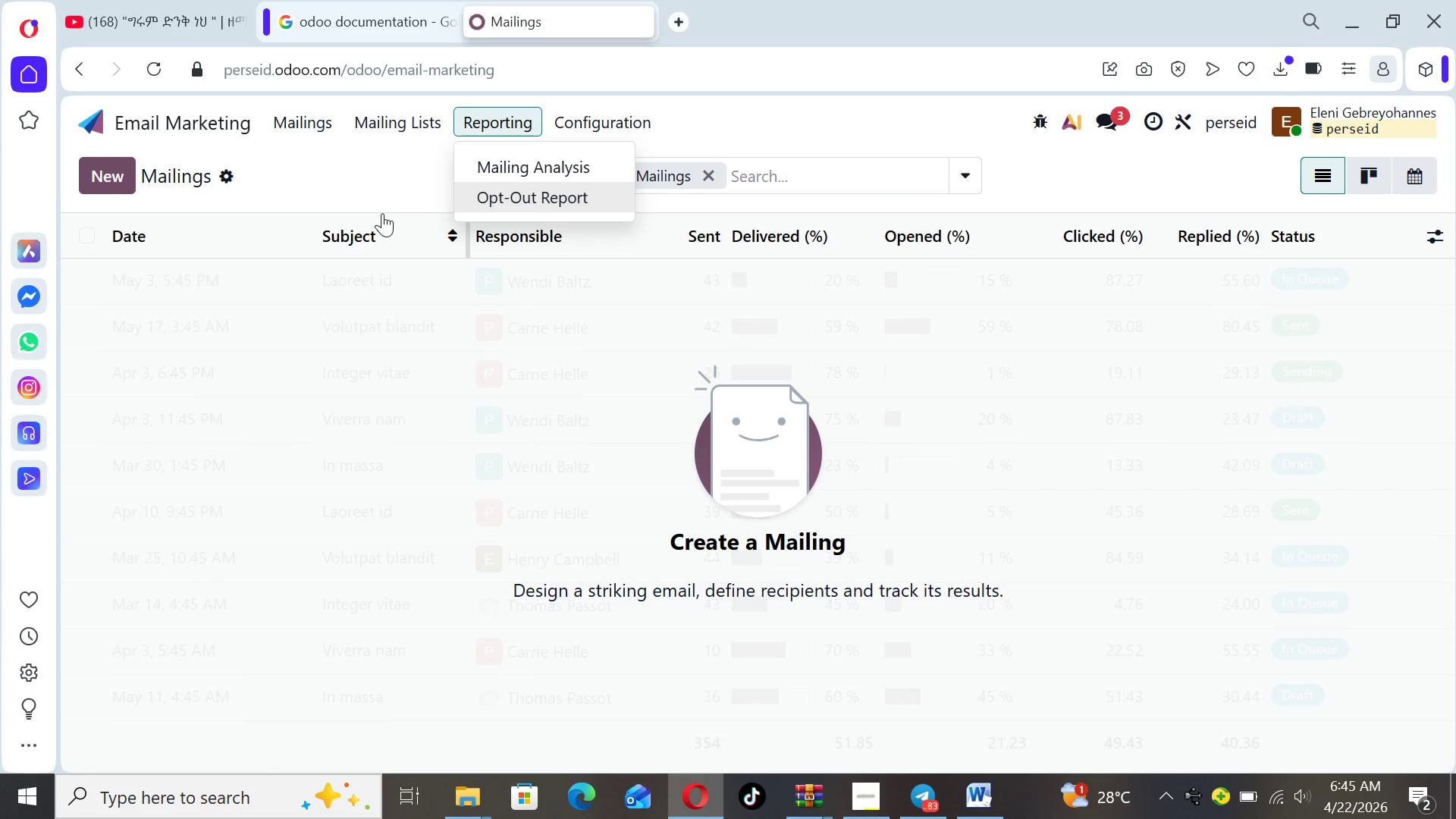 
left_click([356, 174])
 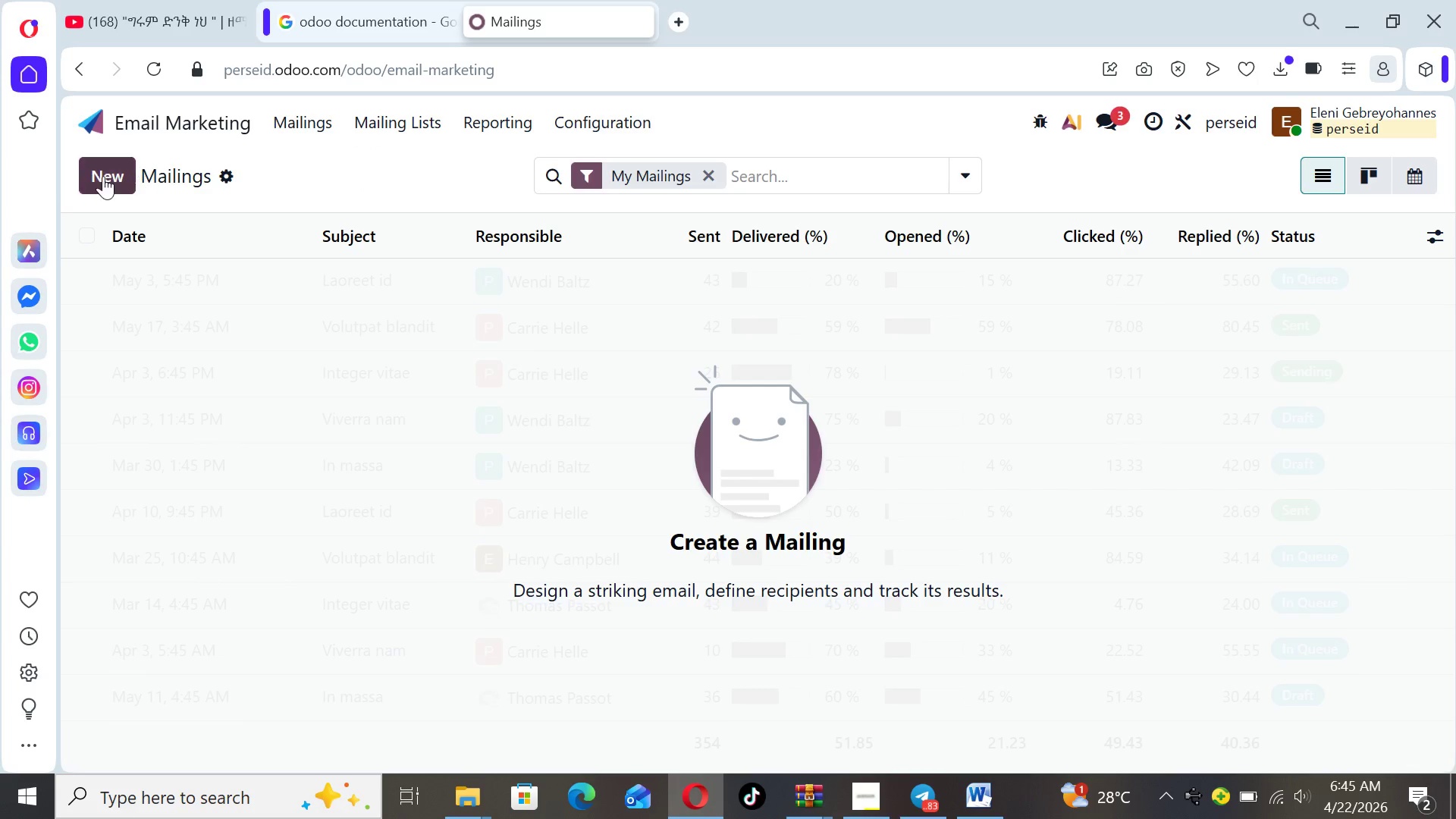 
left_click([102, 176])
 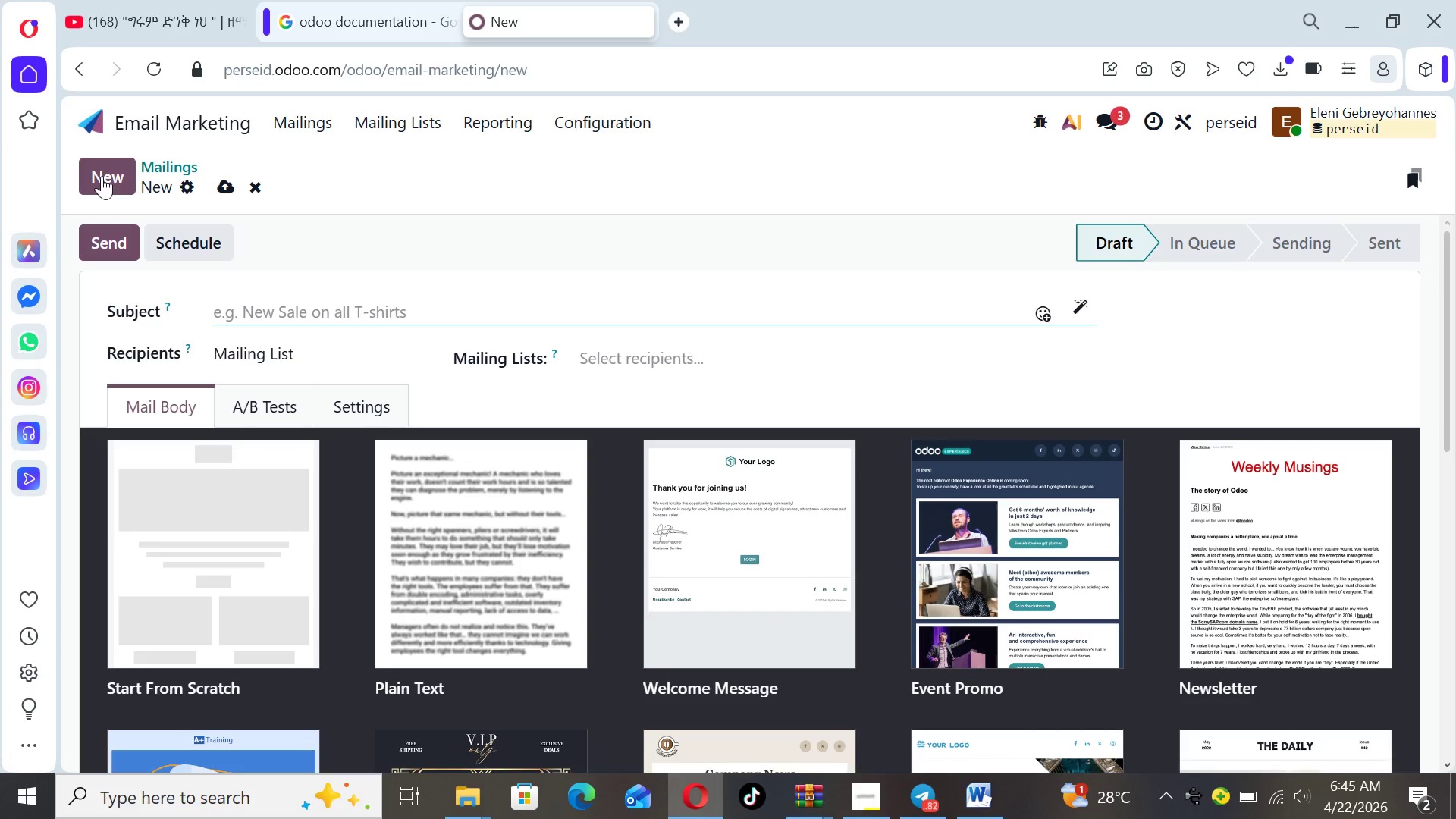 
wait(17.34)
 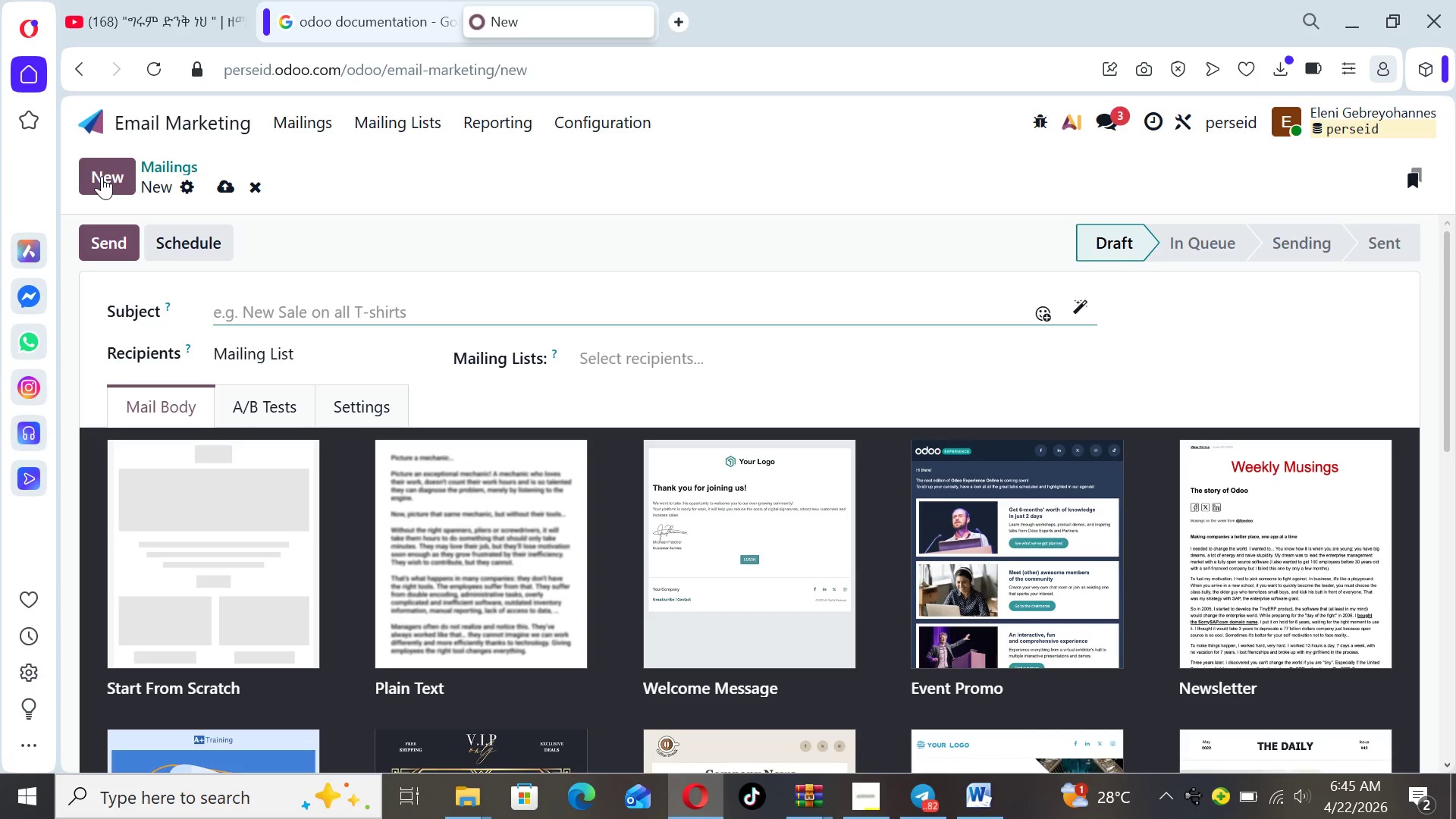 
left_click([169, 183])
 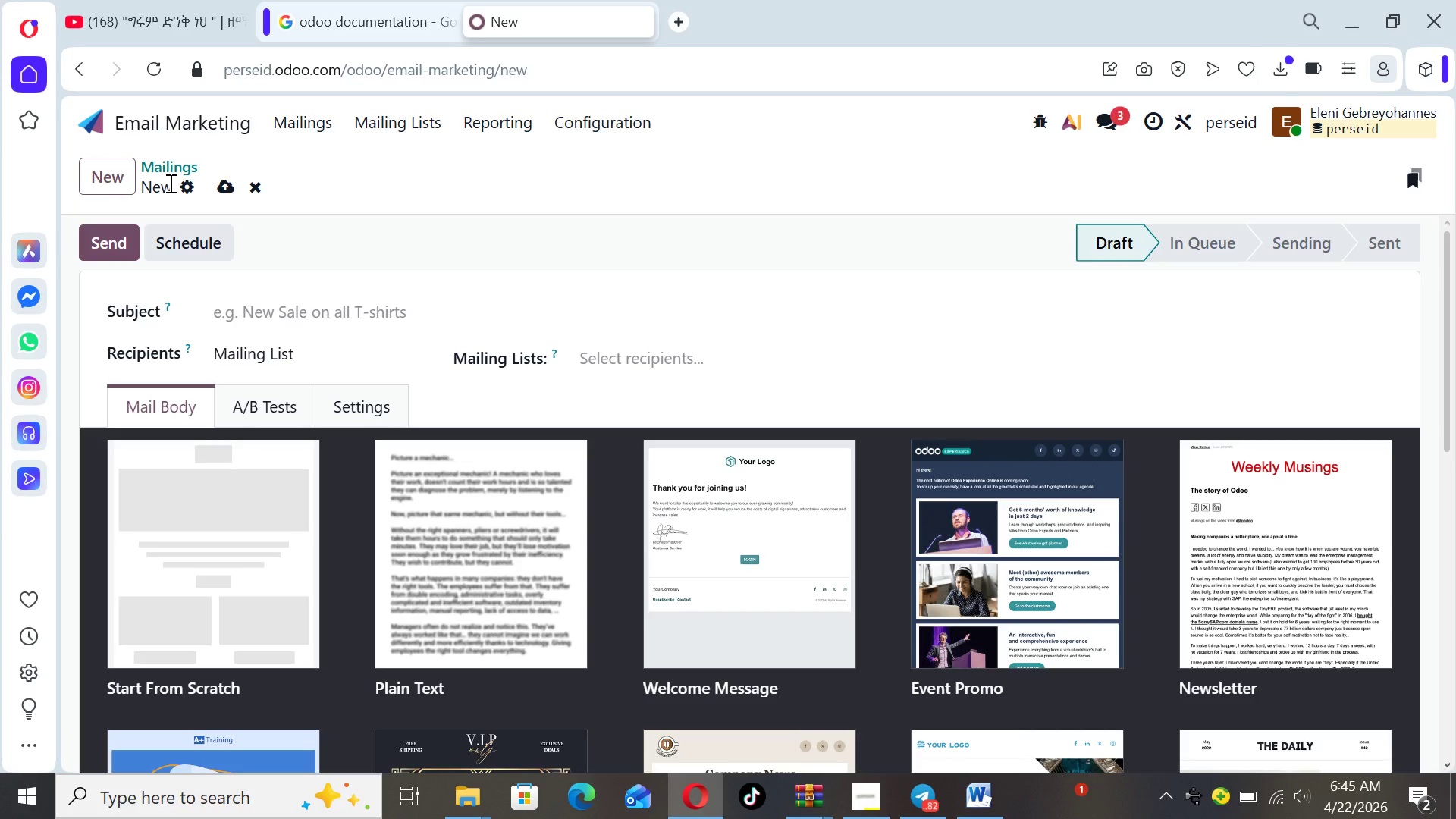 
left_click_drag(start_coordinate=[169, 183], to_coordinate=[144, 186])
 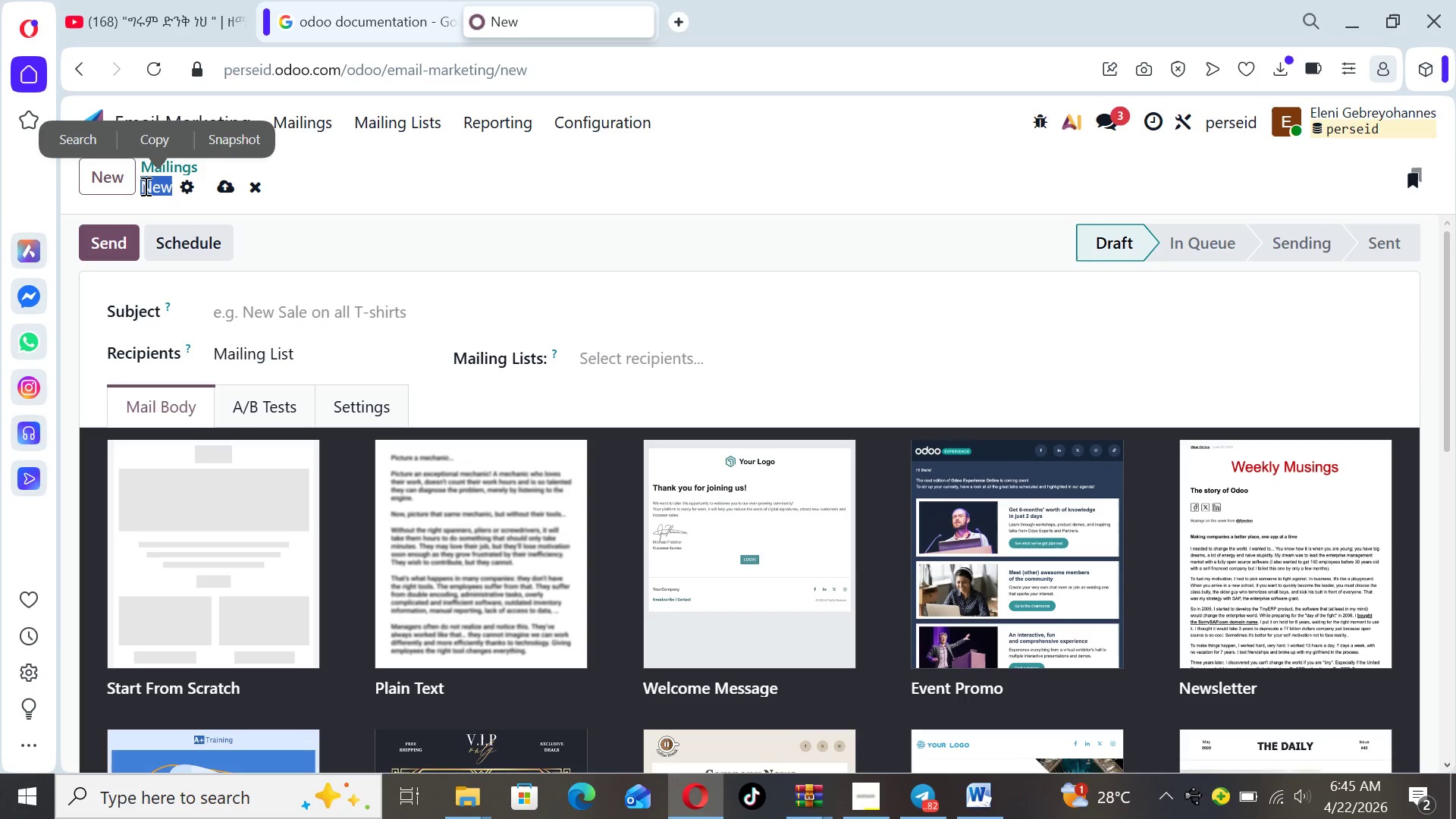 
type(PP)
 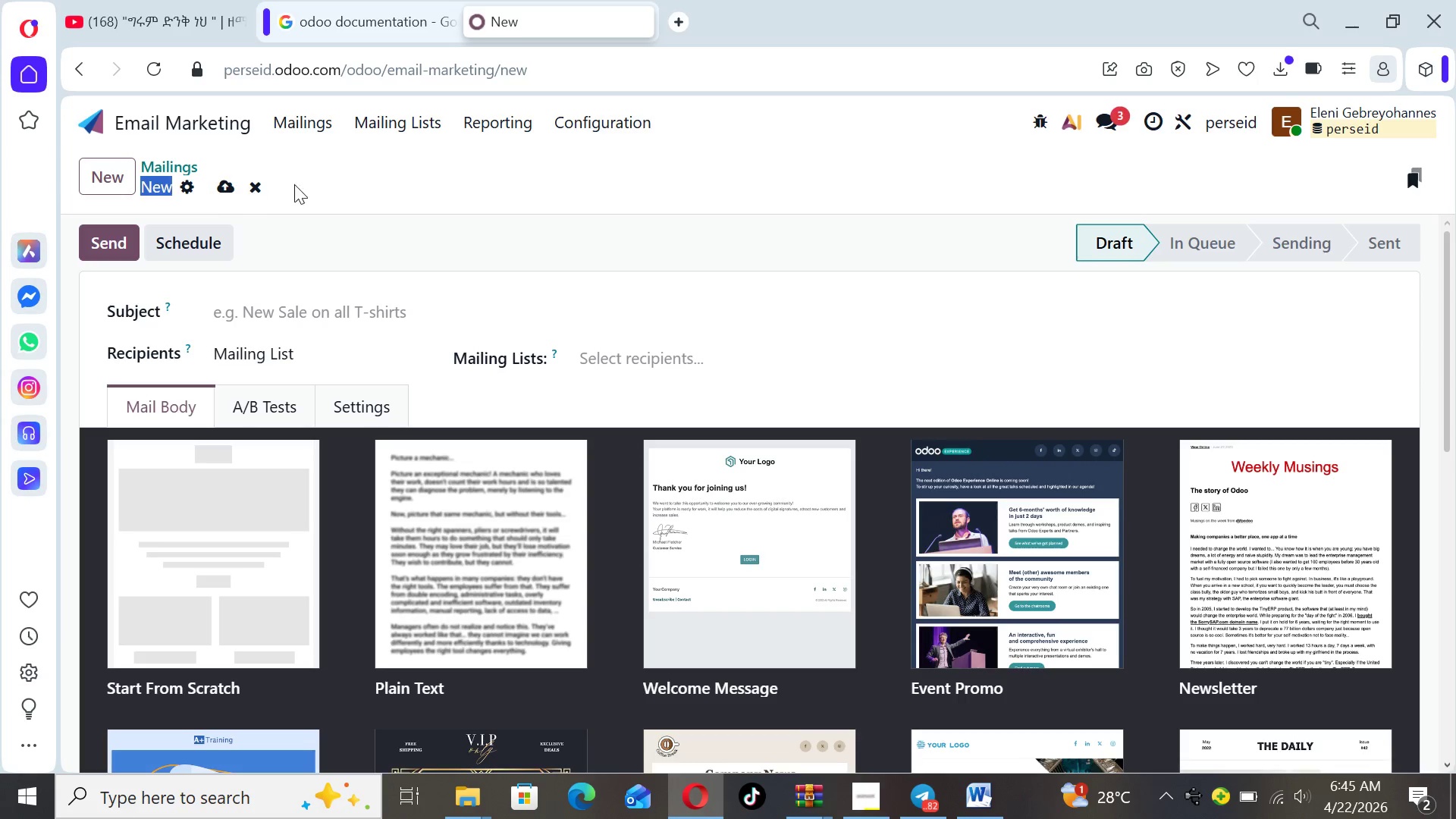 
left_click([323, 183])
 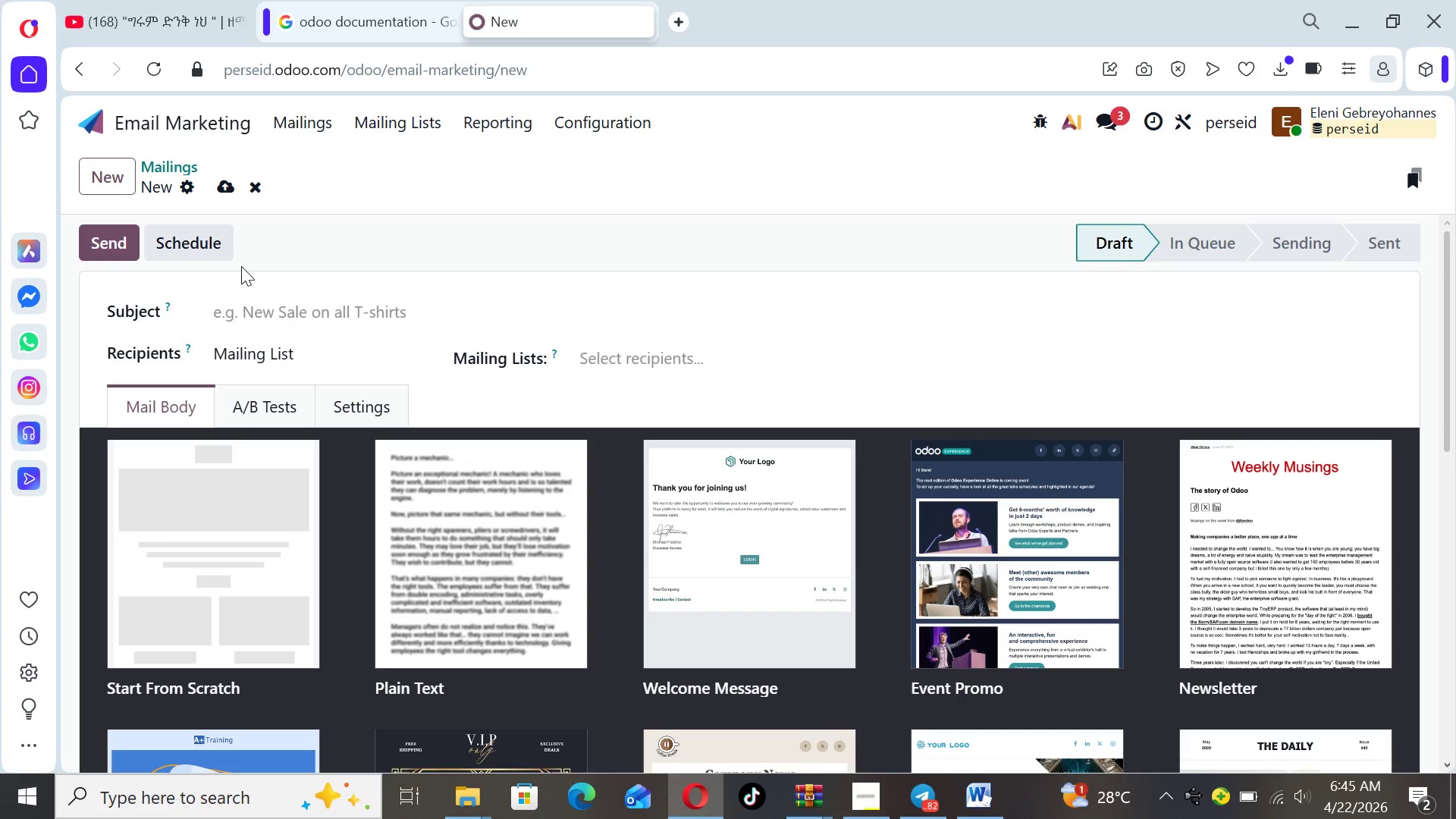 
wait(8.14)
 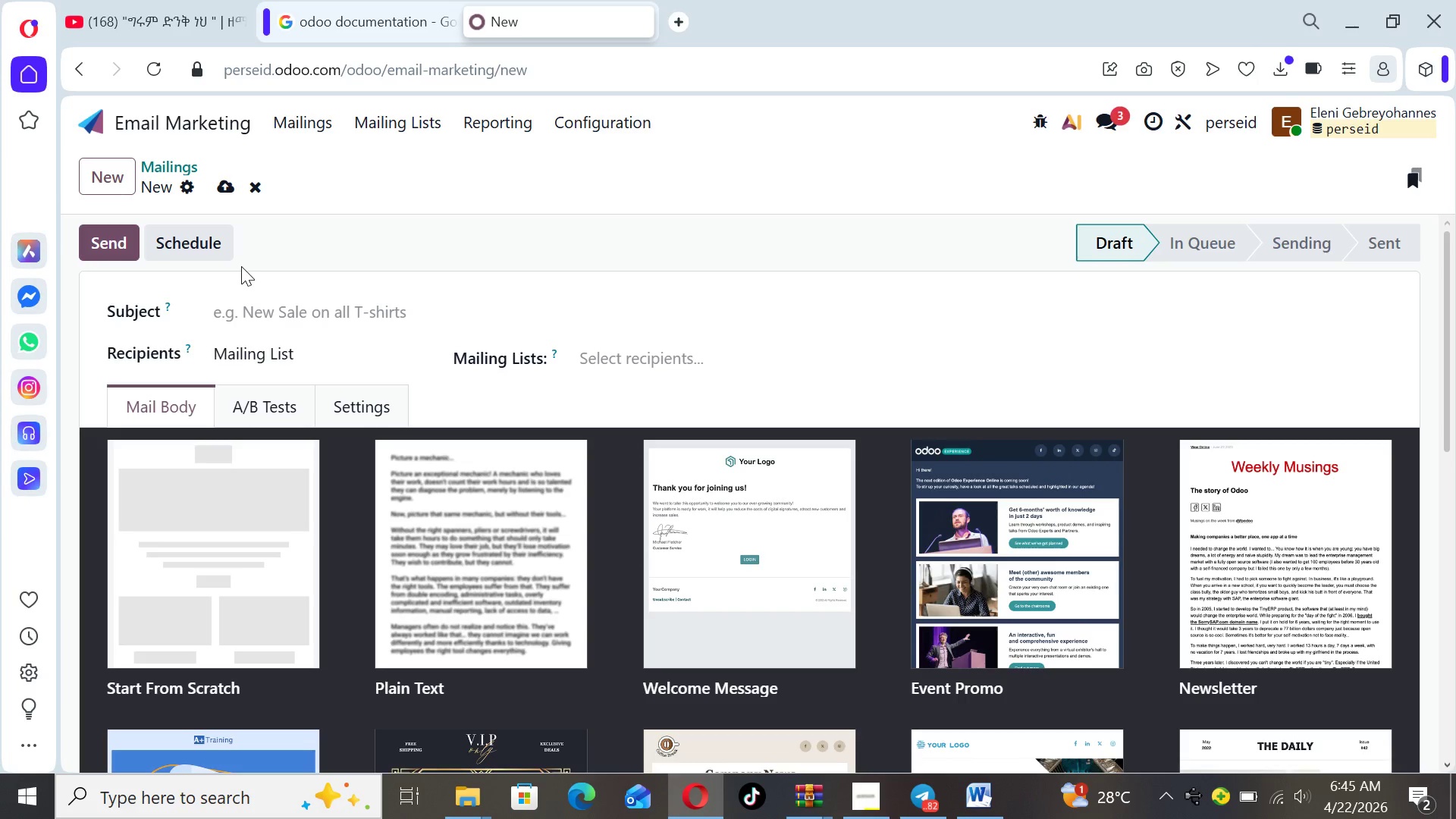 
left_click([292, 312])
 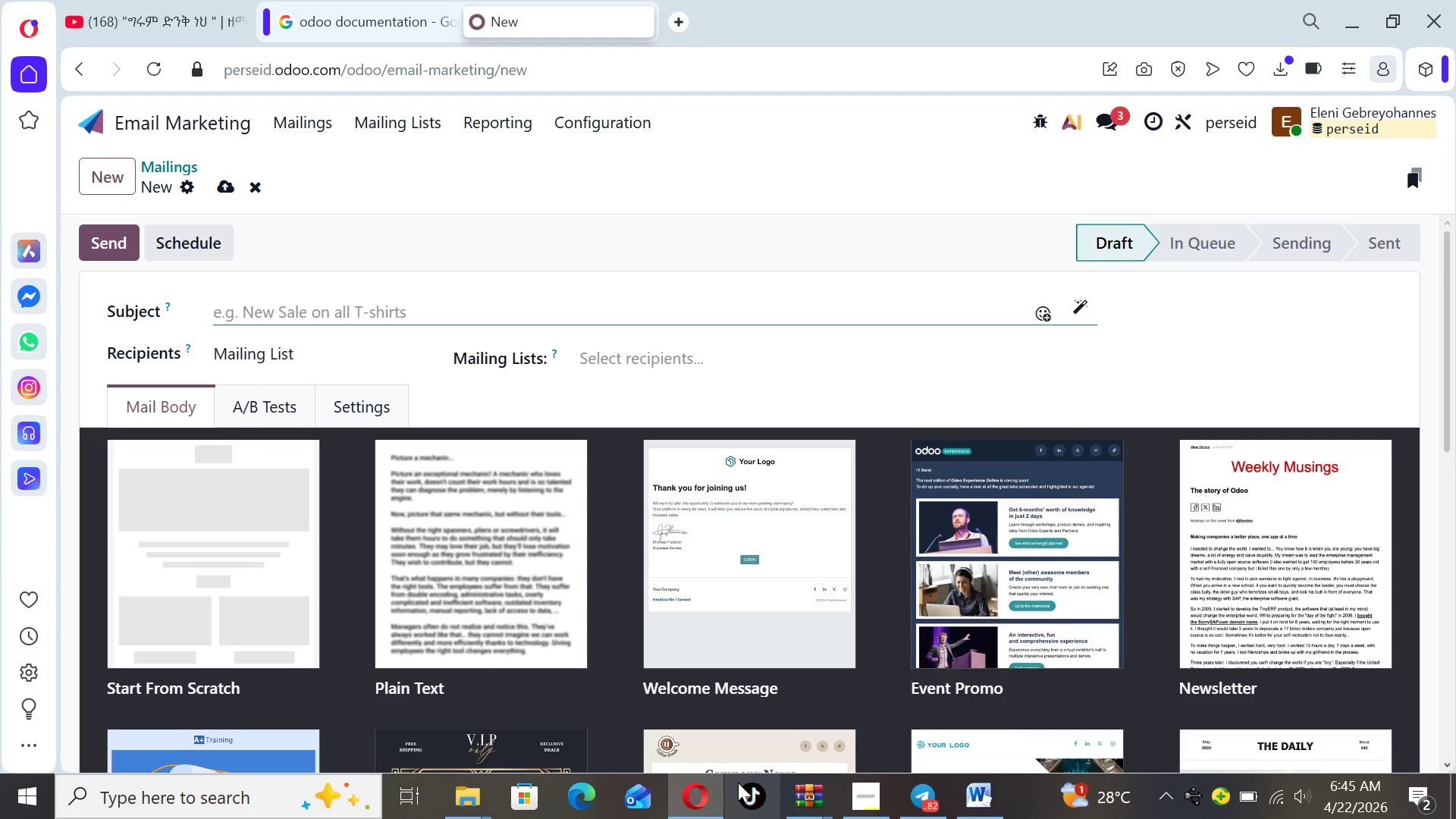 
wait(8.12)
 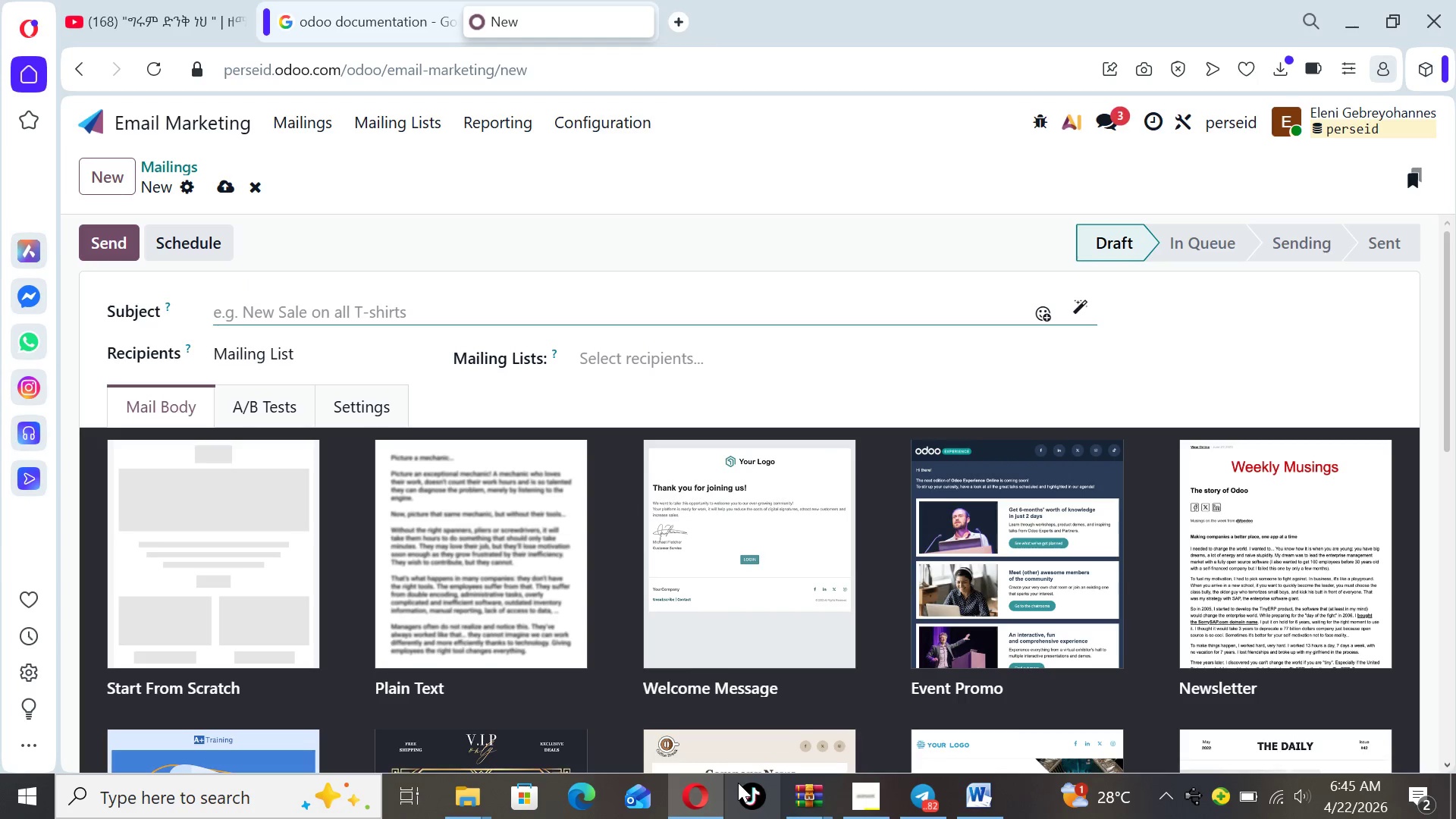 
left_click([967, 805])
 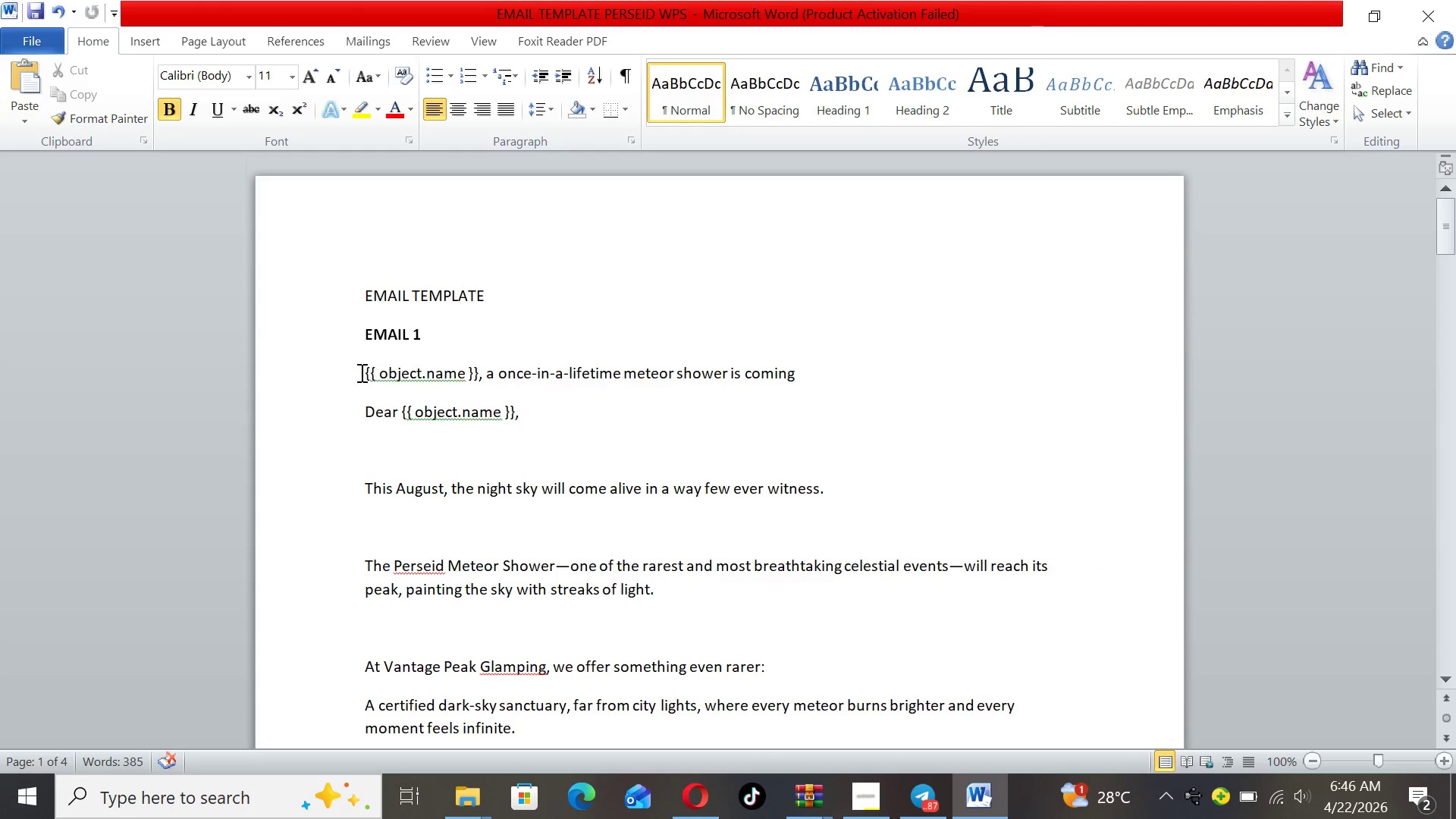 
left_click_drag(start_coordinate=[359, 368], to_coordinate=[795, 372])
 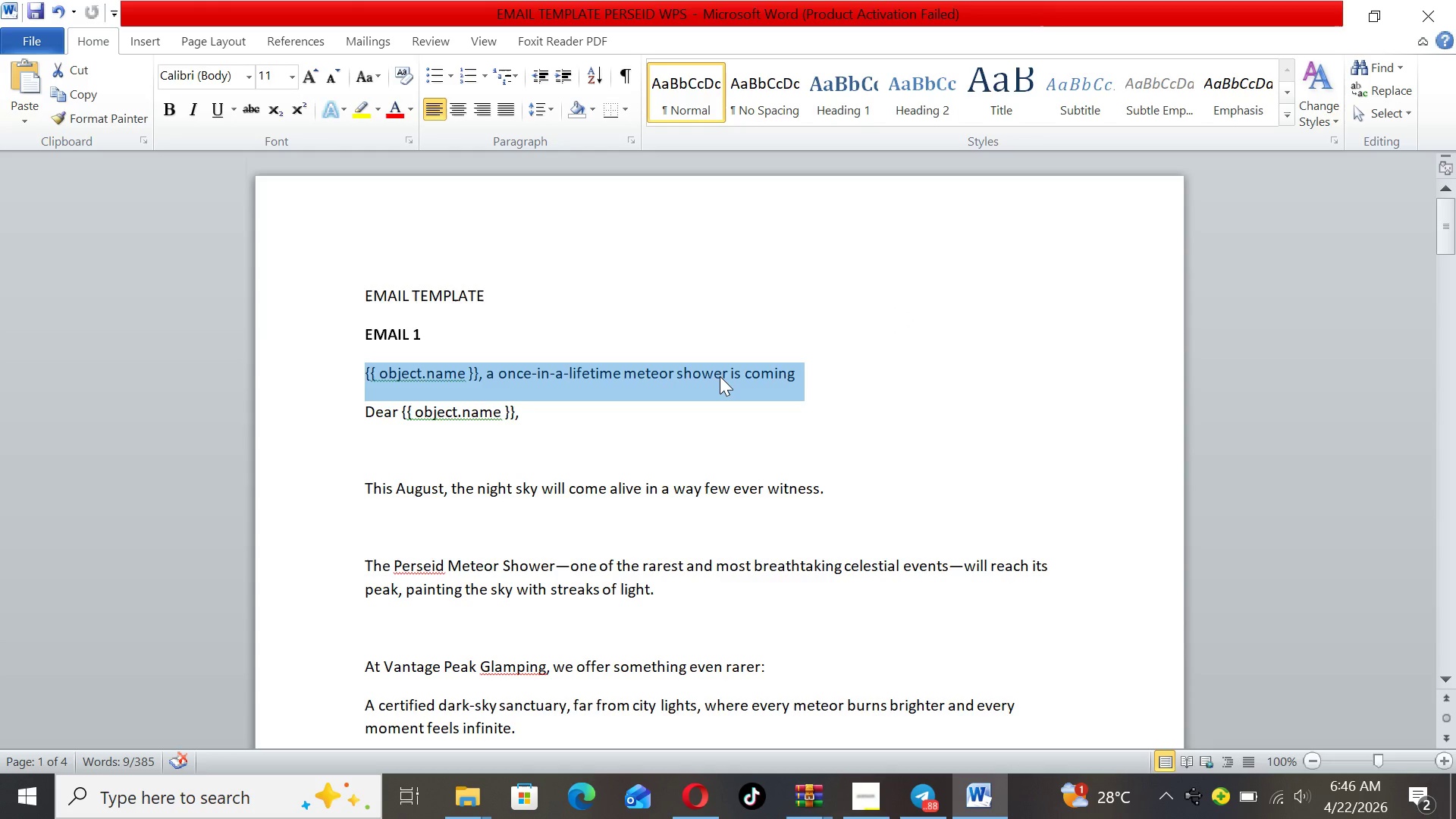 
right_click([720, 376])
 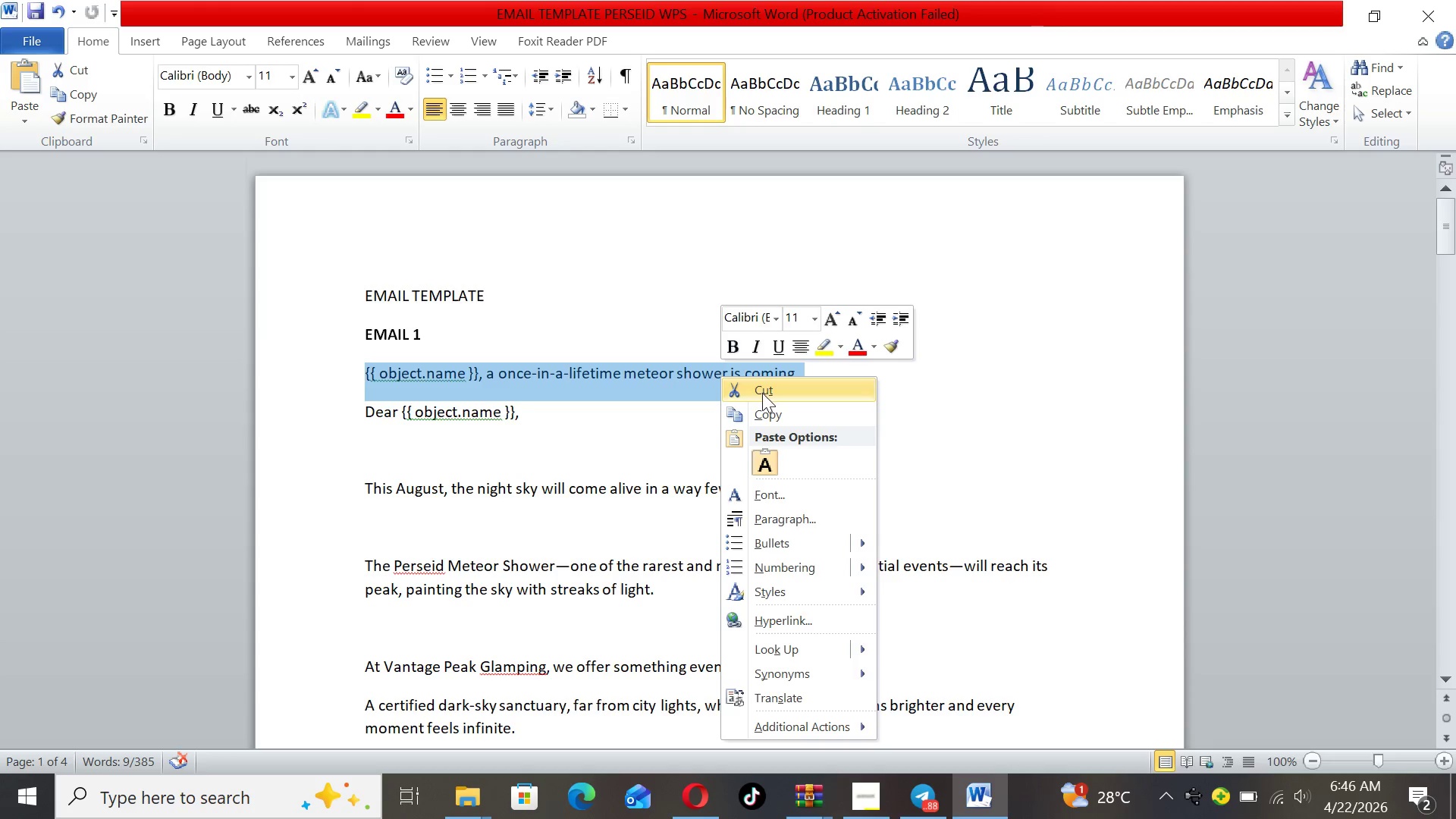 
left_click([761, 417])
 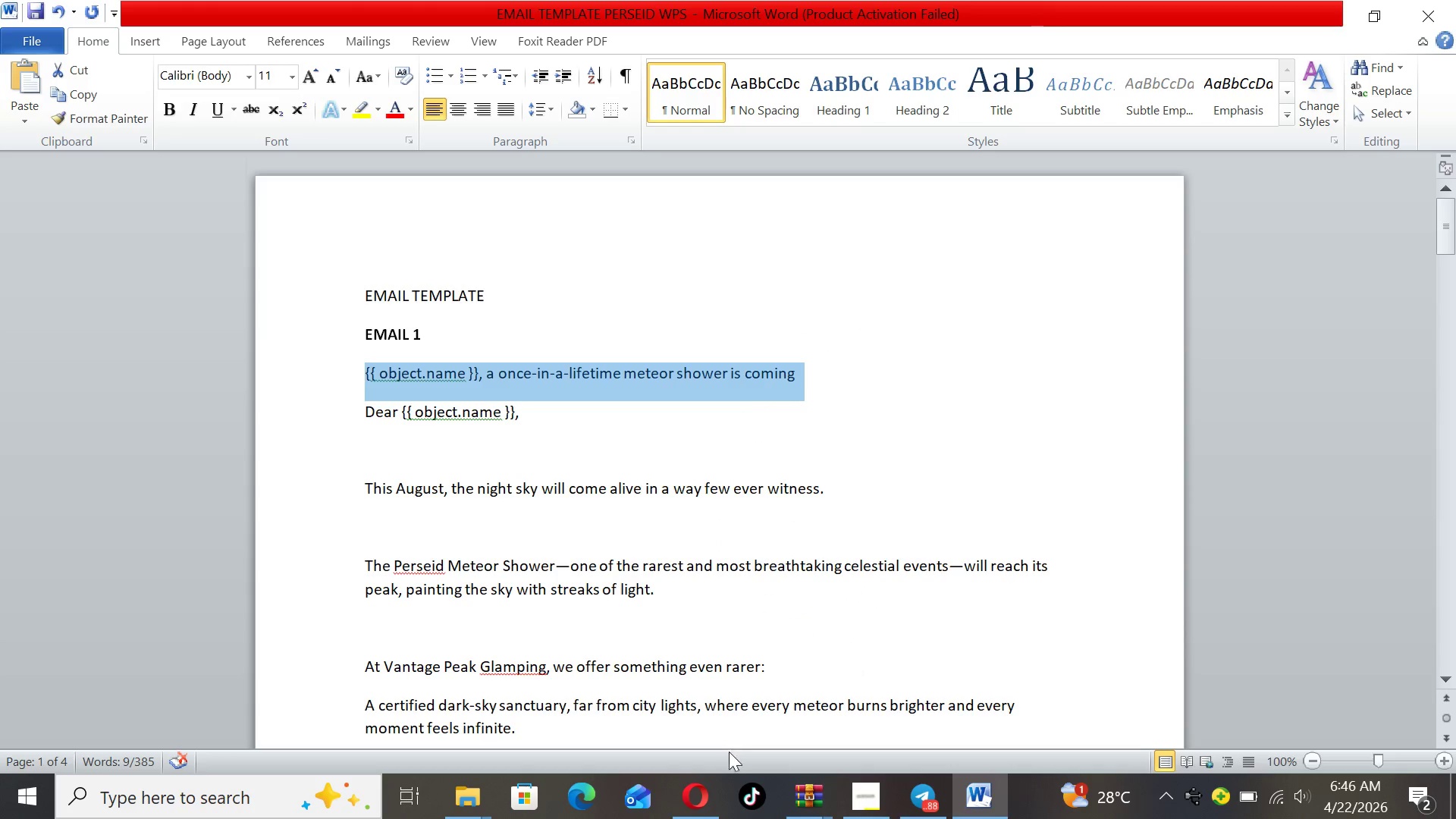 
left_click([701, 795])
 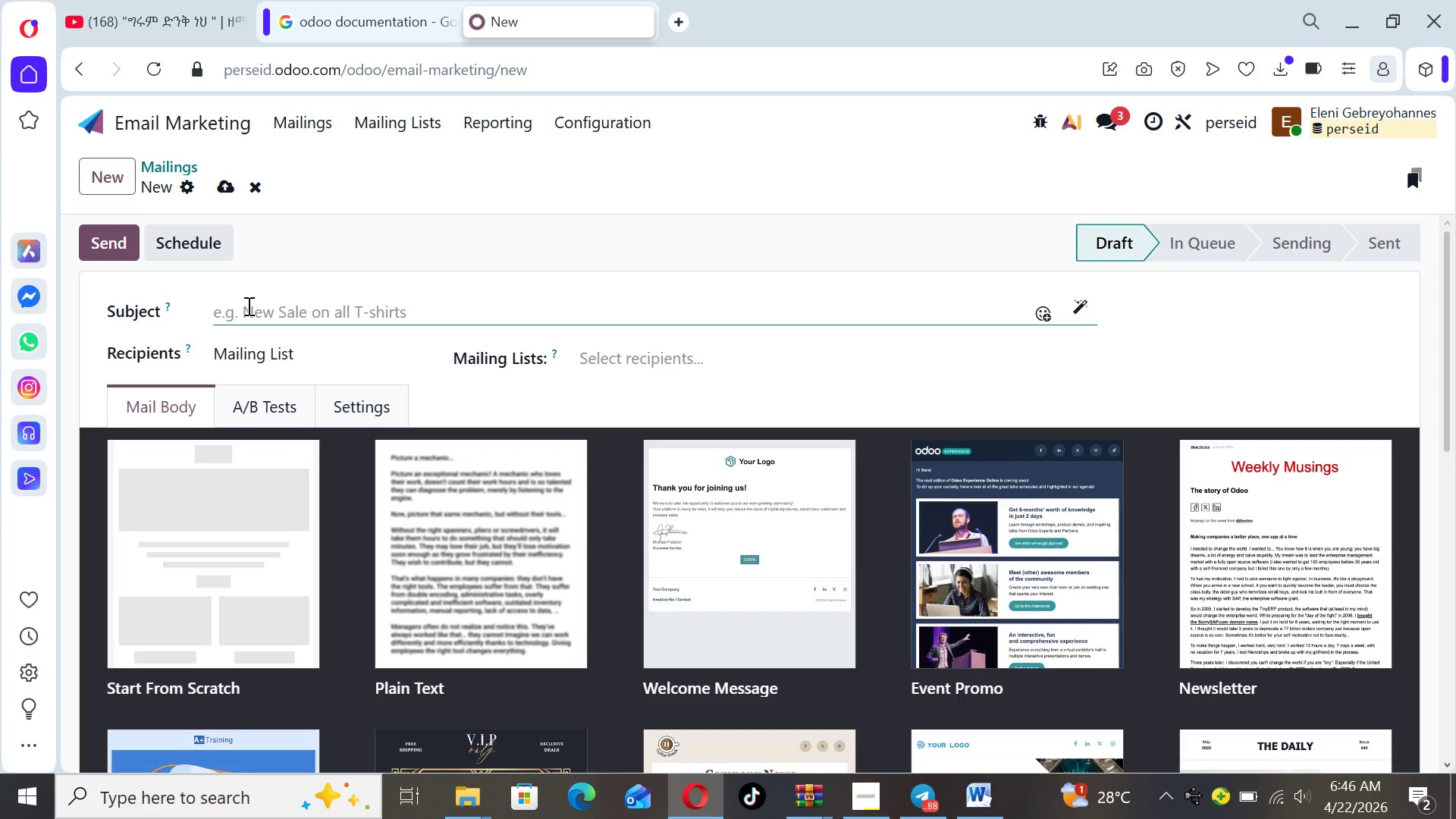 
wait(5.49)
 